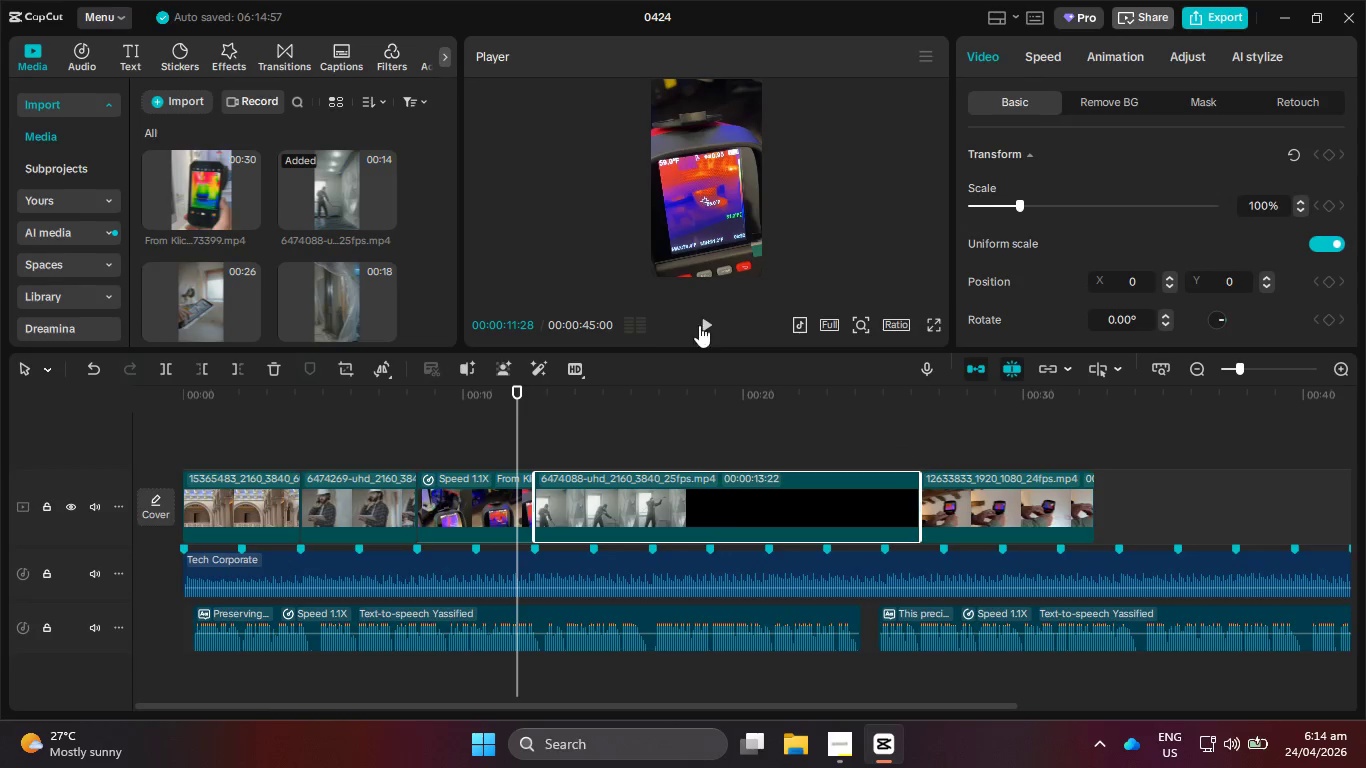 
left_click([712, 323])
 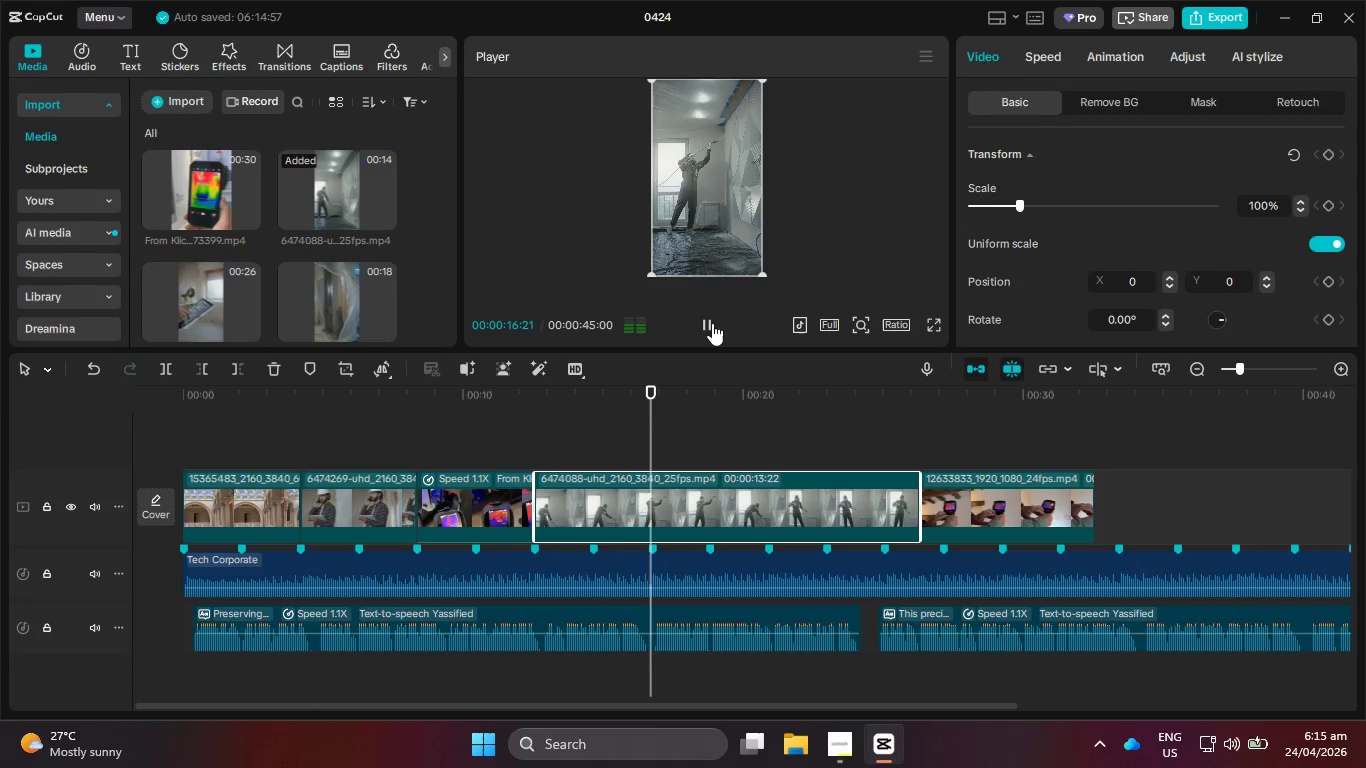 
wait(6.56)
 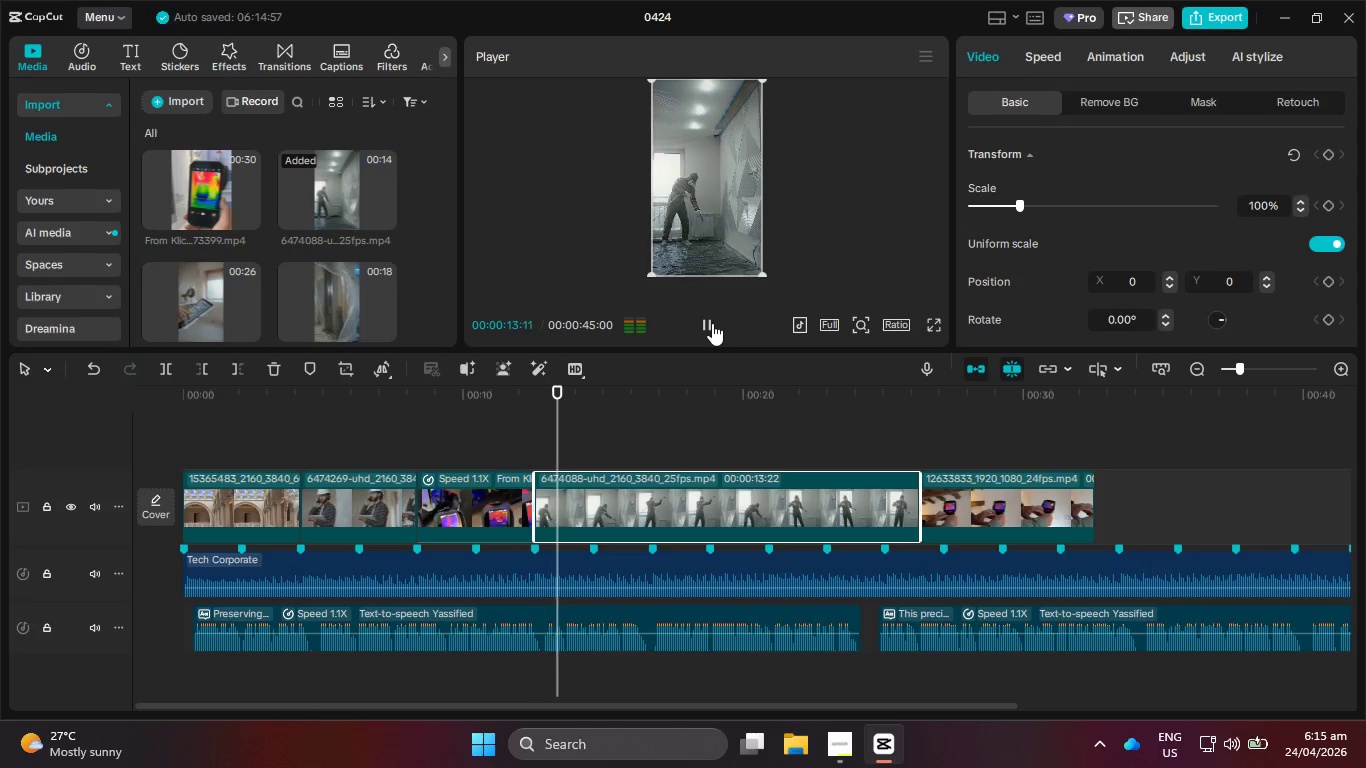 
left_click([712, 323])
 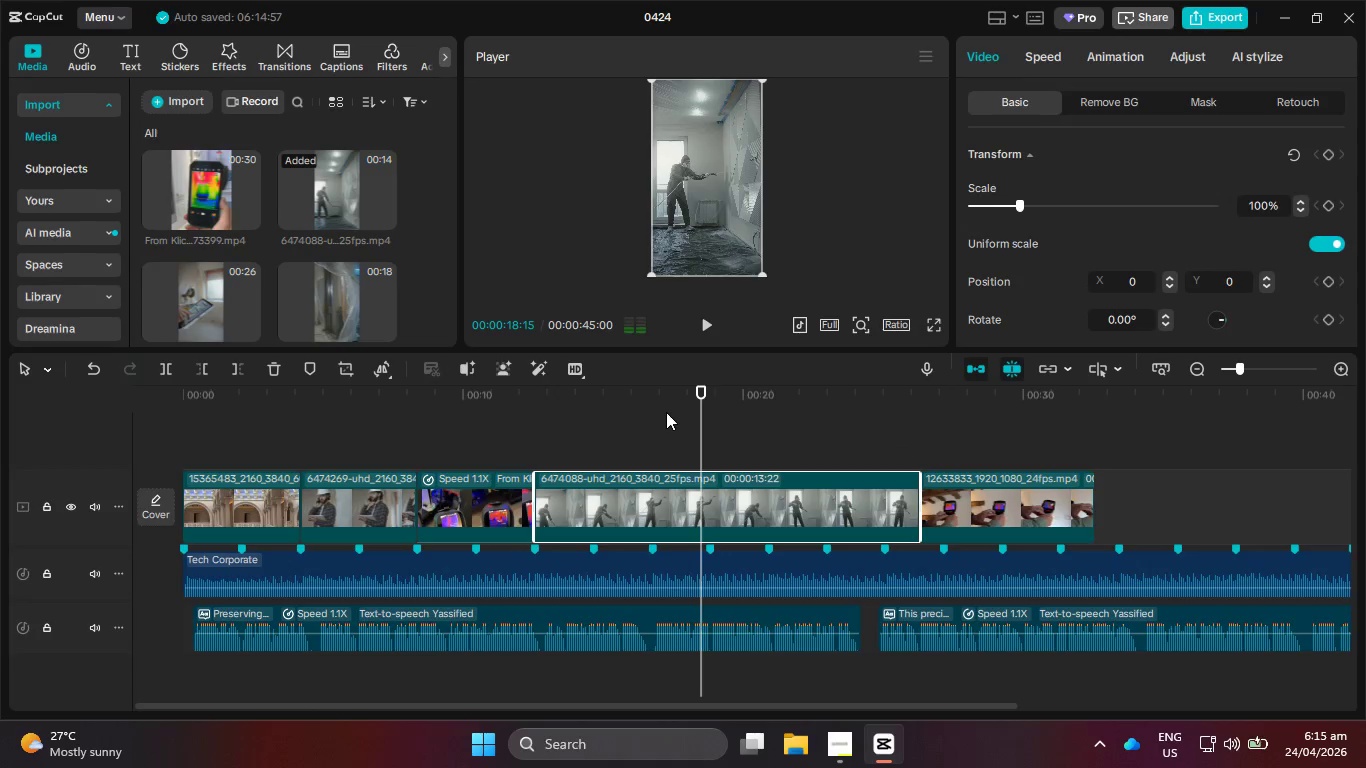 
left_click_drag(start_coordinate=[666, 412], to_coordinate=[650, 417])
 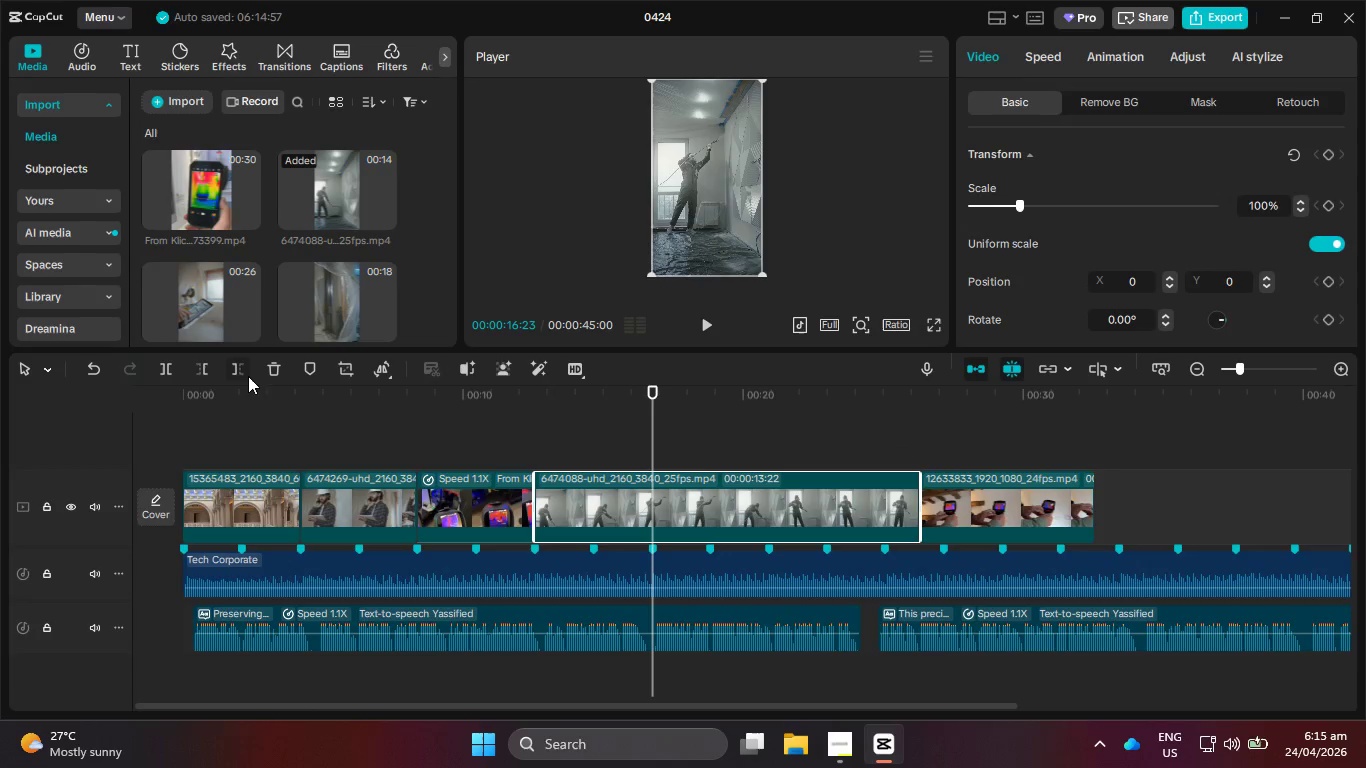 
left_click([239, 374])
 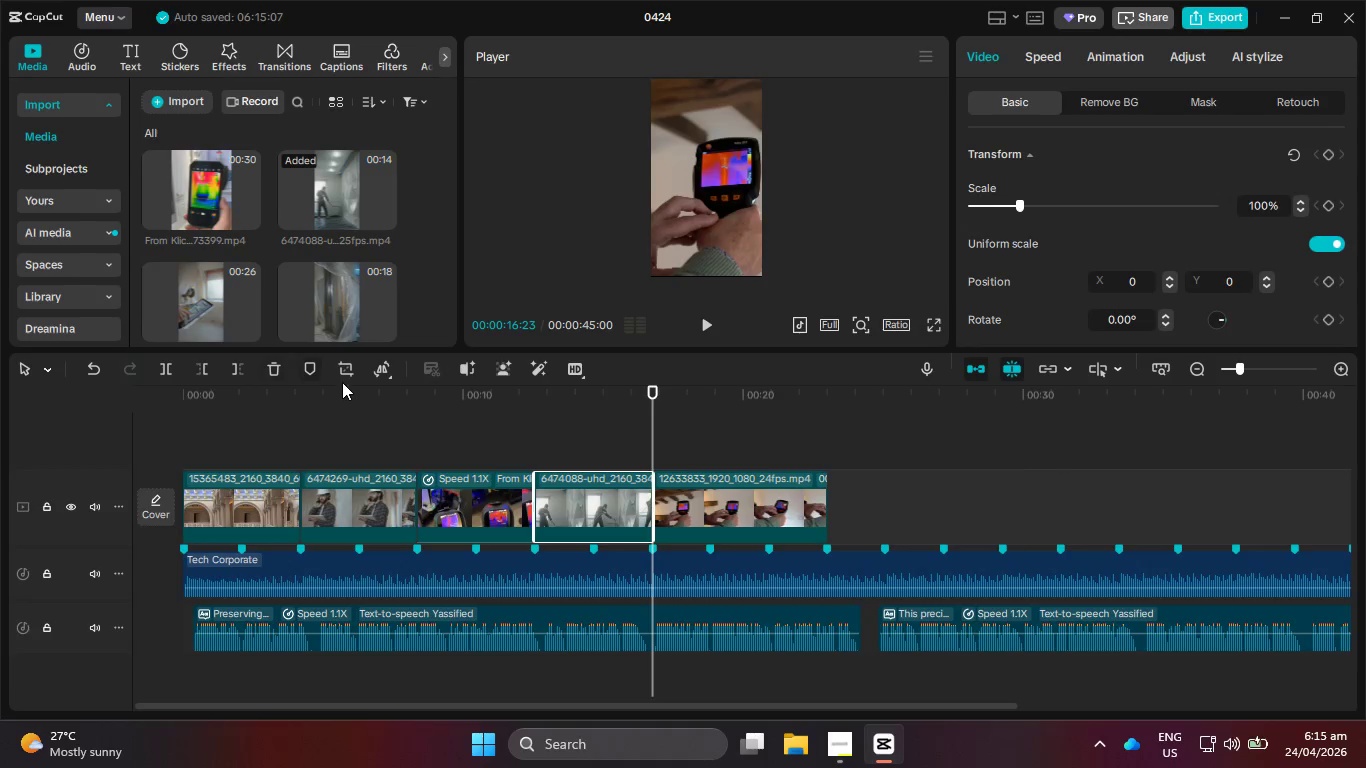 
scroll: coordinate [283, 301], scroll_direction: down, amount: 5.0
 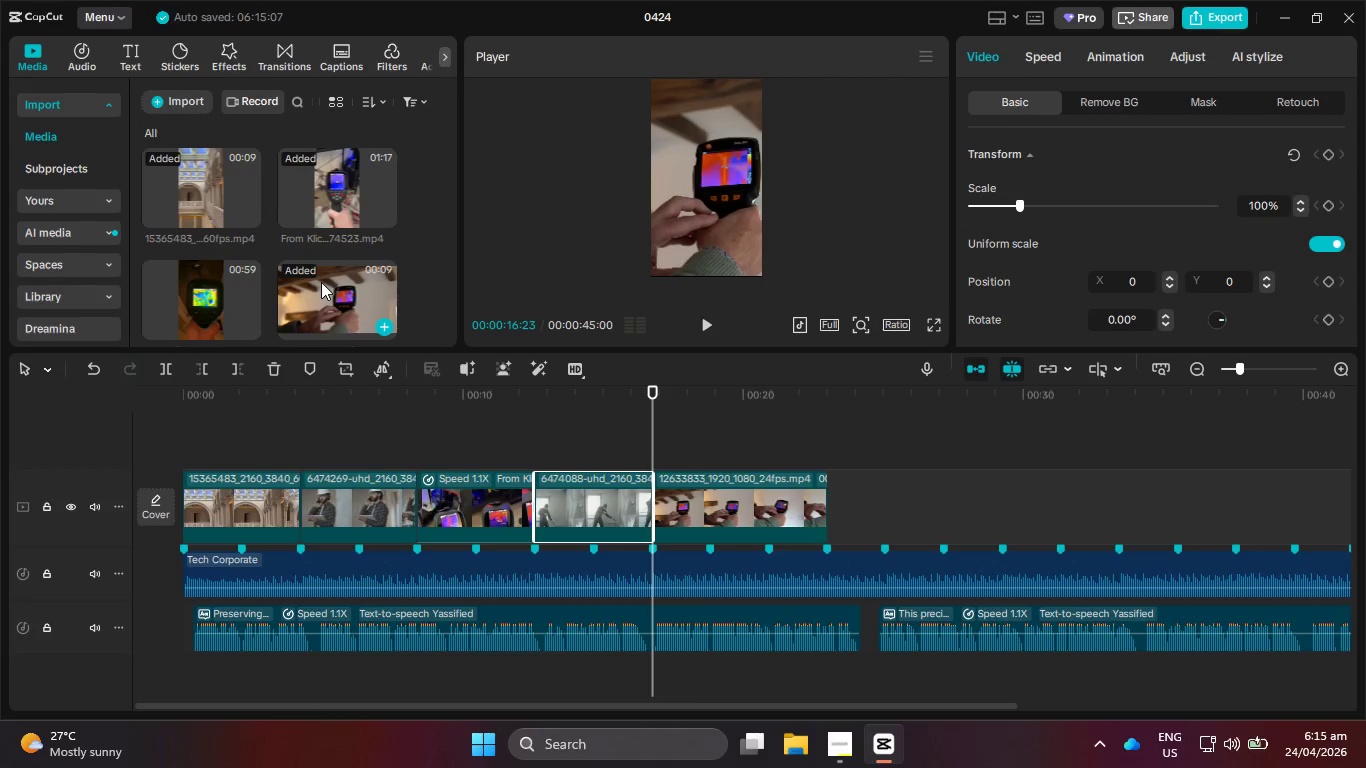 
scroll: coordinate [299, 232], scroll_direction: up, amount: 12.0
 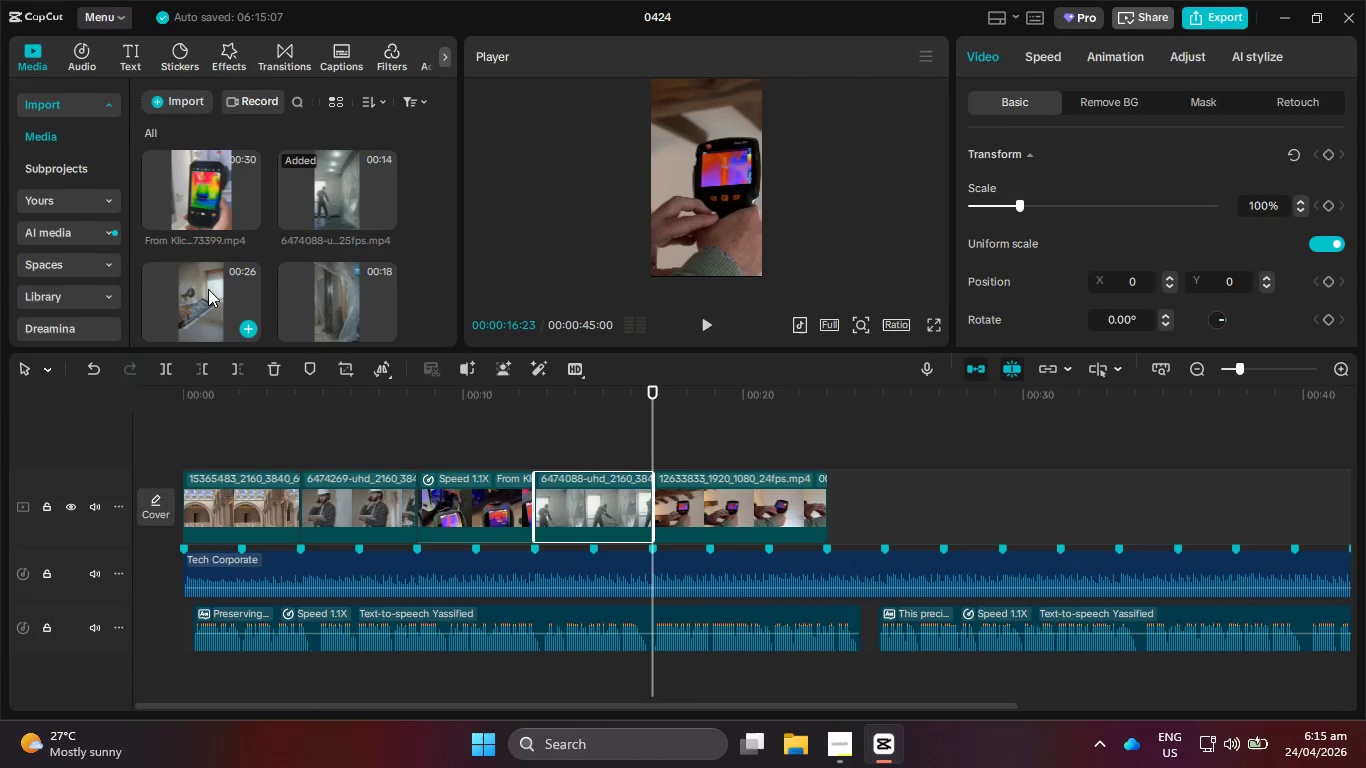 
left_click_drag(start_coordinate=[200, 292], to_coordinate=[659, 503])
 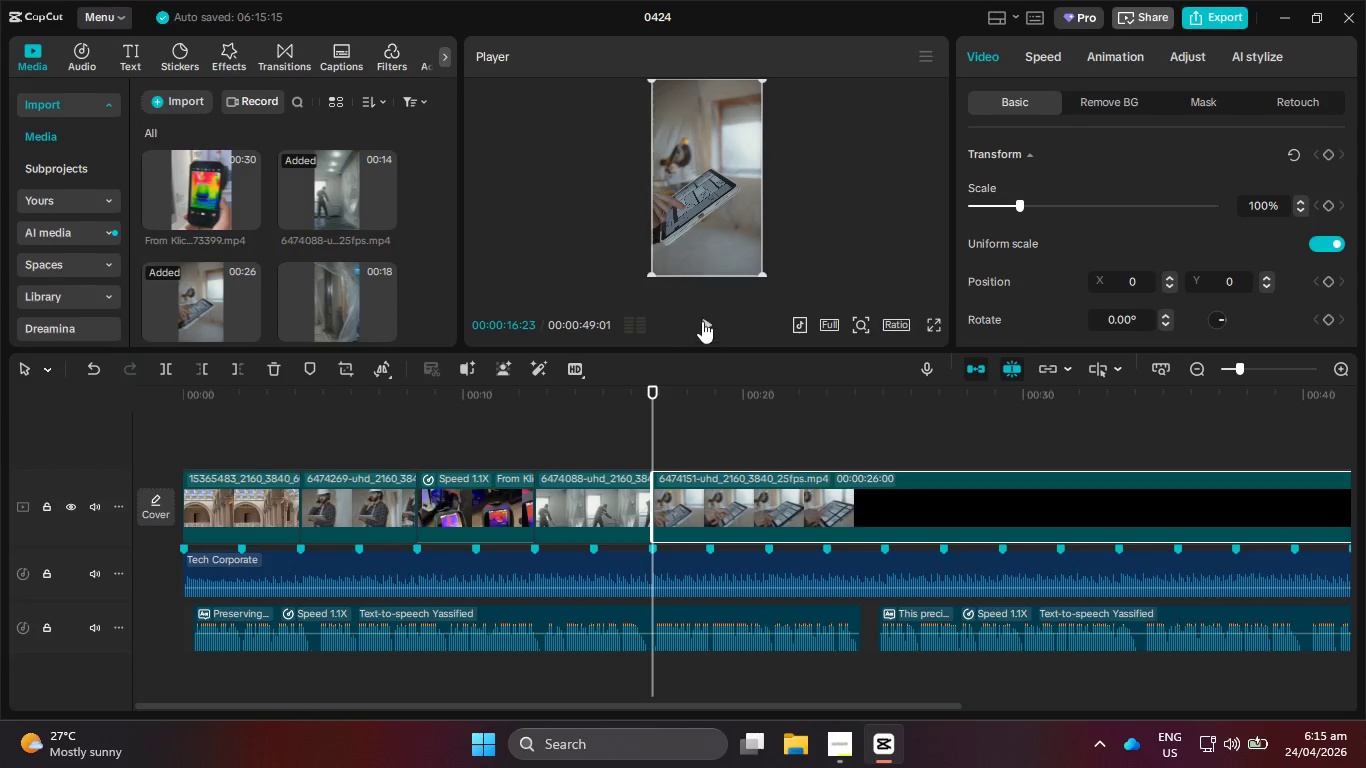 
left_click([708, 317])
 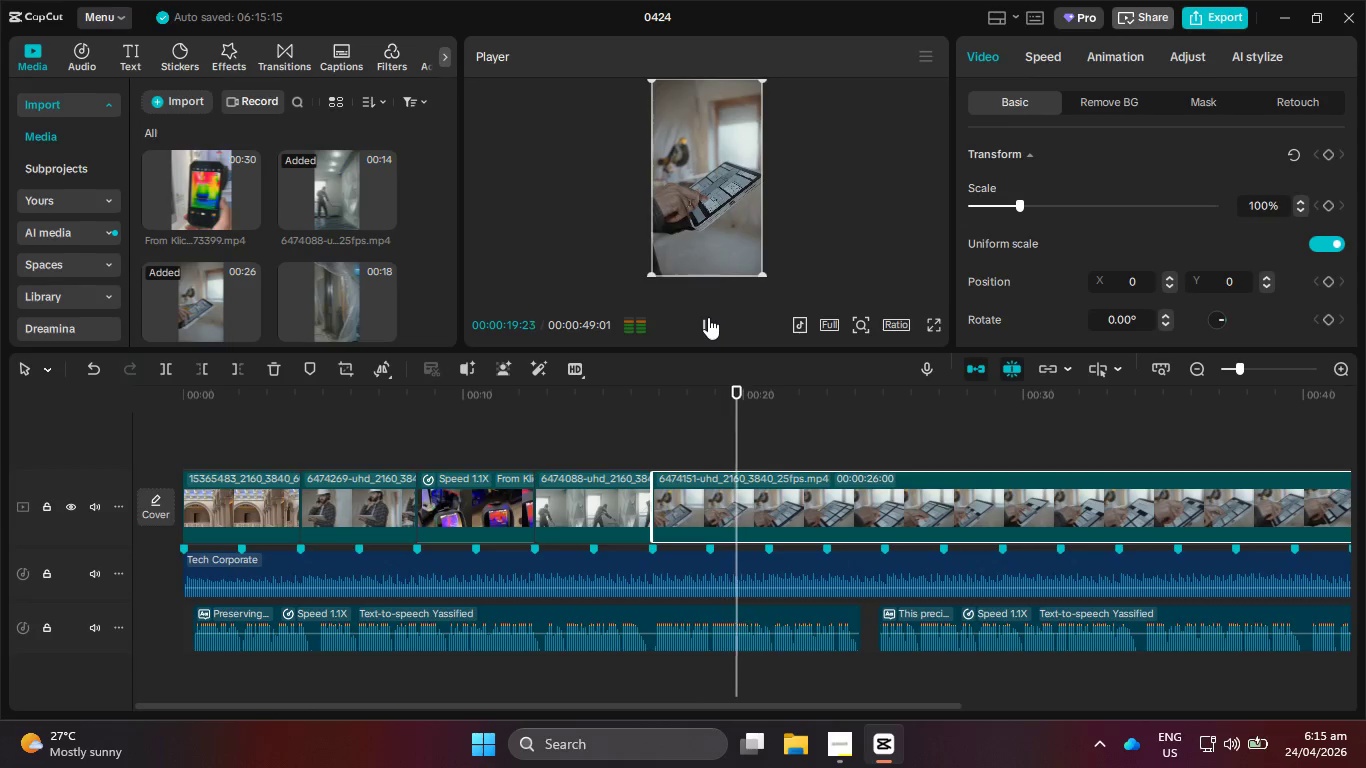 
wait(8.19)
 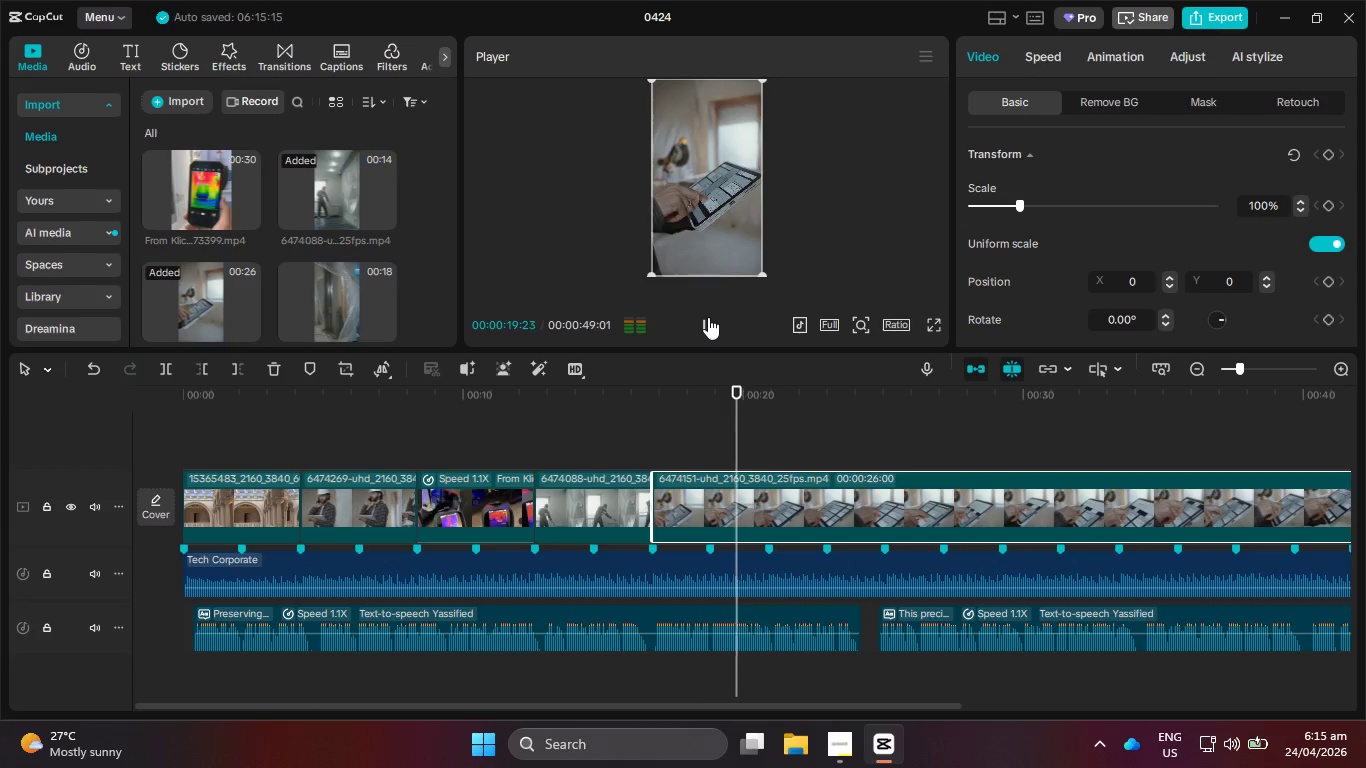 
left_click([708, 317])
 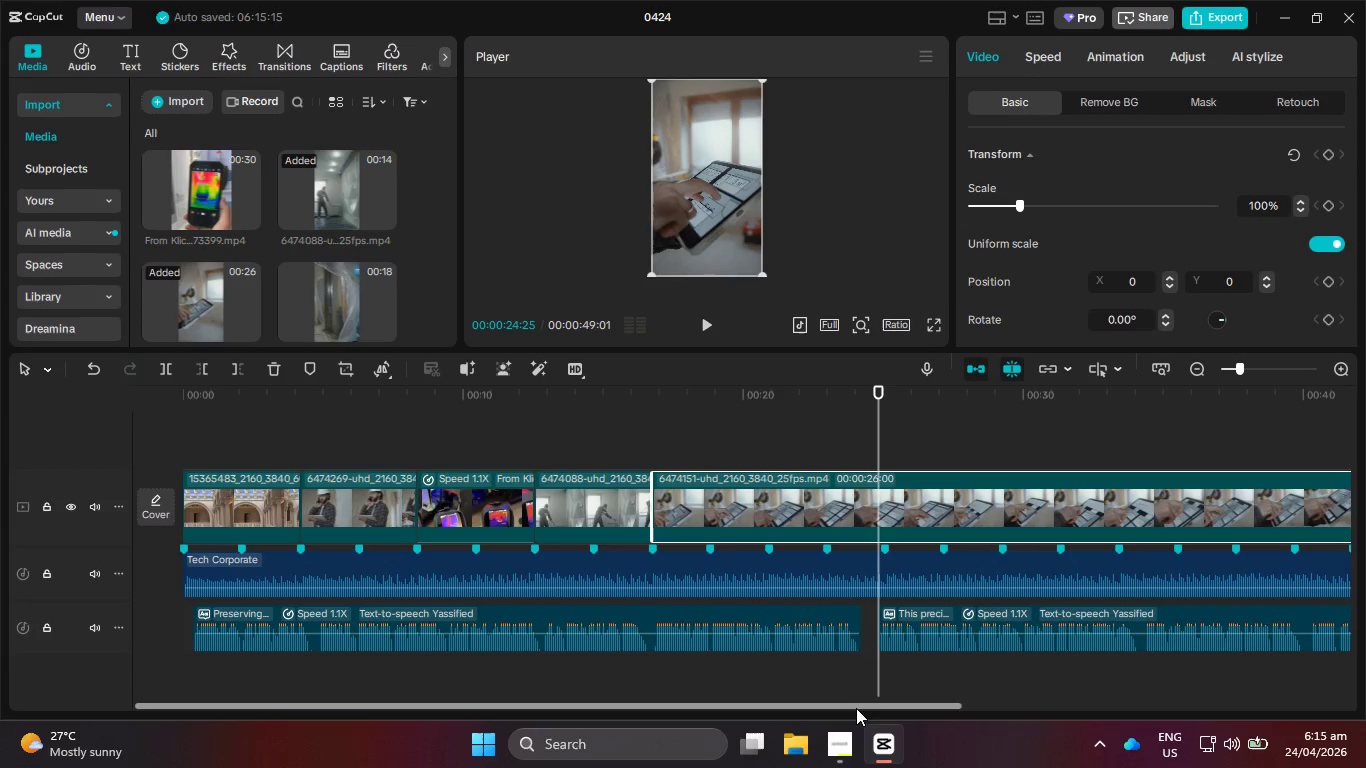 
left_click_drag(start_coordinate=[855, 708], to_coordinate=[890, 705])
 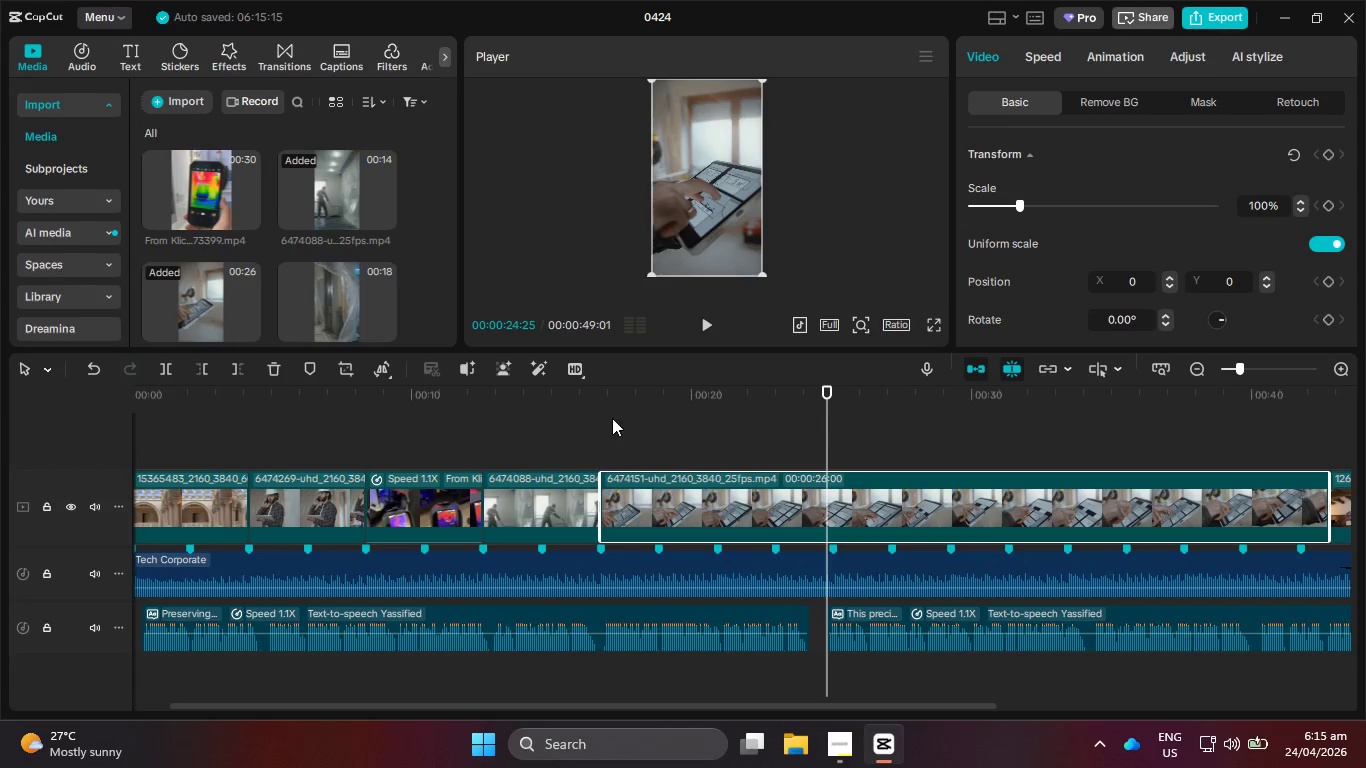 
left_click_drag(start_coordinate=[619, 409], to_coordinate=[601, 410])
 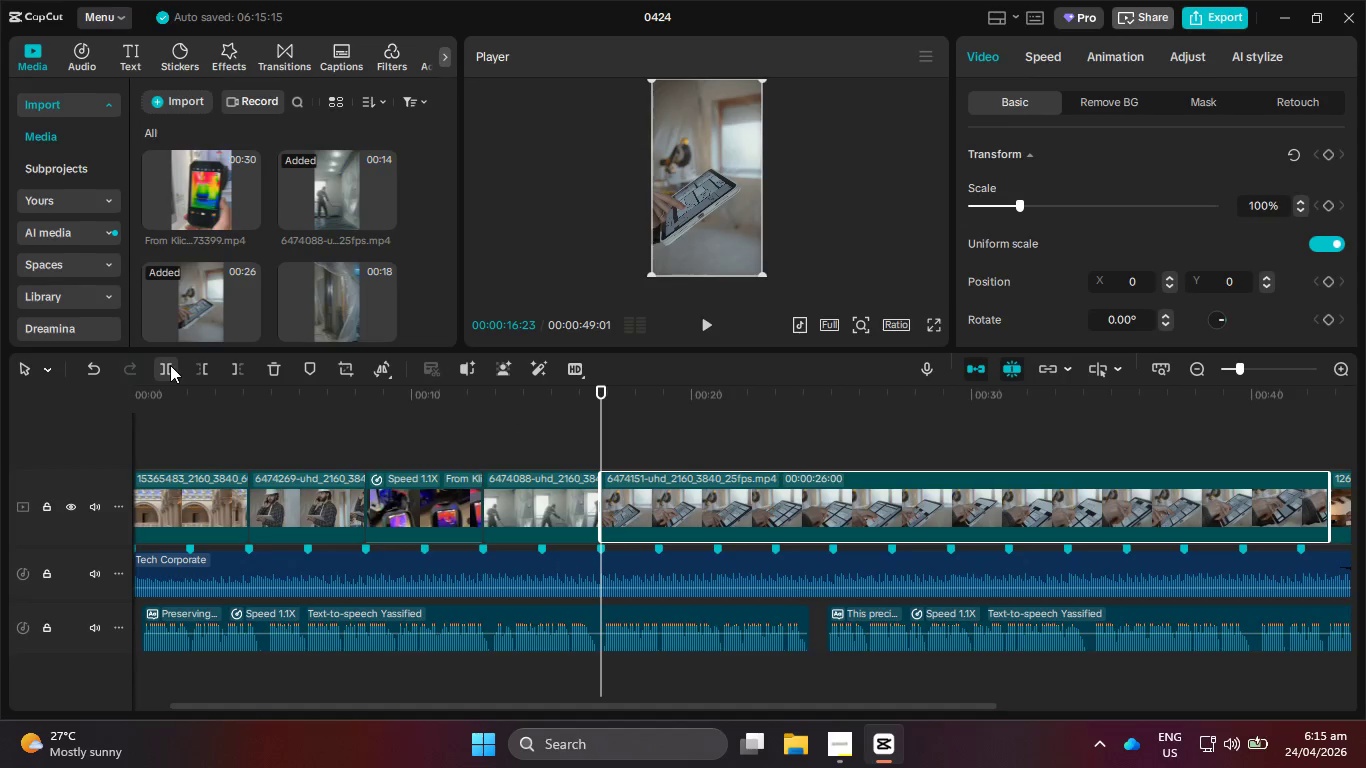 
left_click([163, 365])
 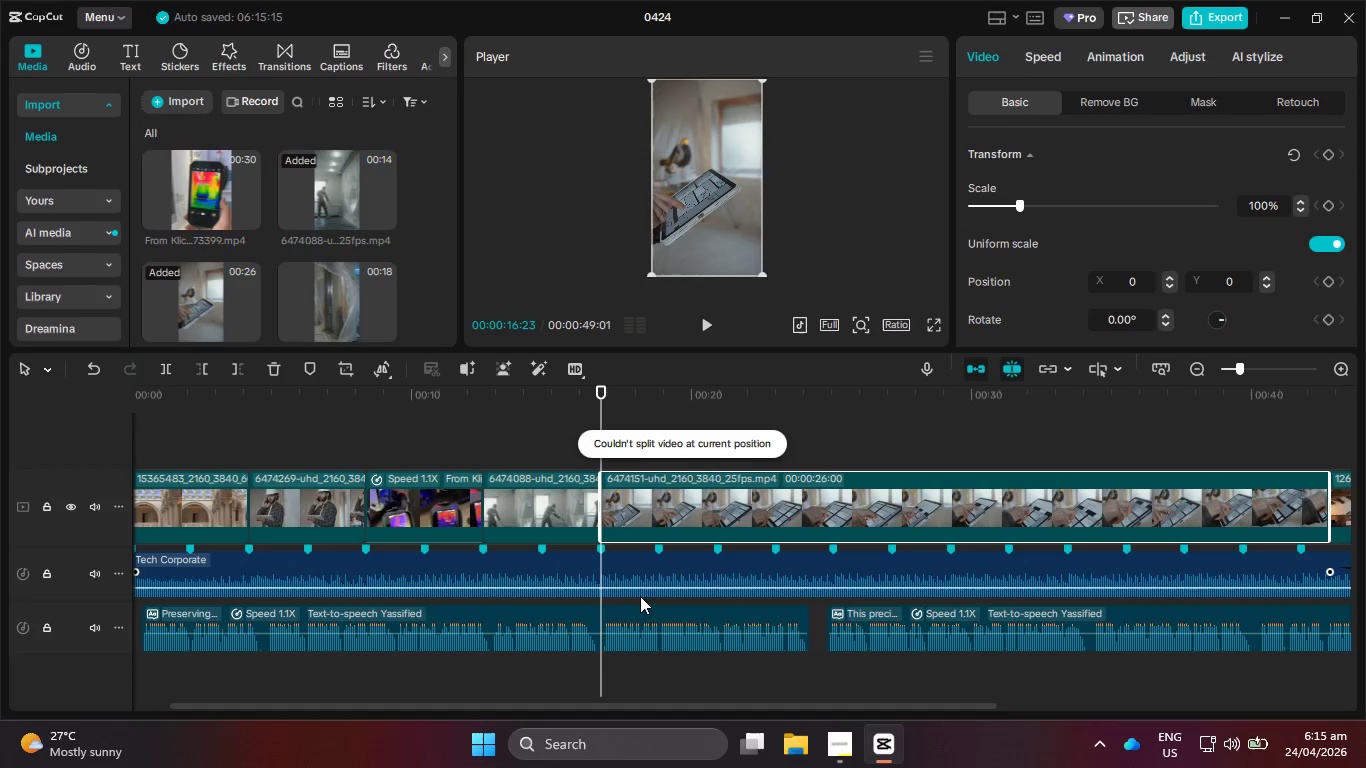 
left_click([655, 617])
 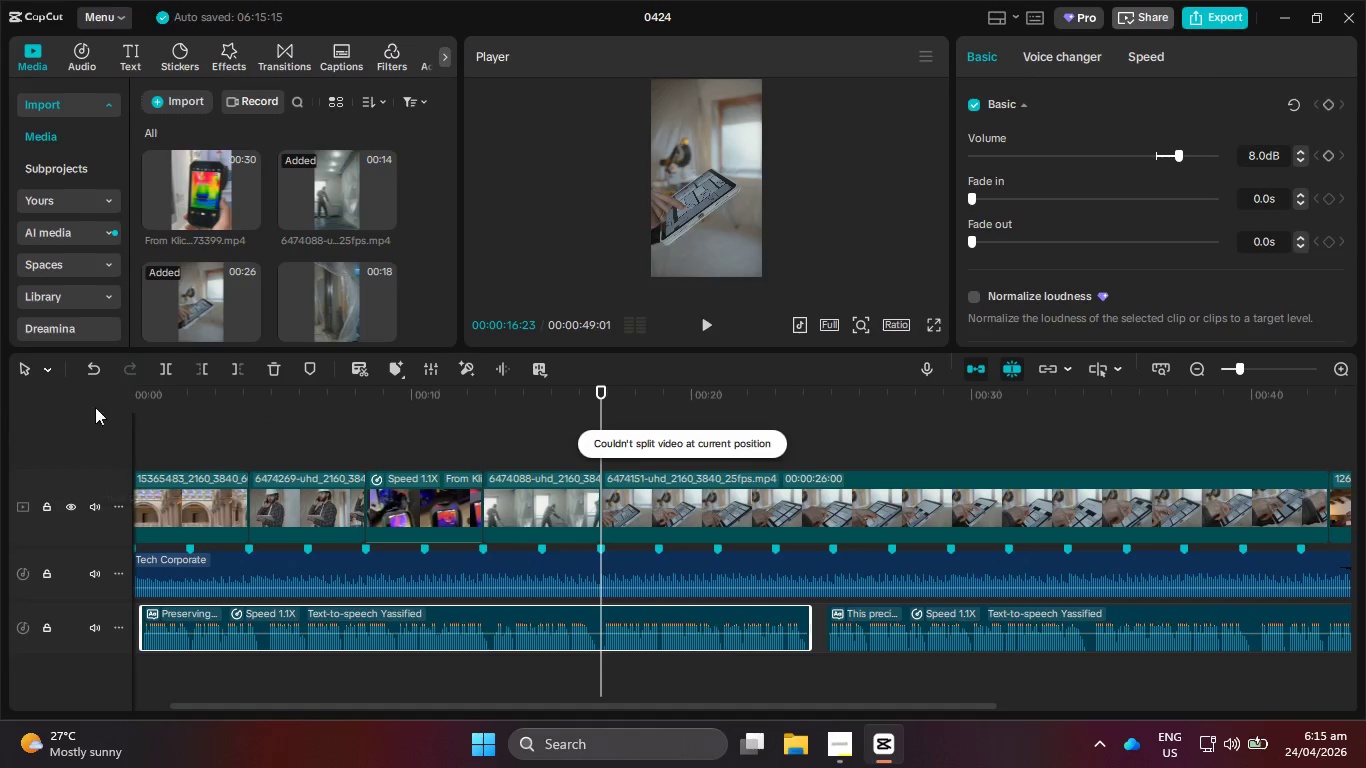 
left_click([168, 370])
 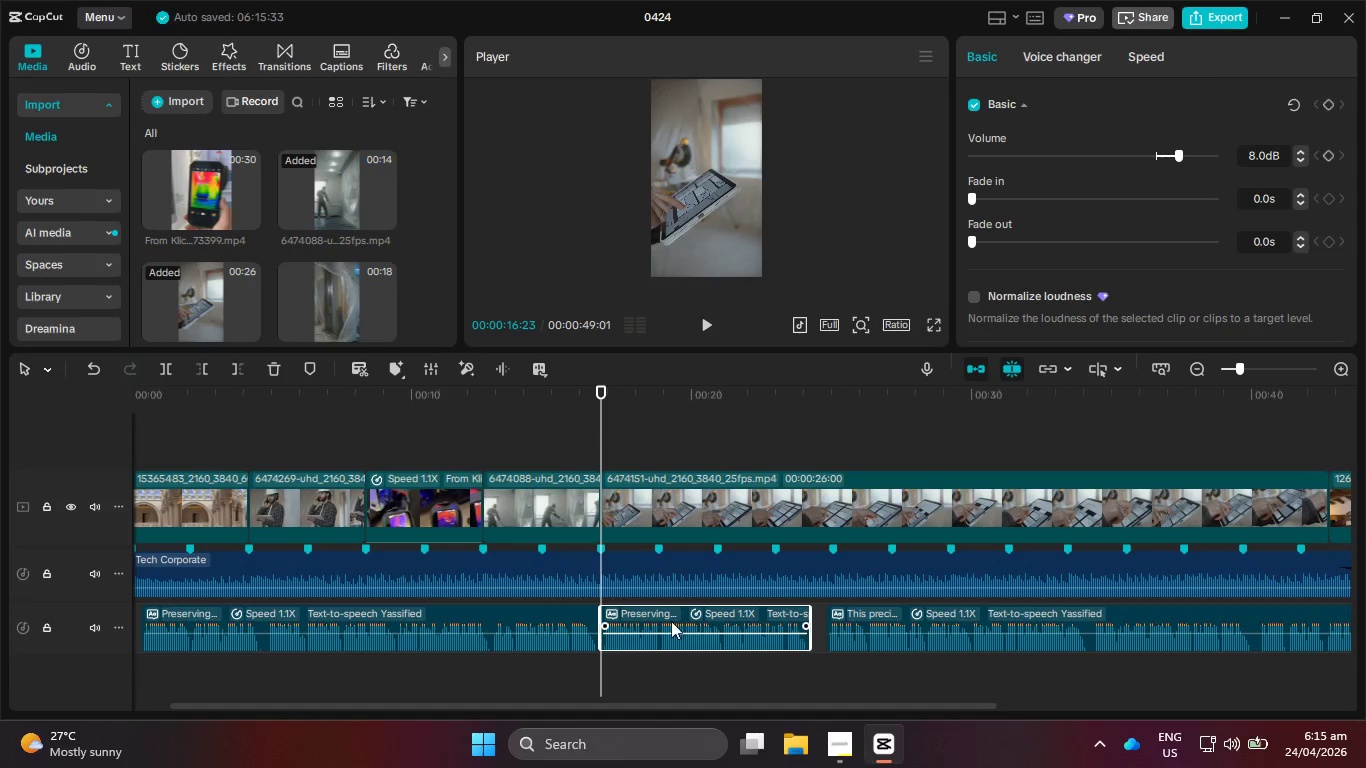 
left_click_drag(start_coordinate=[670, 617], to_coordinate=[679, 621])
 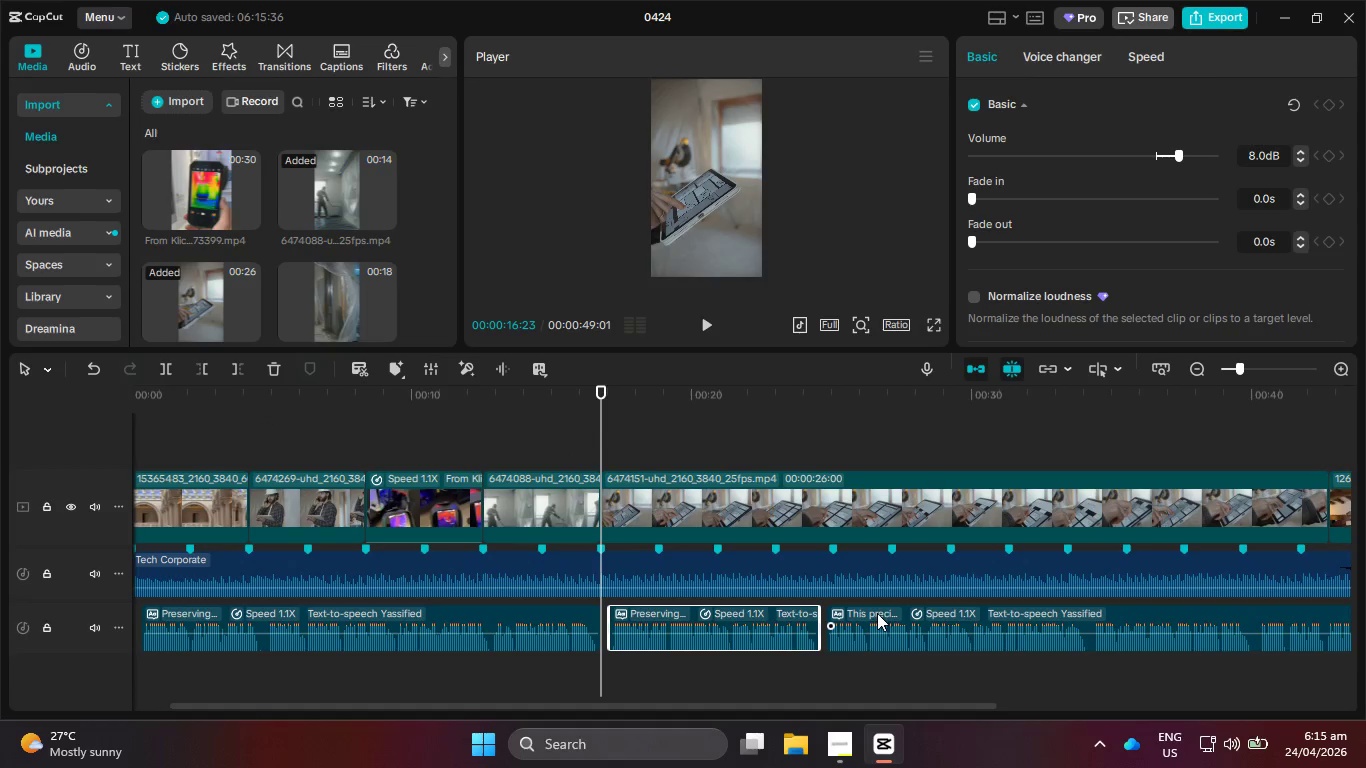 
left_click_drag(start_coordinate=[877, 613], to_coordinate=[889, 613])
 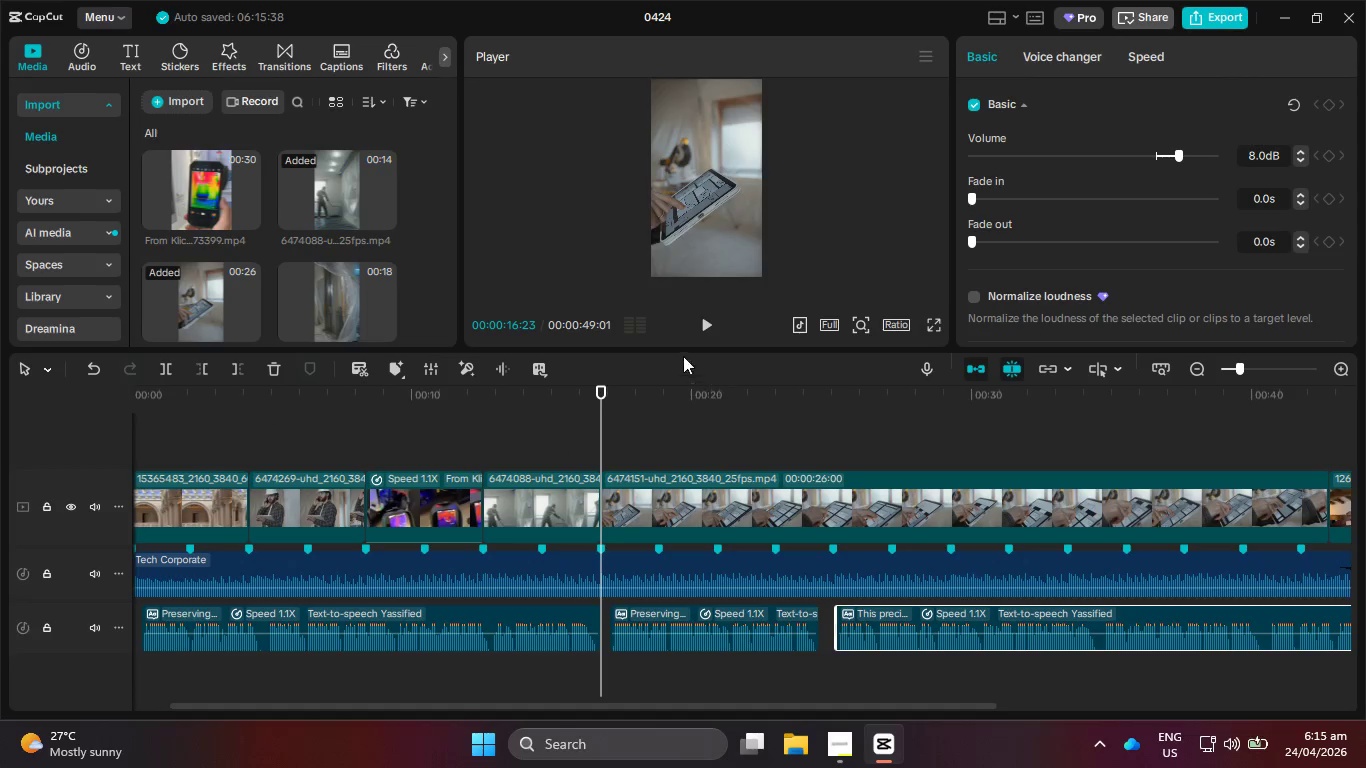 
left_click([714, 333])
 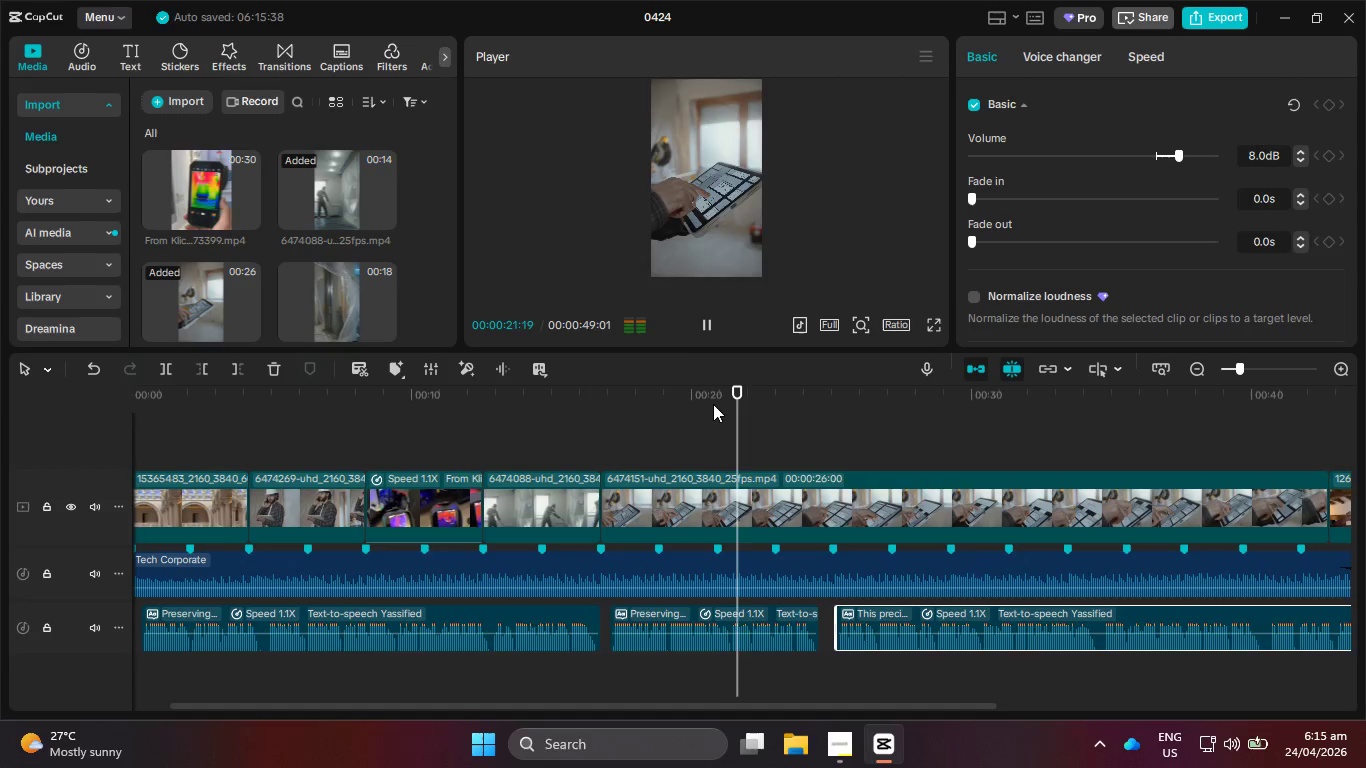 
wait(10.0)
 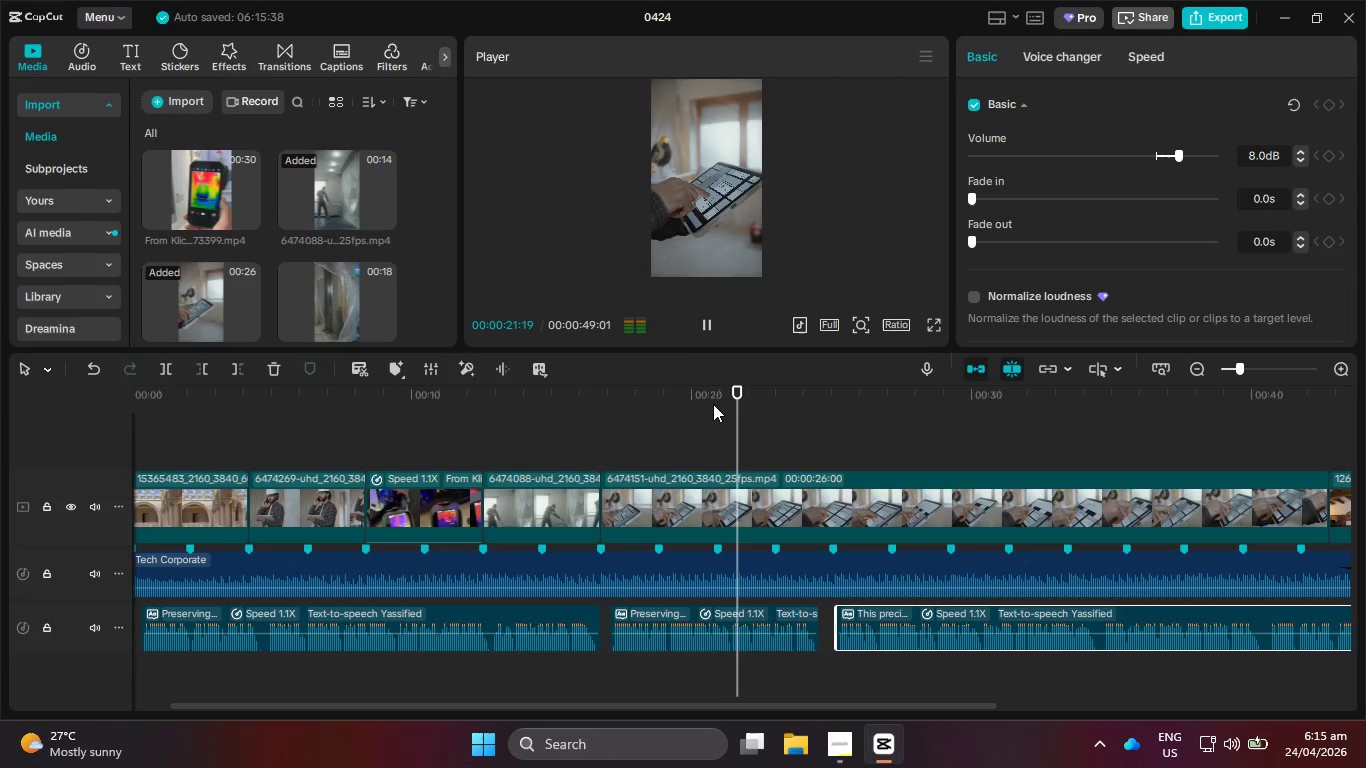 
left_click([711, 329])
 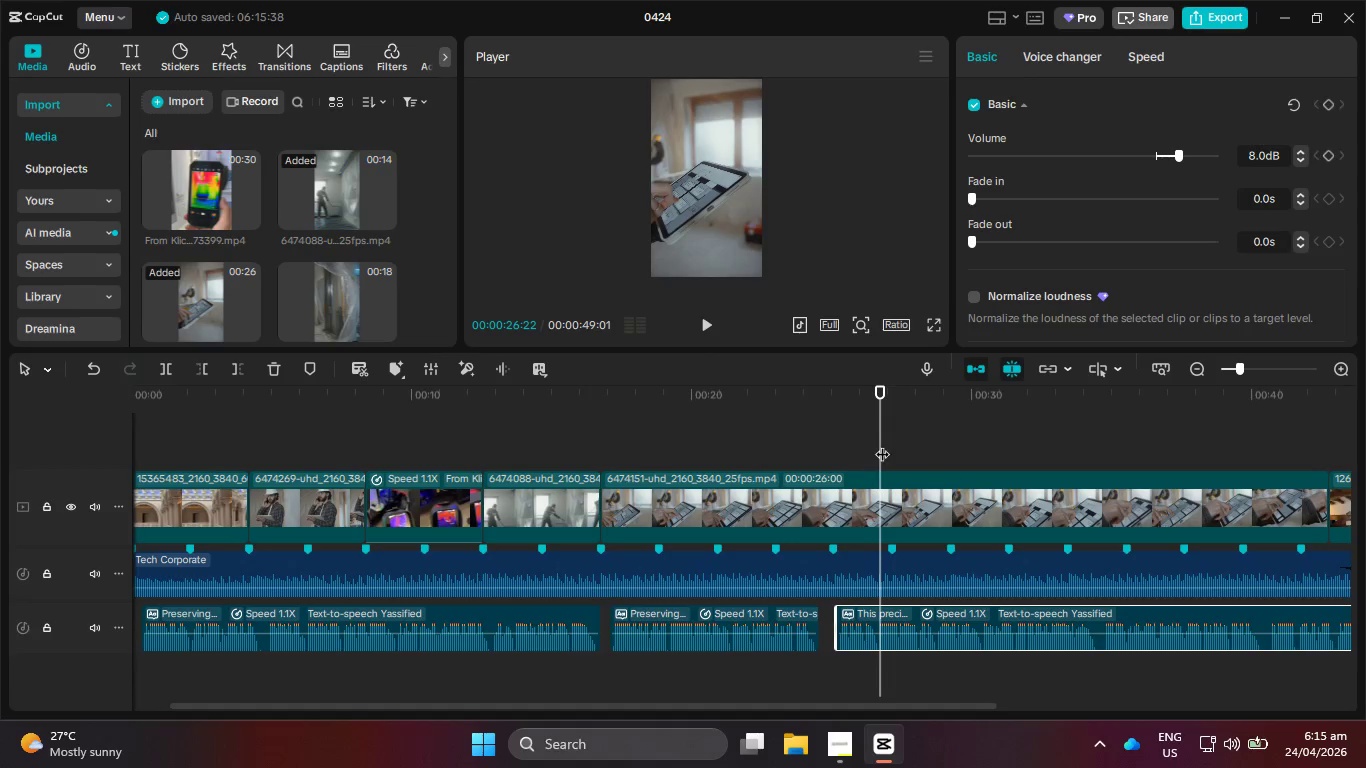 
left_click_drag(start_coordinate=[880, 442], to_coordinate=[829, 438])
 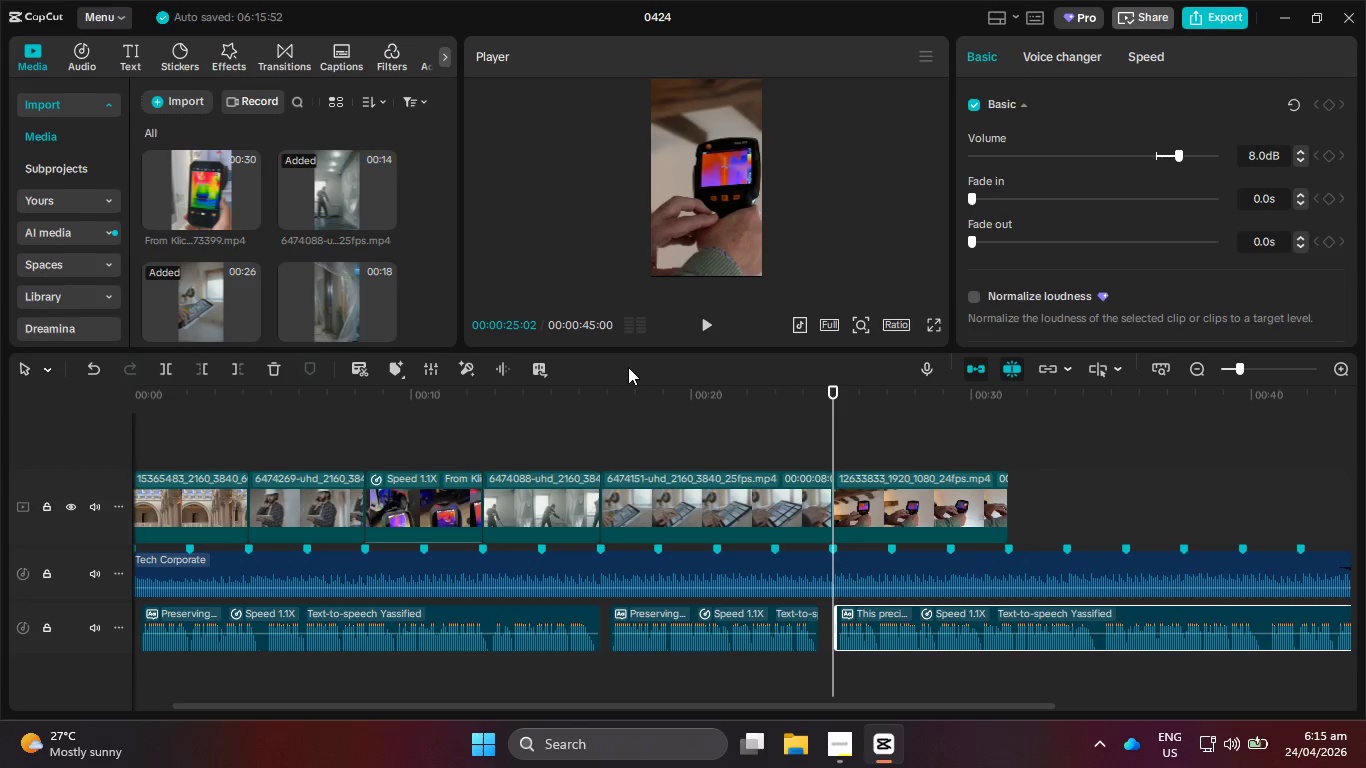 
wait(8.91)
 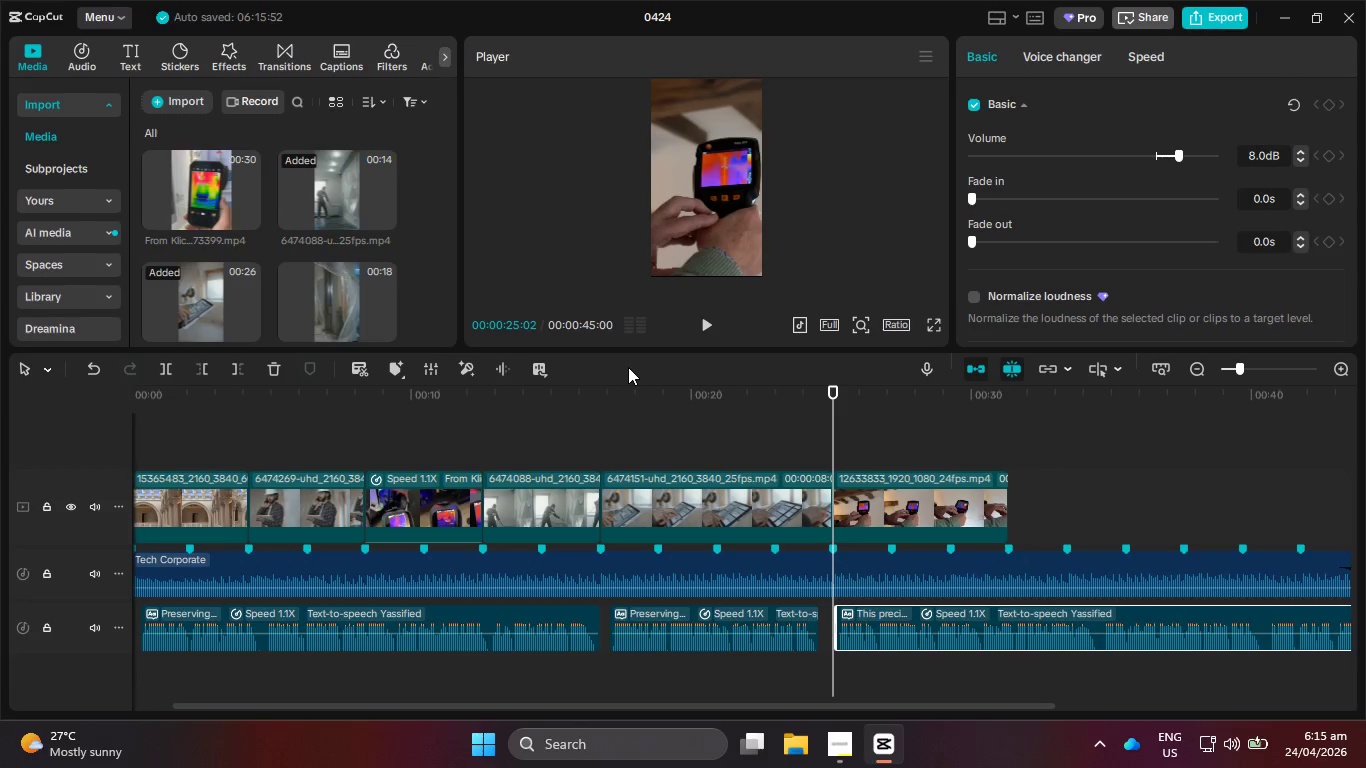 
left_click([731, 322])
 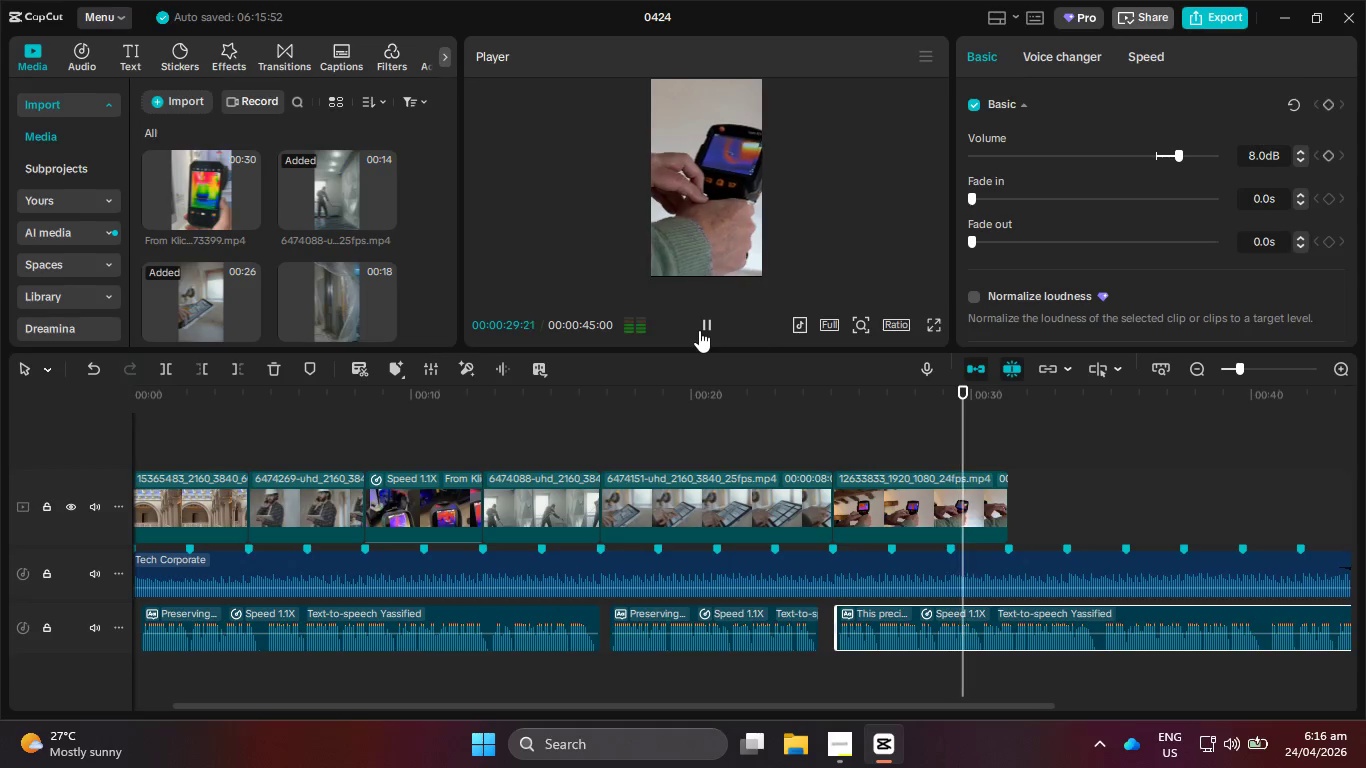 
wait(7.34)
 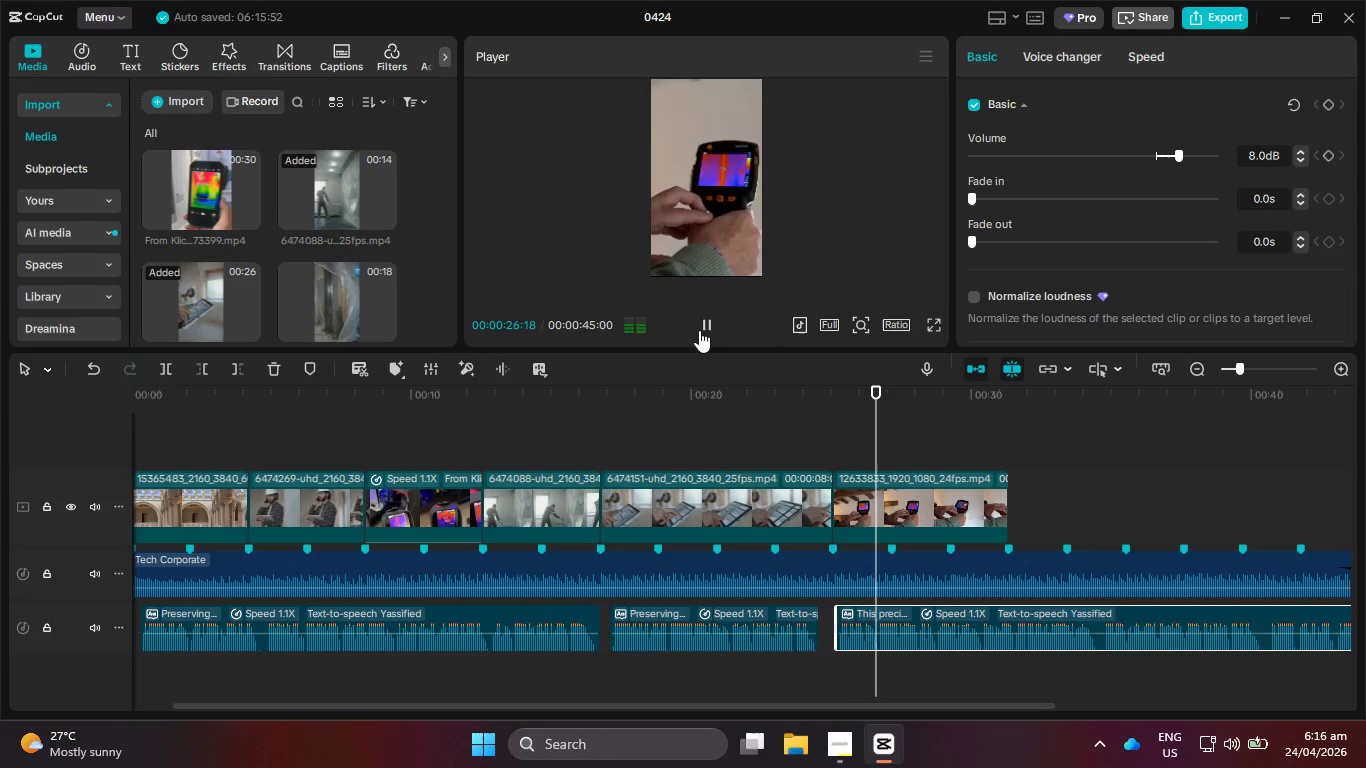 
left_click([699, 330])
 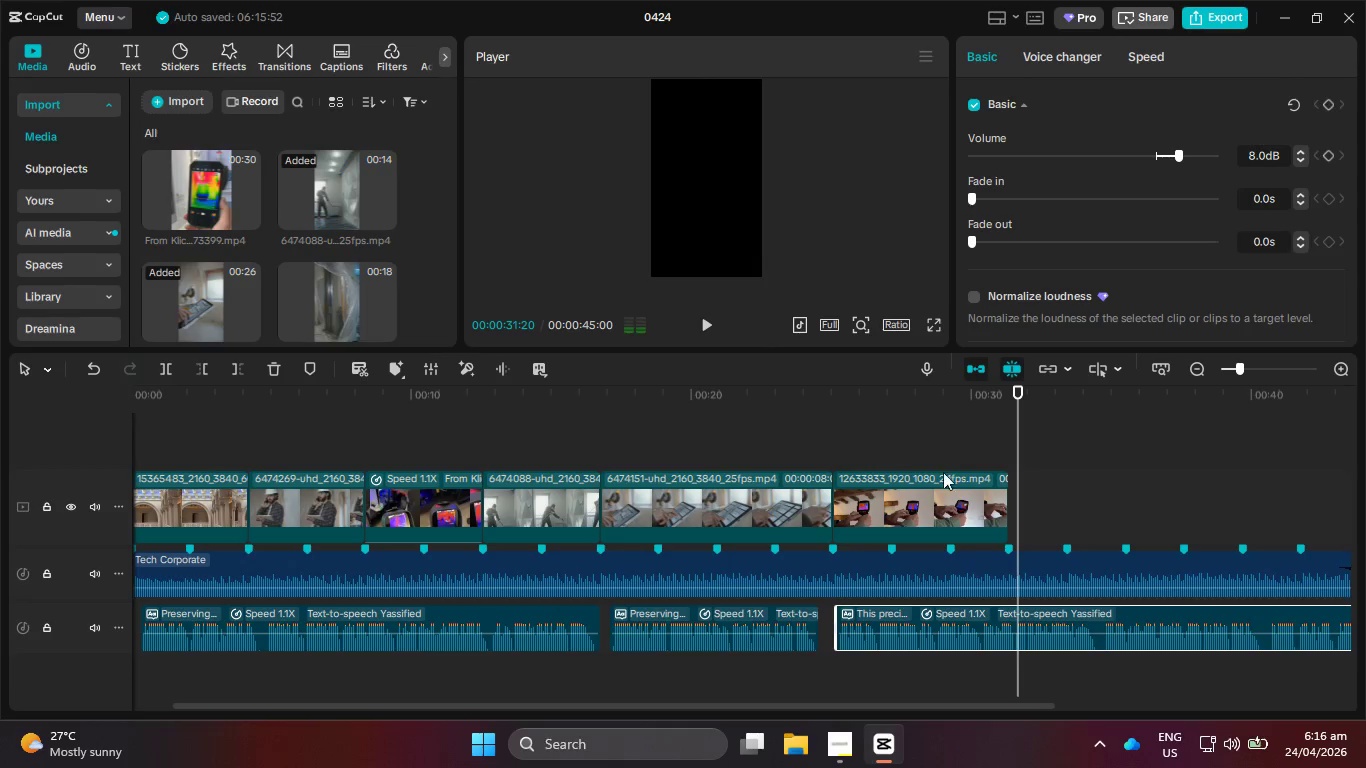 
left_click([961, 487])
 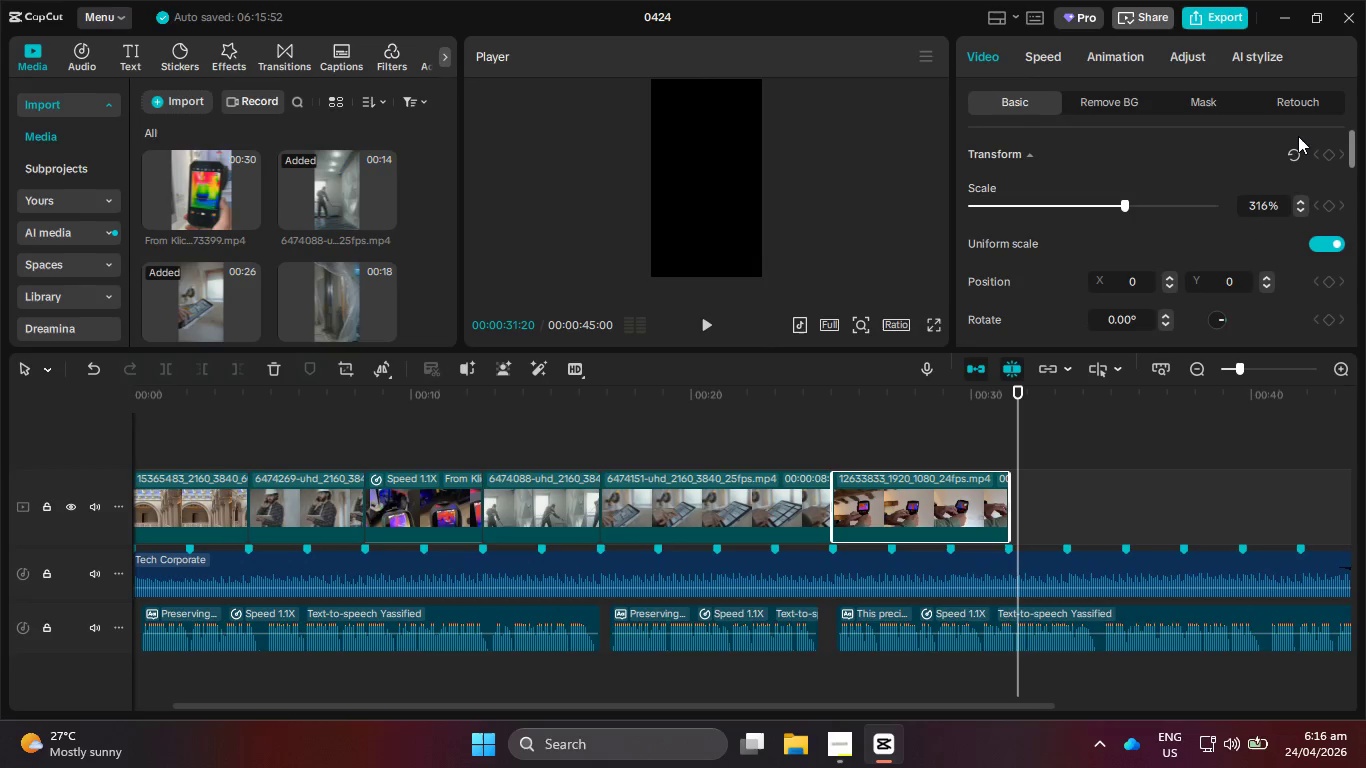 
left_click([999, 61])
 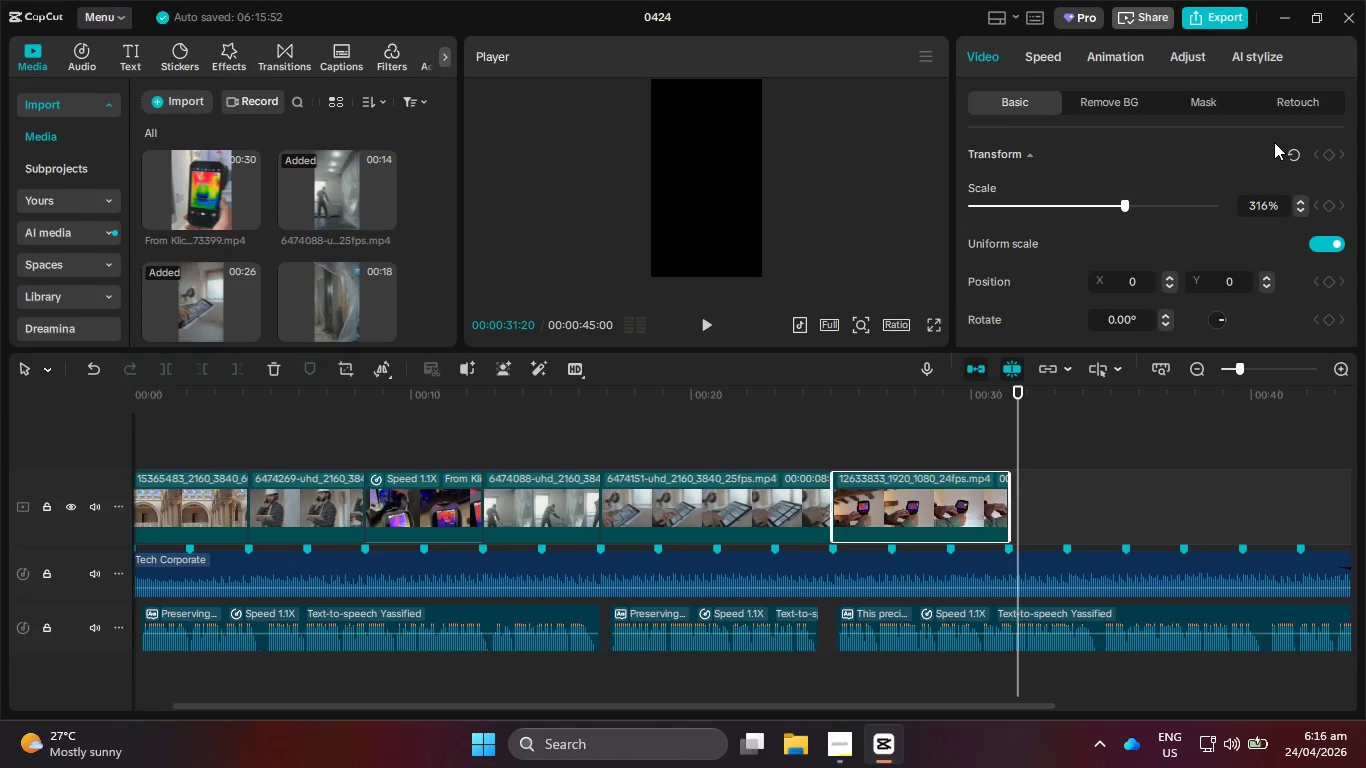 
wait(8.28)
 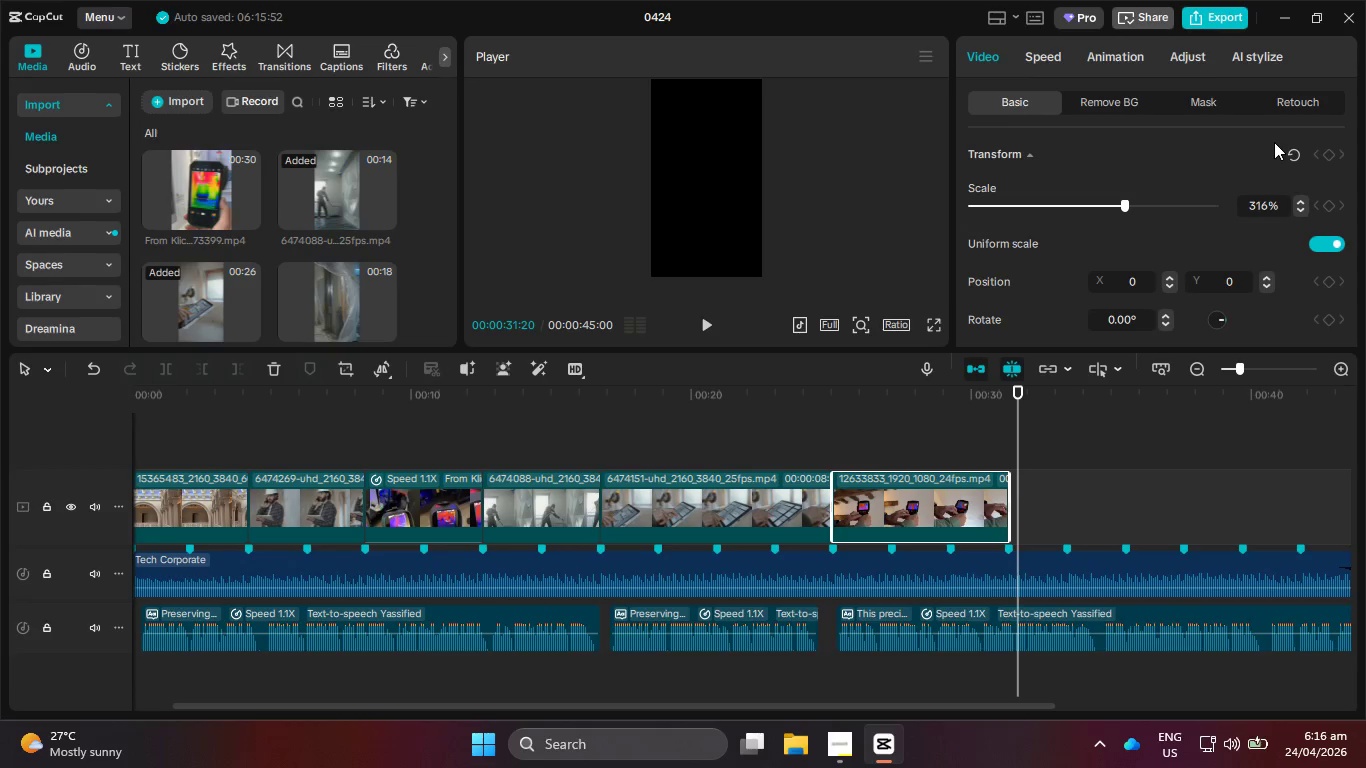 
left_click([1038, 57])
 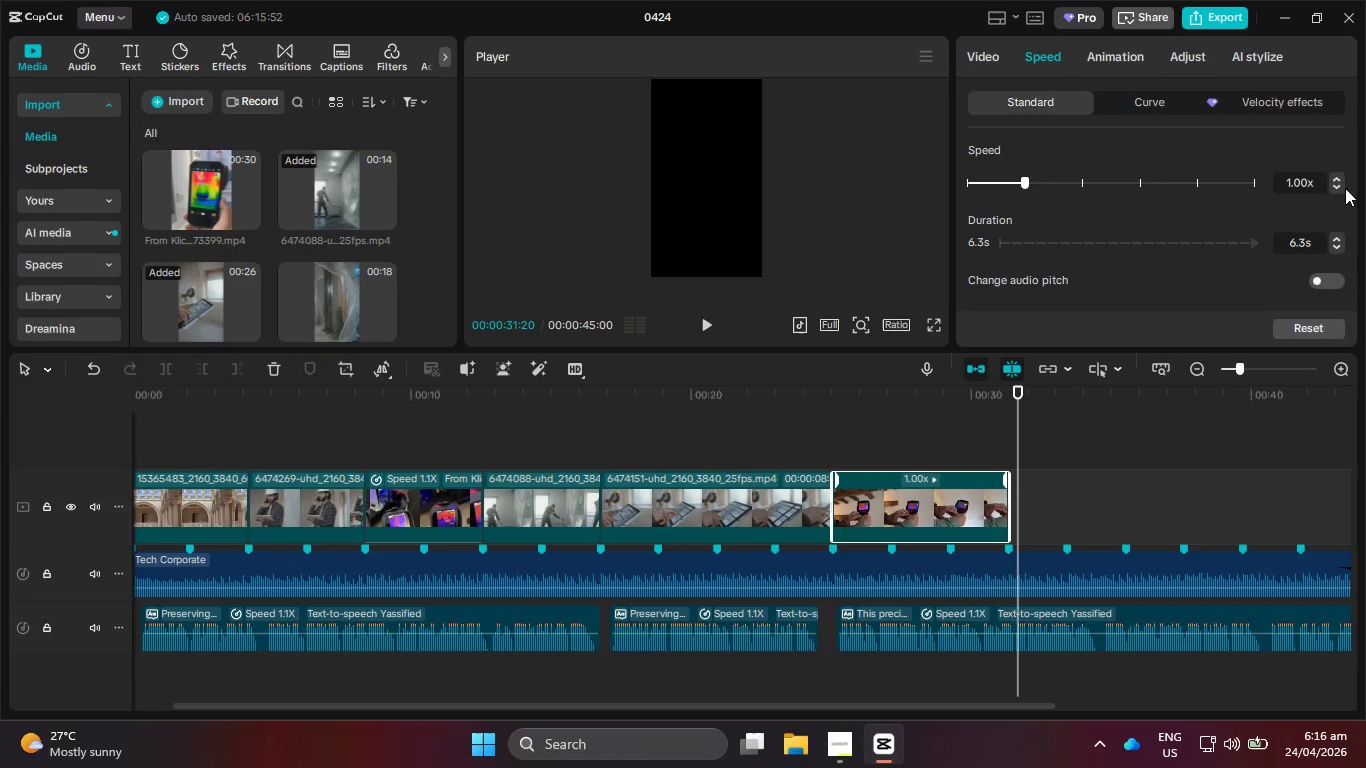 
left_click([1338, 187])
 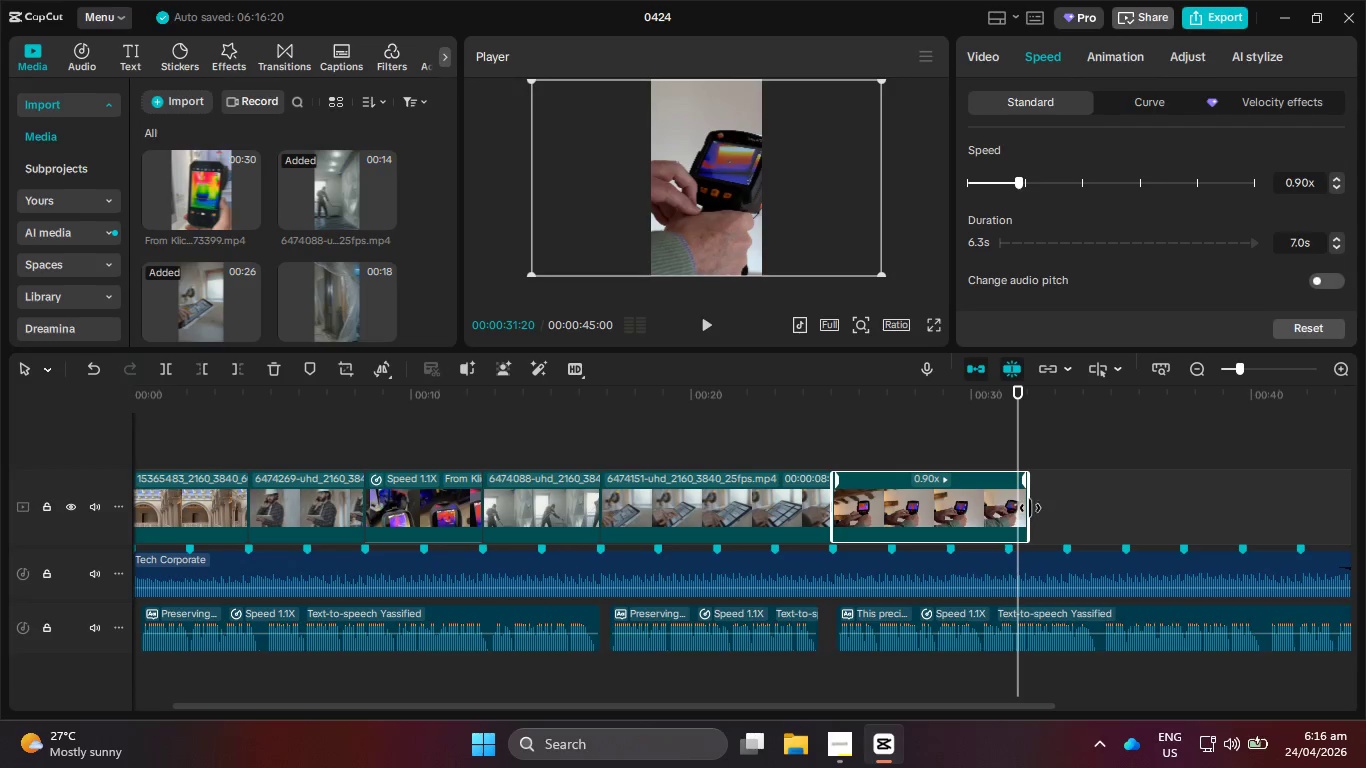 
left_click_drag(start_coordinate=[1026, 510], to_coordinate=[1002, 513])
 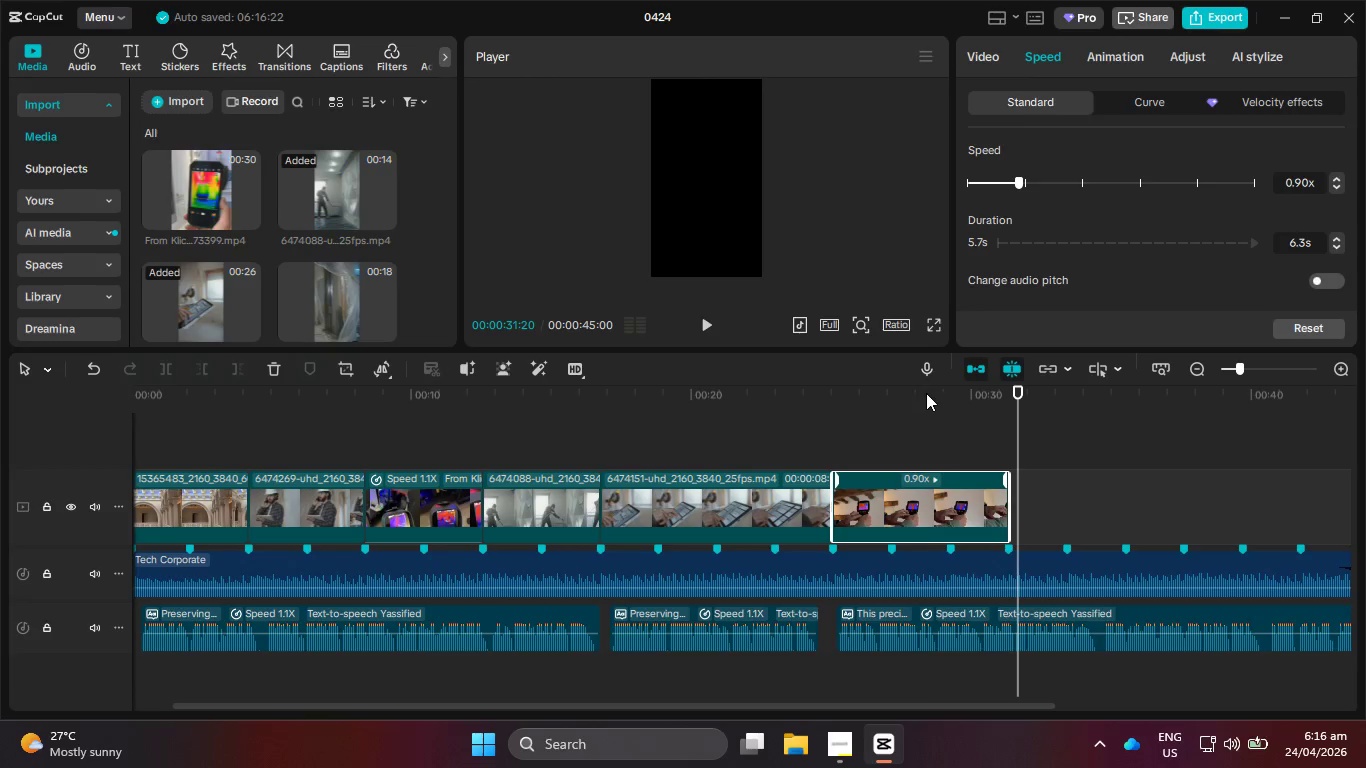 
left_click_drag(start_coordinate=[926, 393], to_coordinate=[801, 398])
 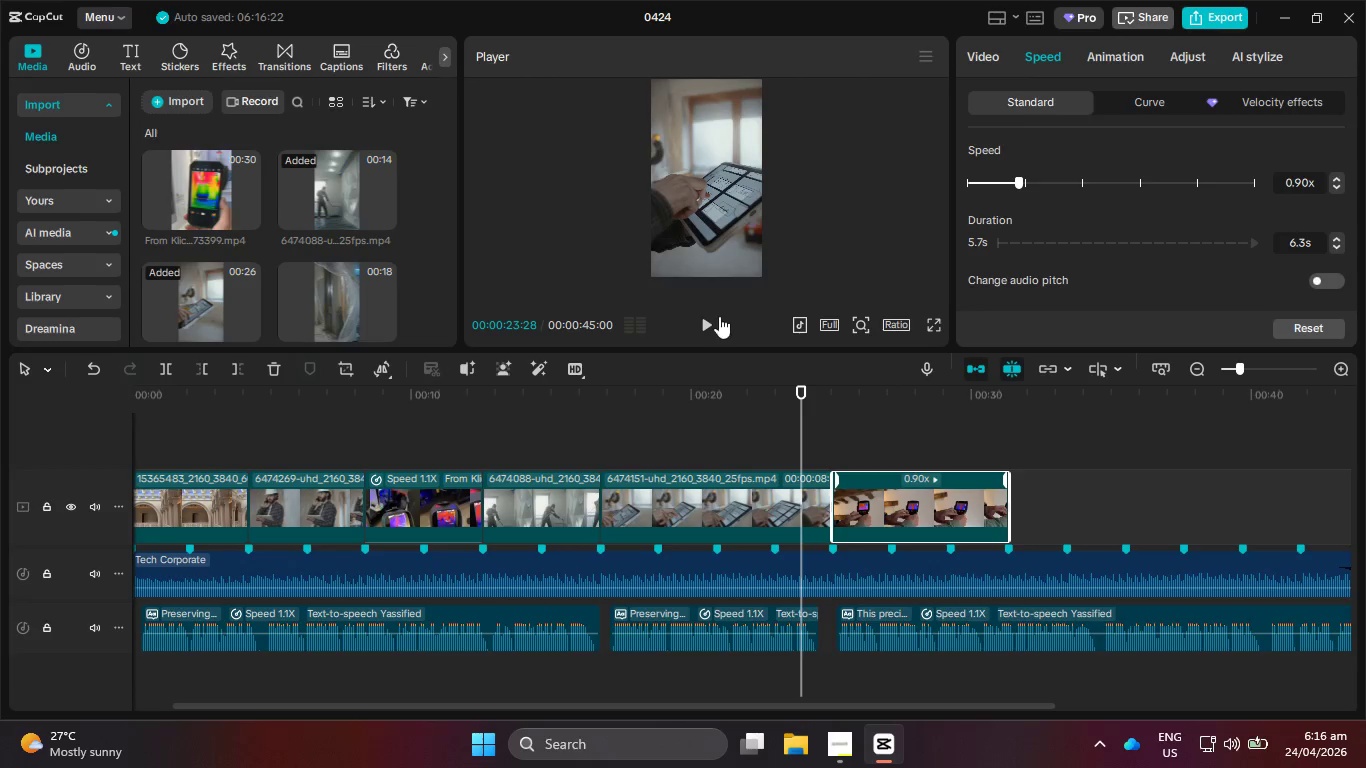 
left_click([715, 318])
 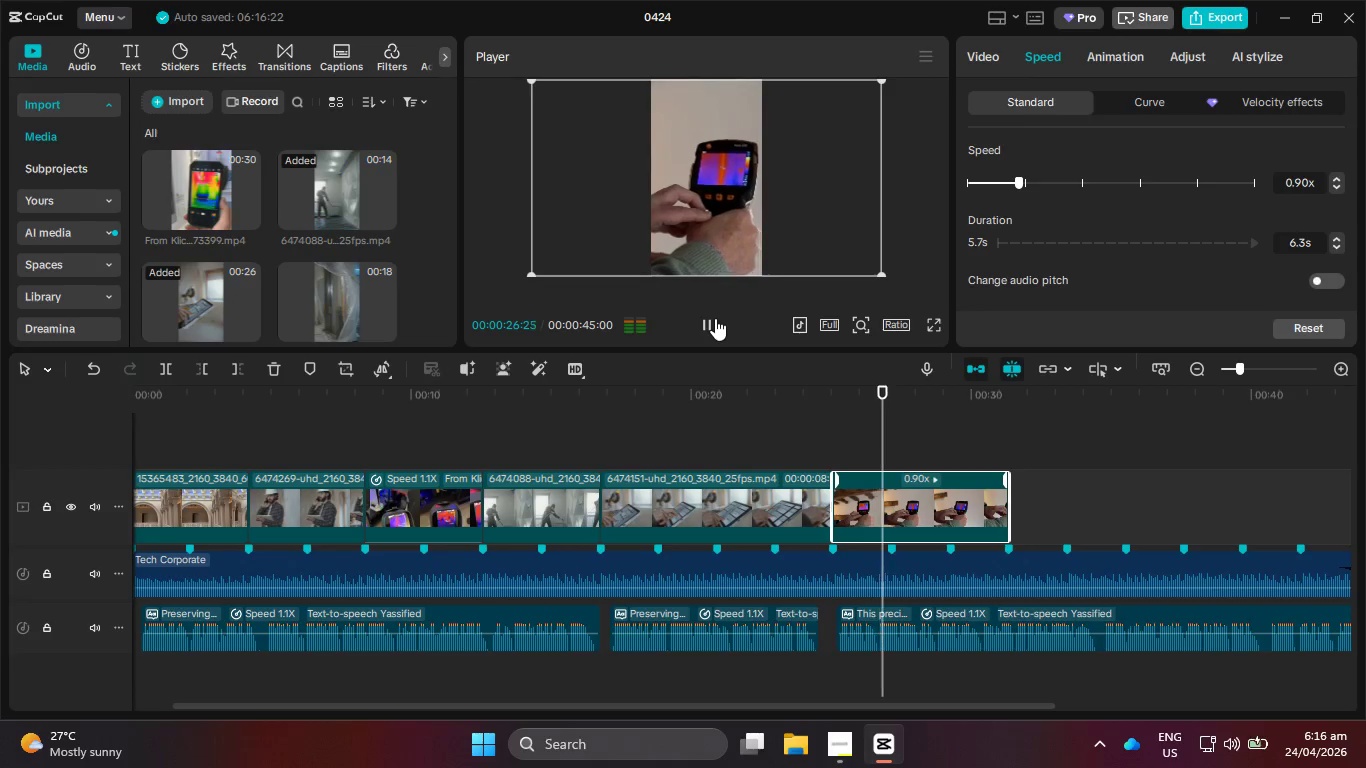 
wait(8.05)
 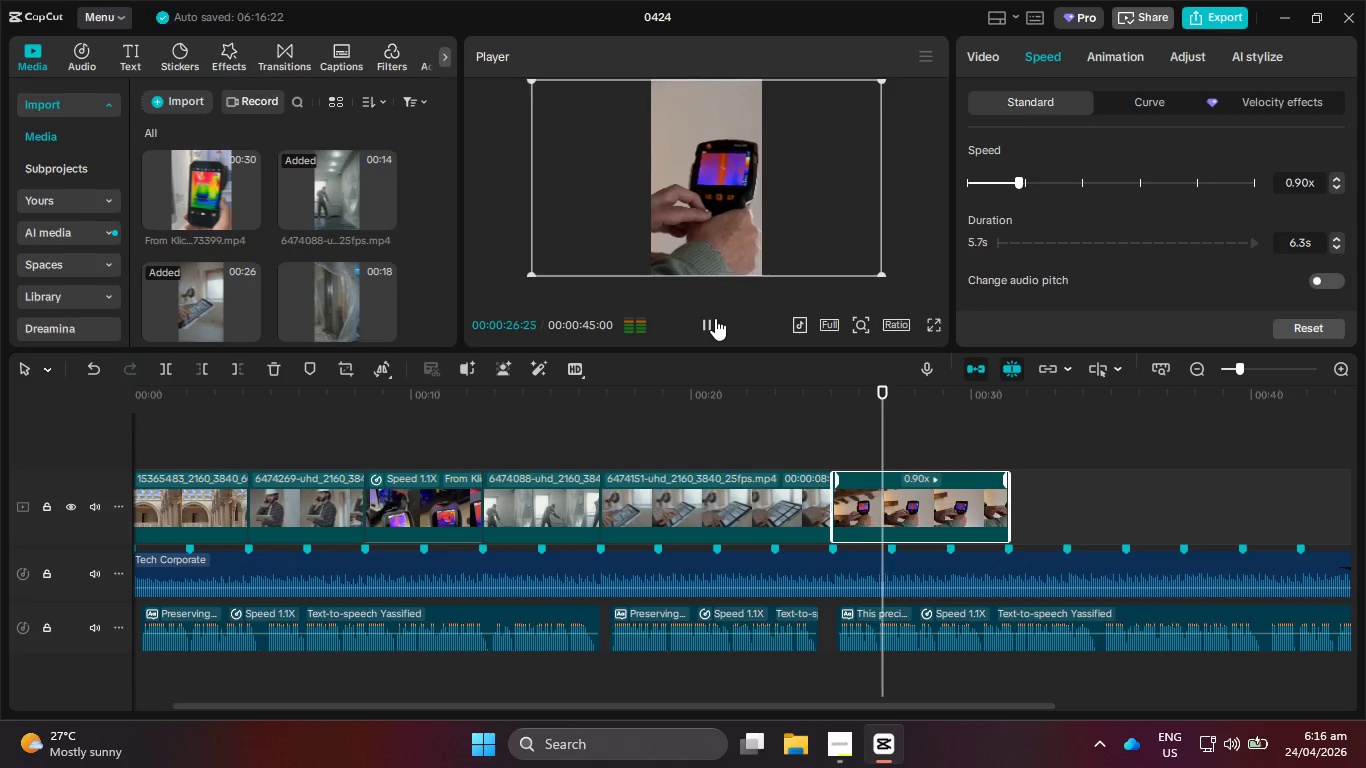 
left_click([715, 318])
 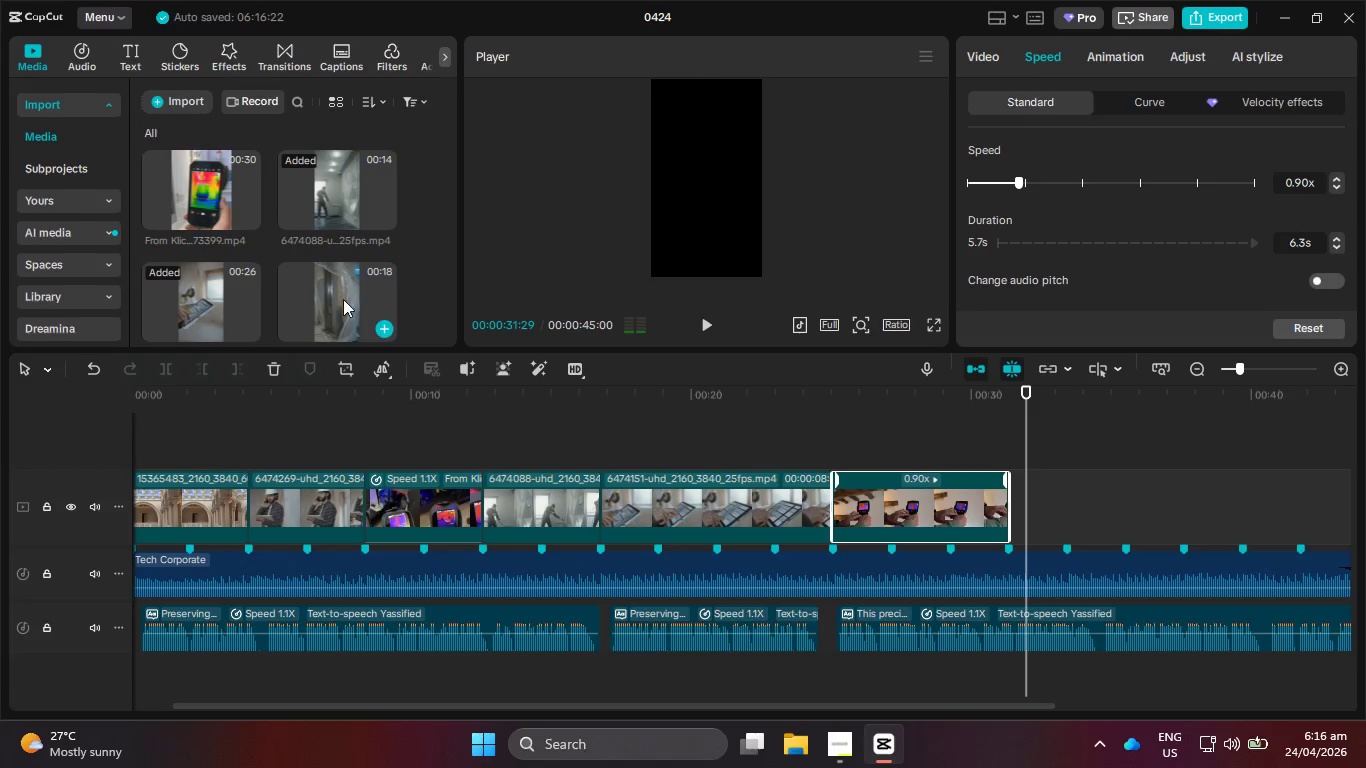 
left_click_drag(start_coordinate=[341, 300], to_coordinate=[1041, 510])
 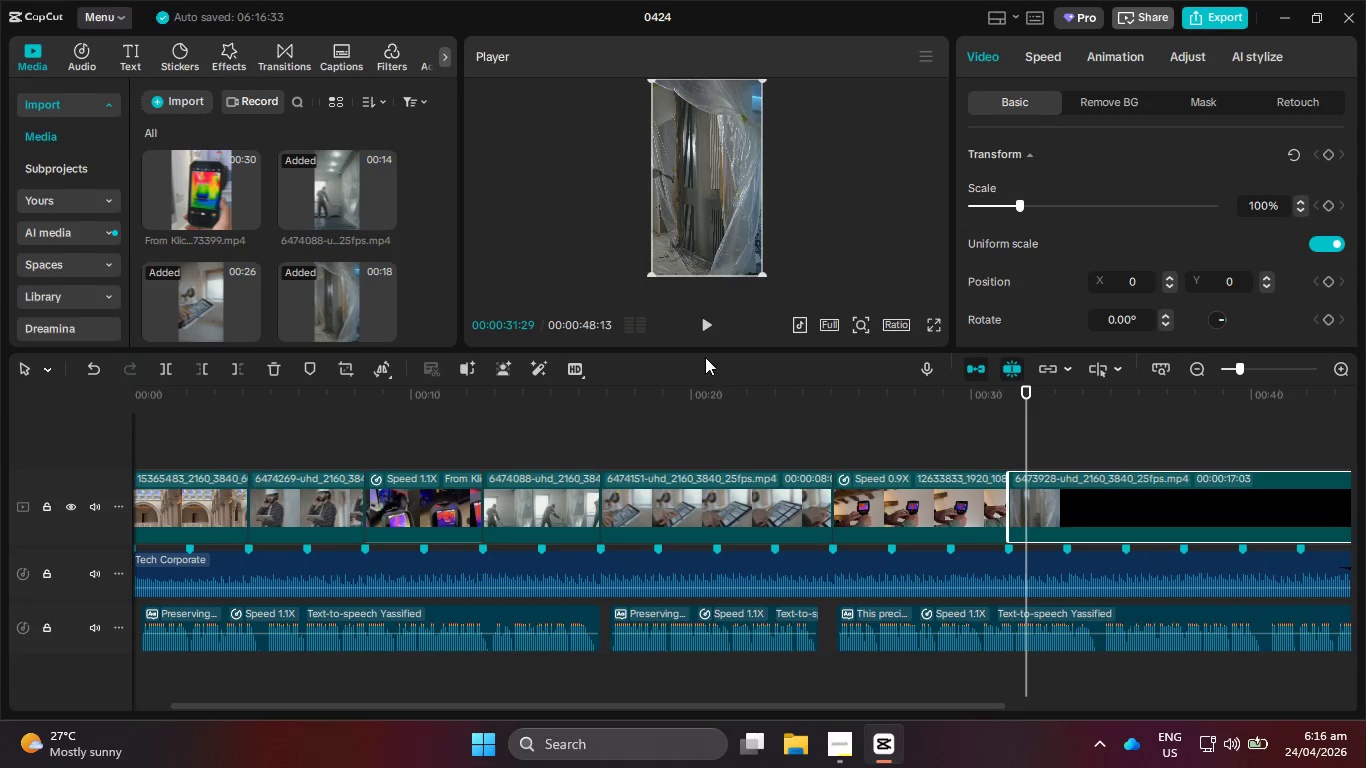 
left_click([702, 322])
 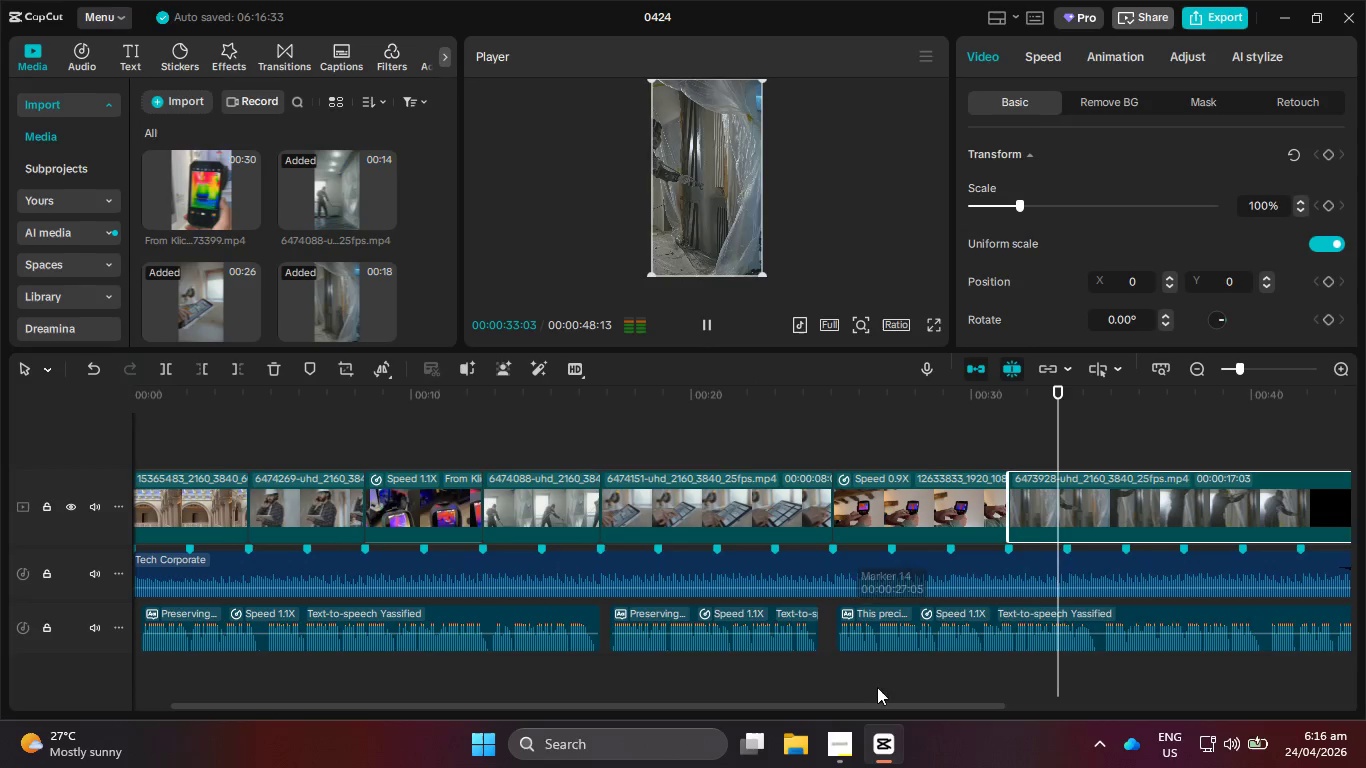 
left_click_drag(start_coordinate=[863, 705], to_coordinate=[1037, 705])
 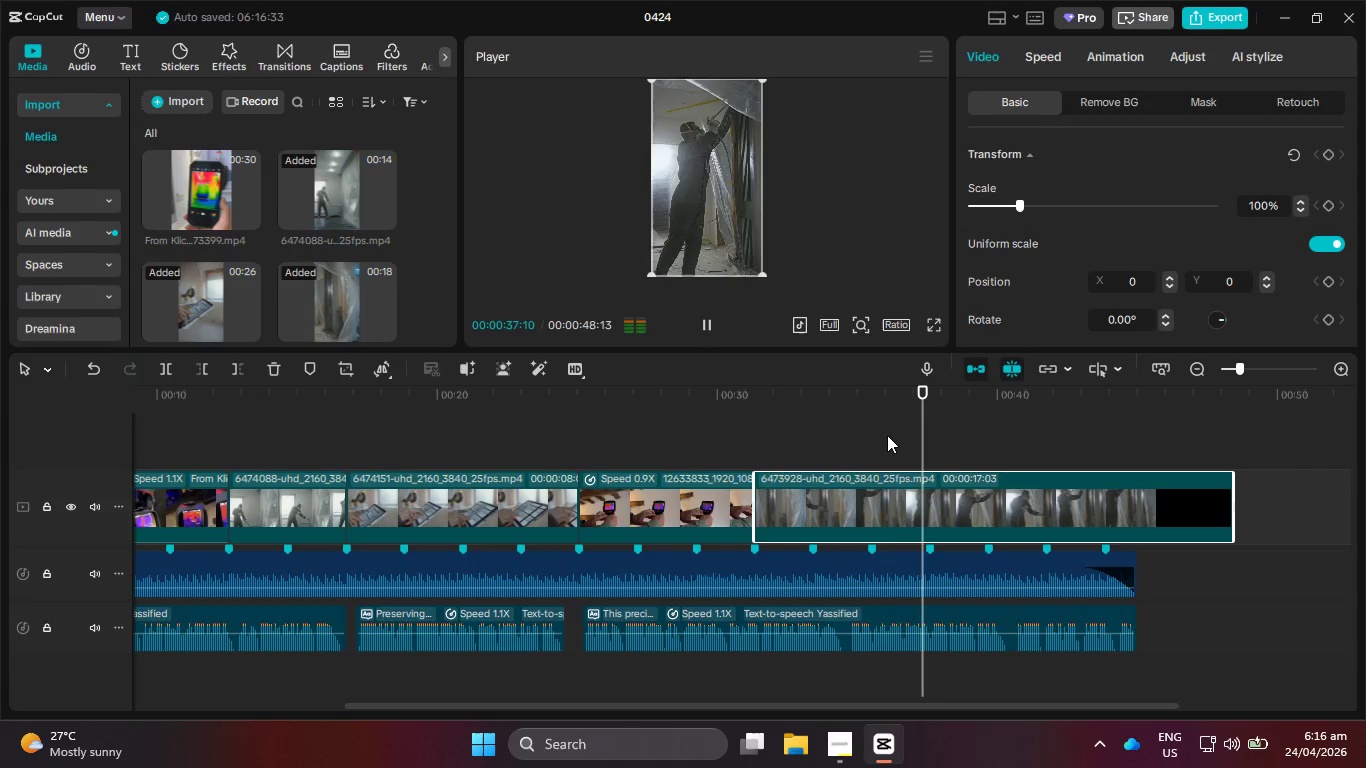 
left_click_drag(start_coordinate=[945, 440], to_coordinate=[752, 443])
 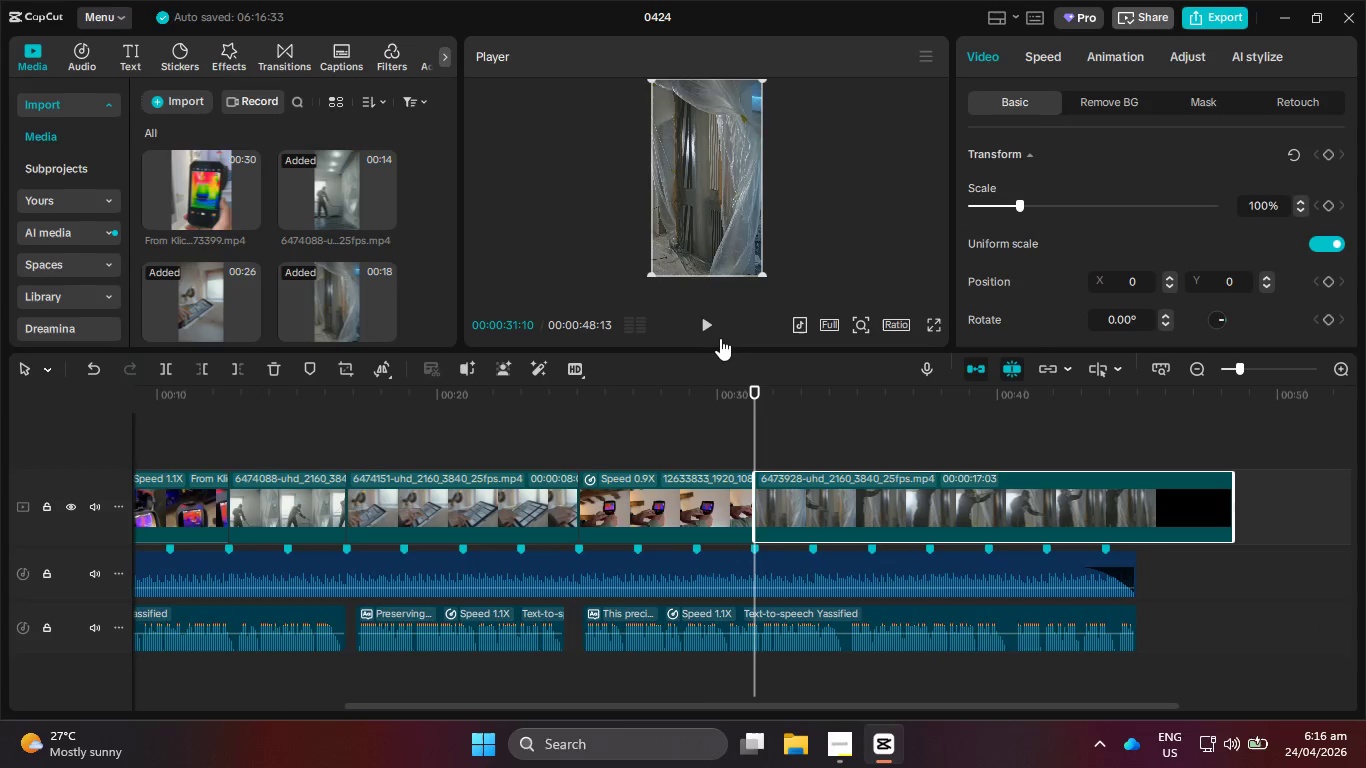 
left_click([718, 337])
 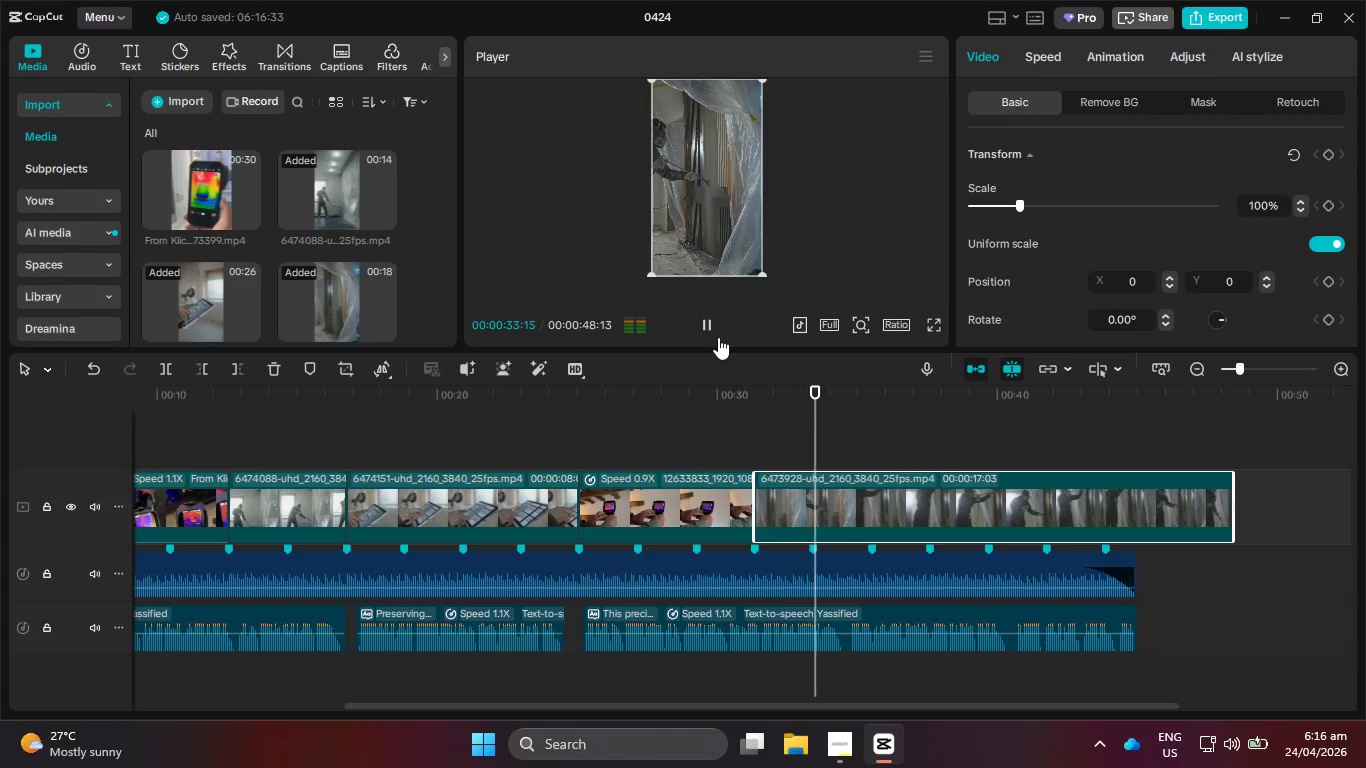 
left_click([718, 337])
 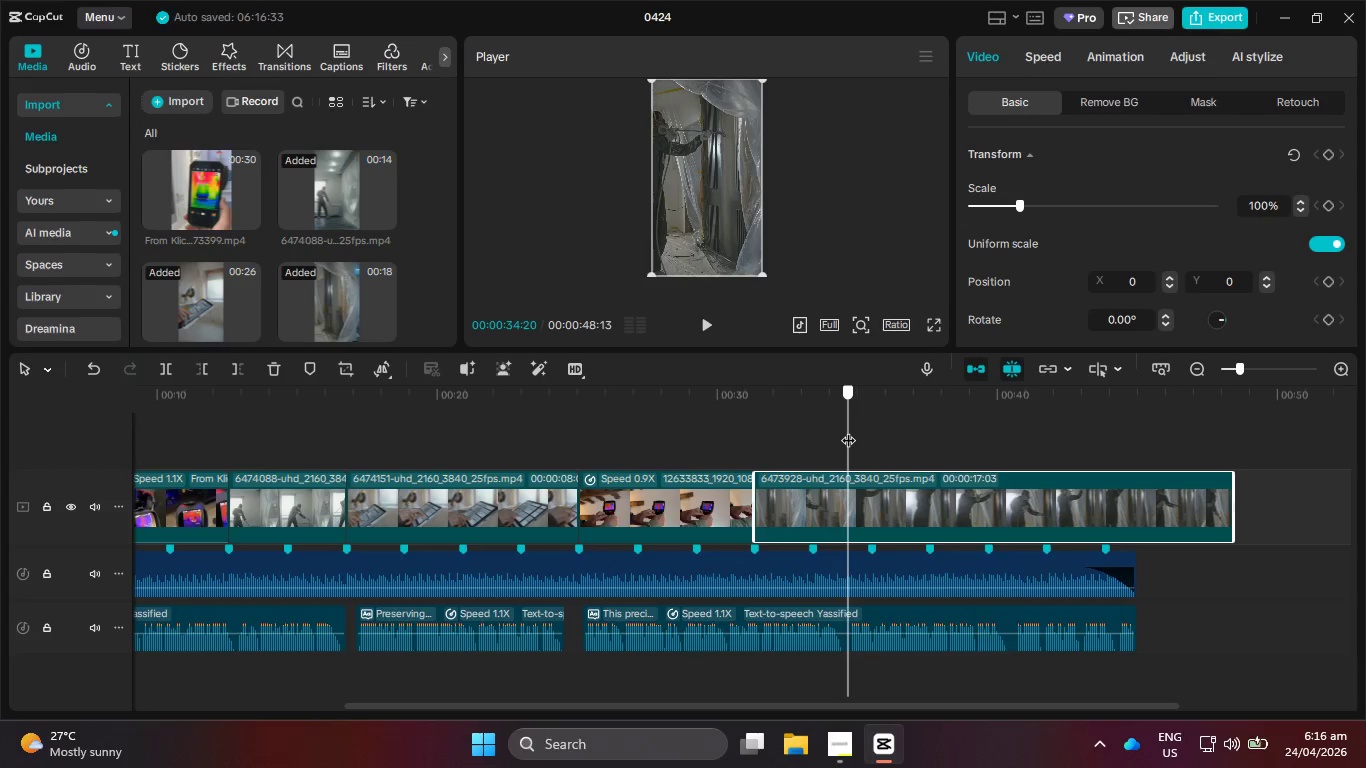 
left_click([166, 378])
 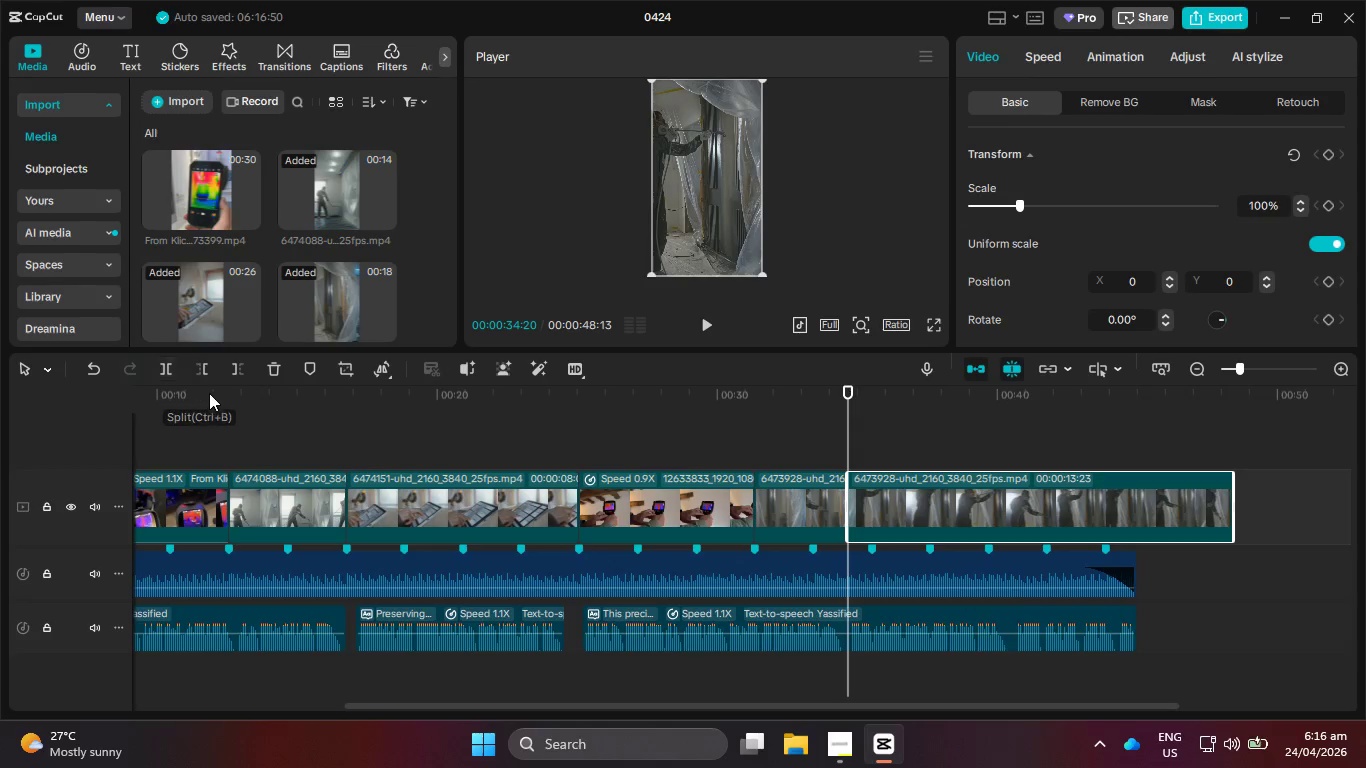 
key(Control+Z)
 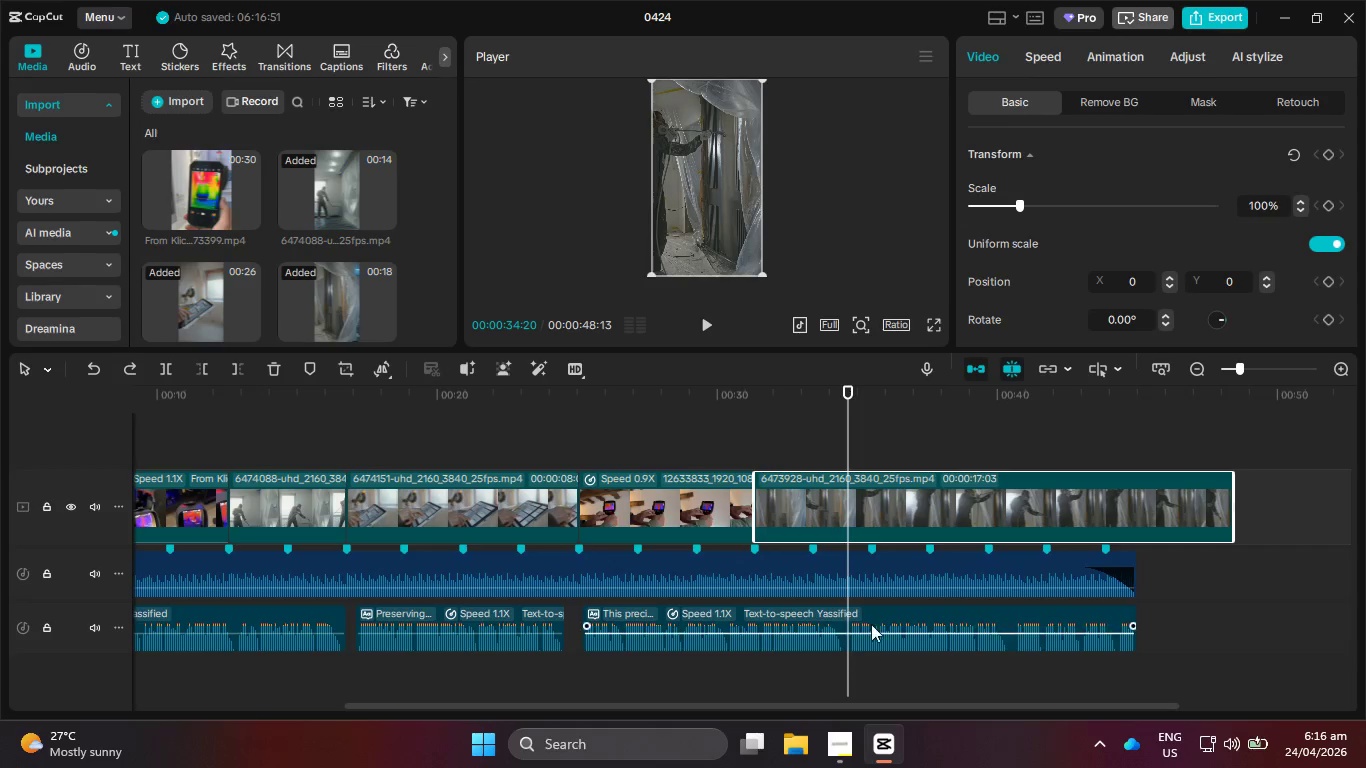 
left_click([875, 615])
 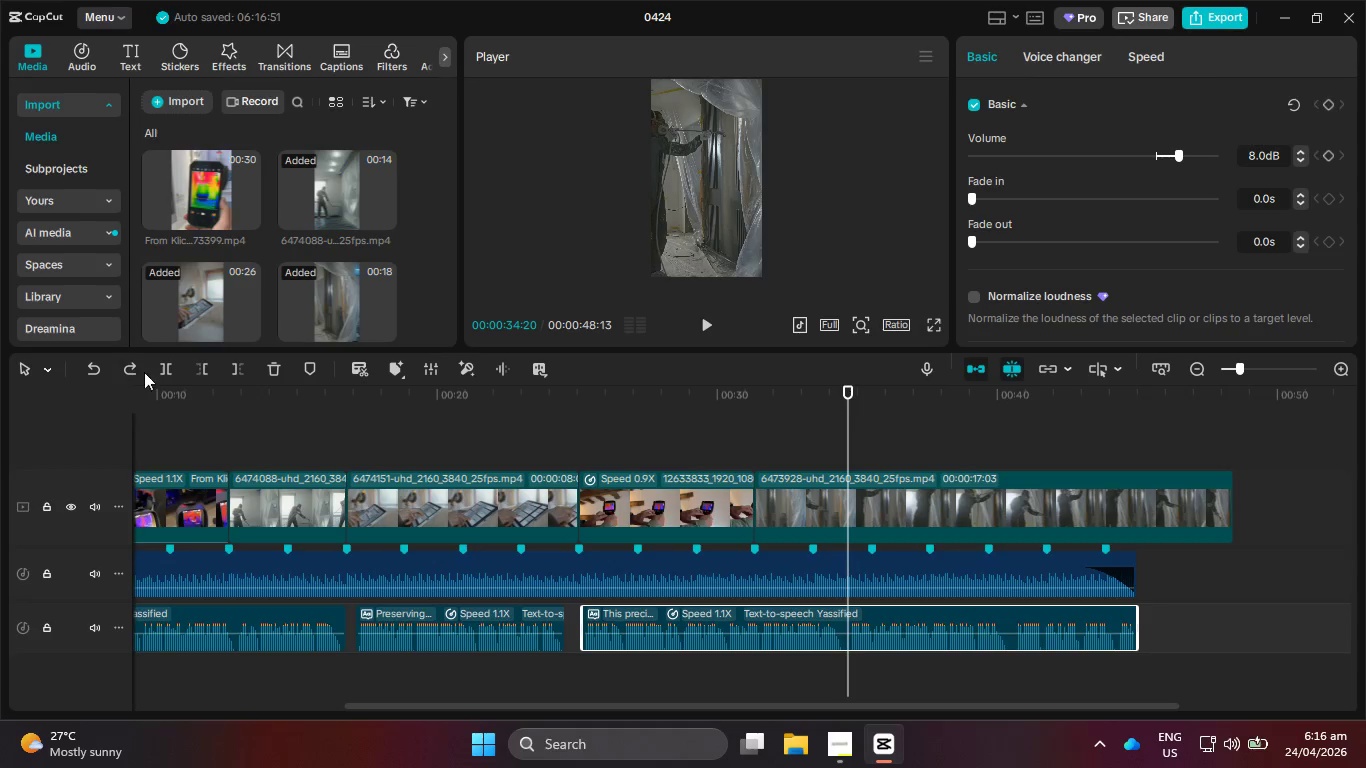 
left_click([160, 373])
 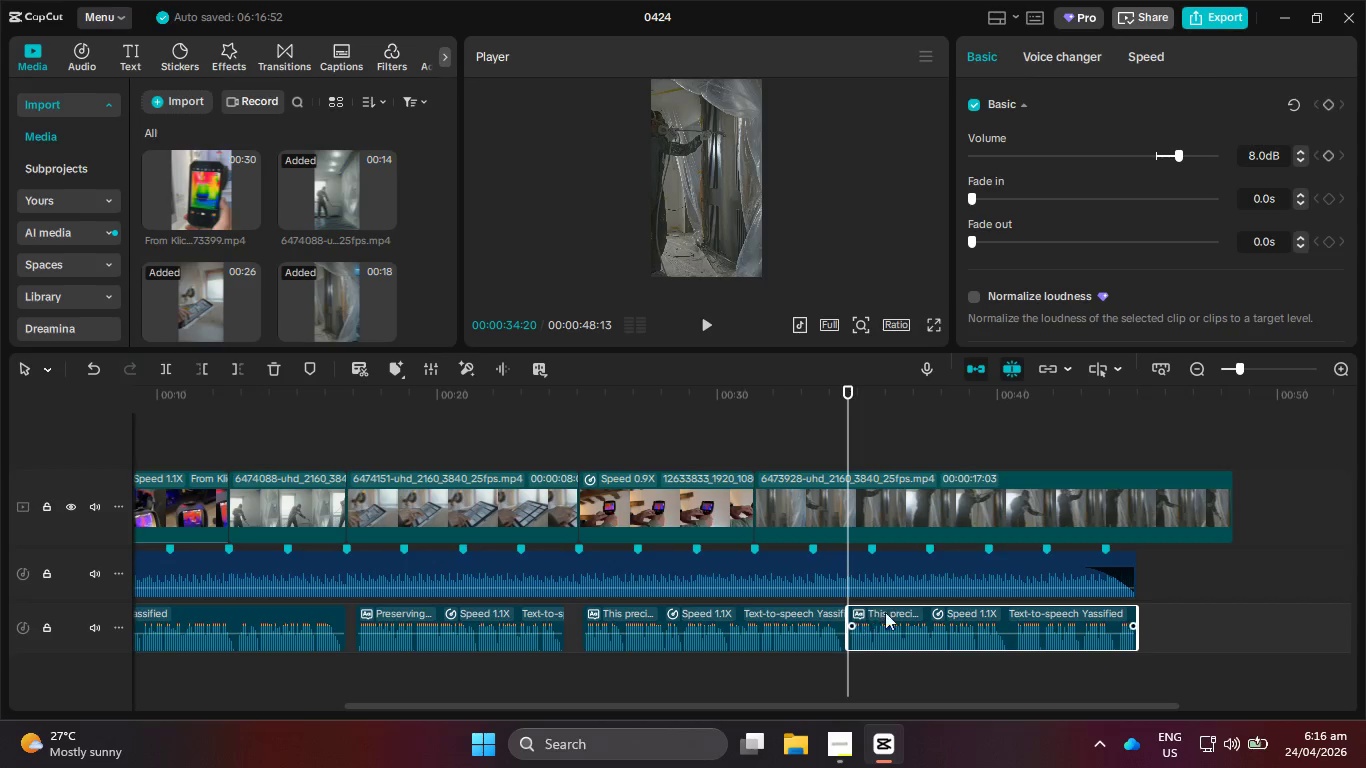 
left_click_drag(start_coordinate=[894, 619], to_coordinate=[921, 623])
 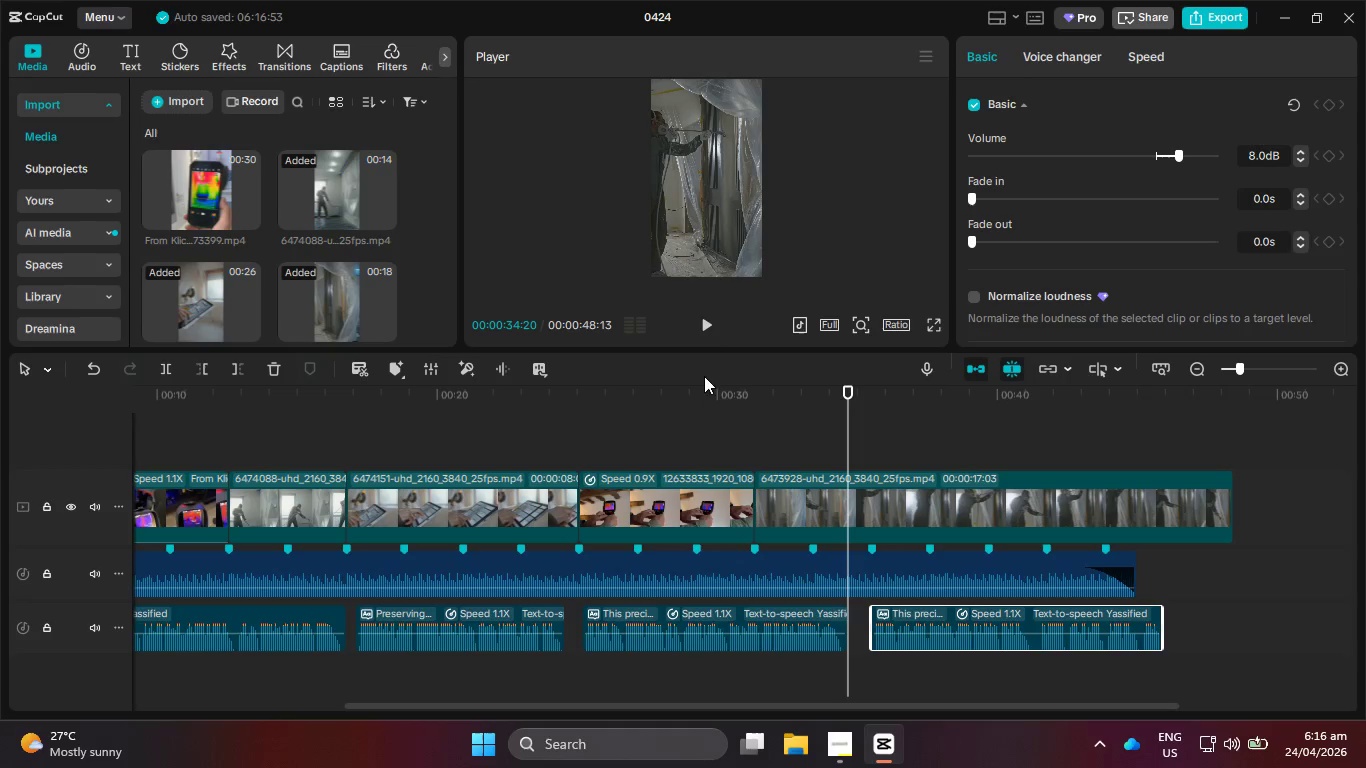 
left_click([709, 316])
 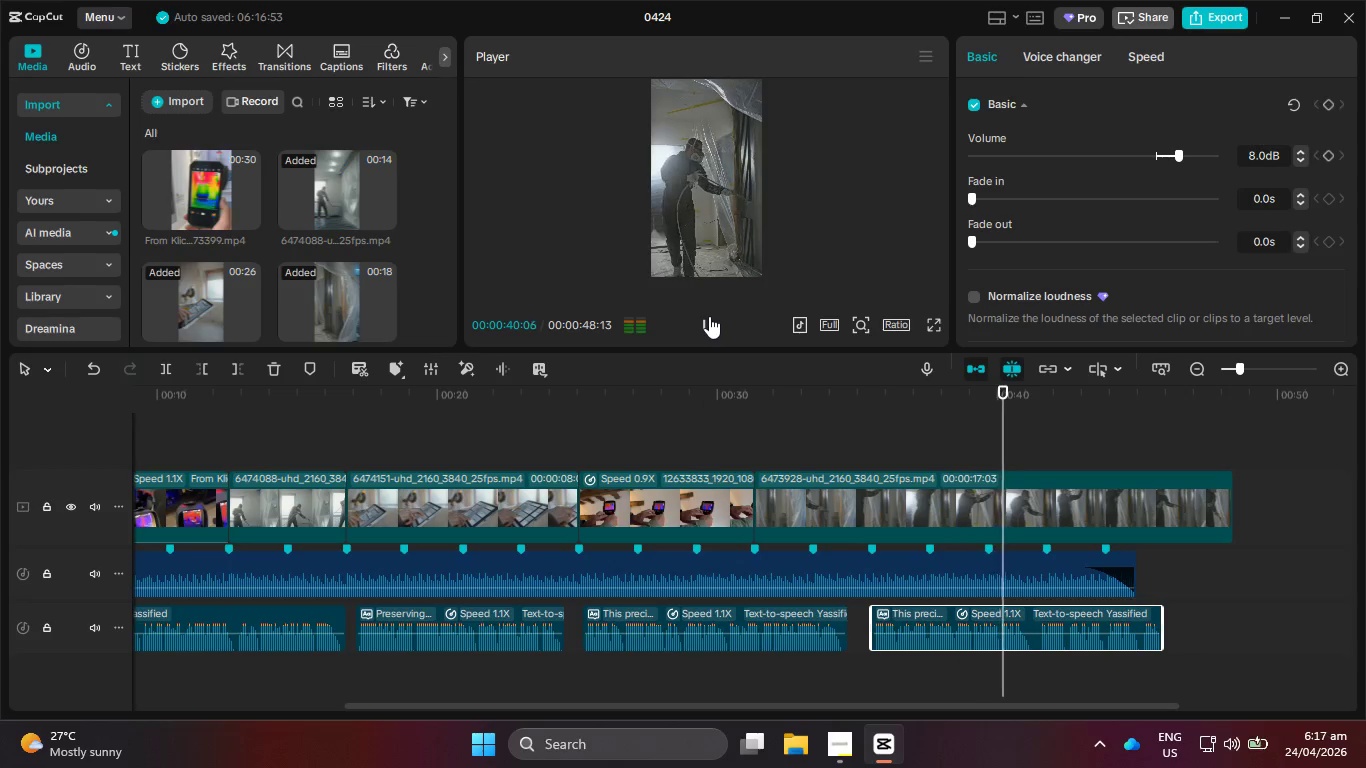 
wait(10.75)
 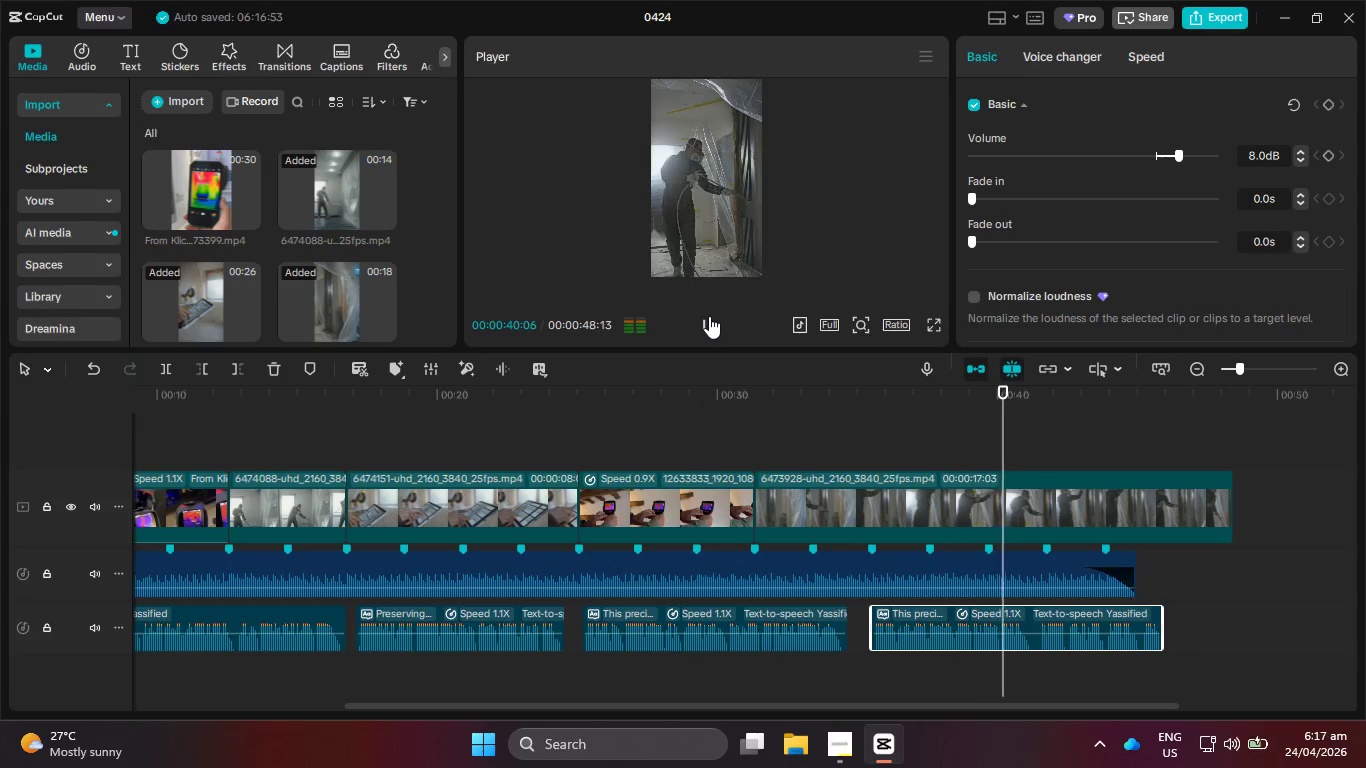 
left_click([709, 316])
 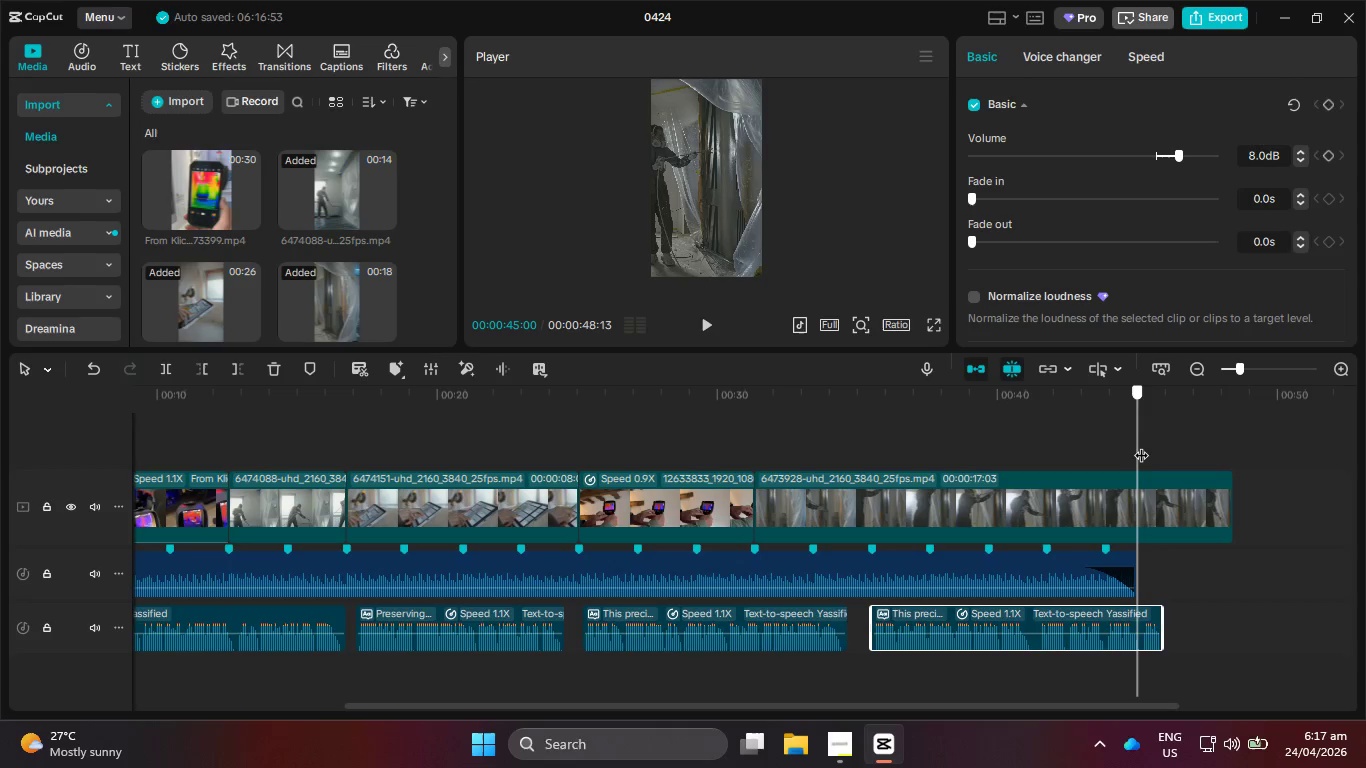 
hold_key(key=ControlLeft, duration=0.66)
scroll: coordinate [1203, 615], scroll_direction: up, amount: 13.0
 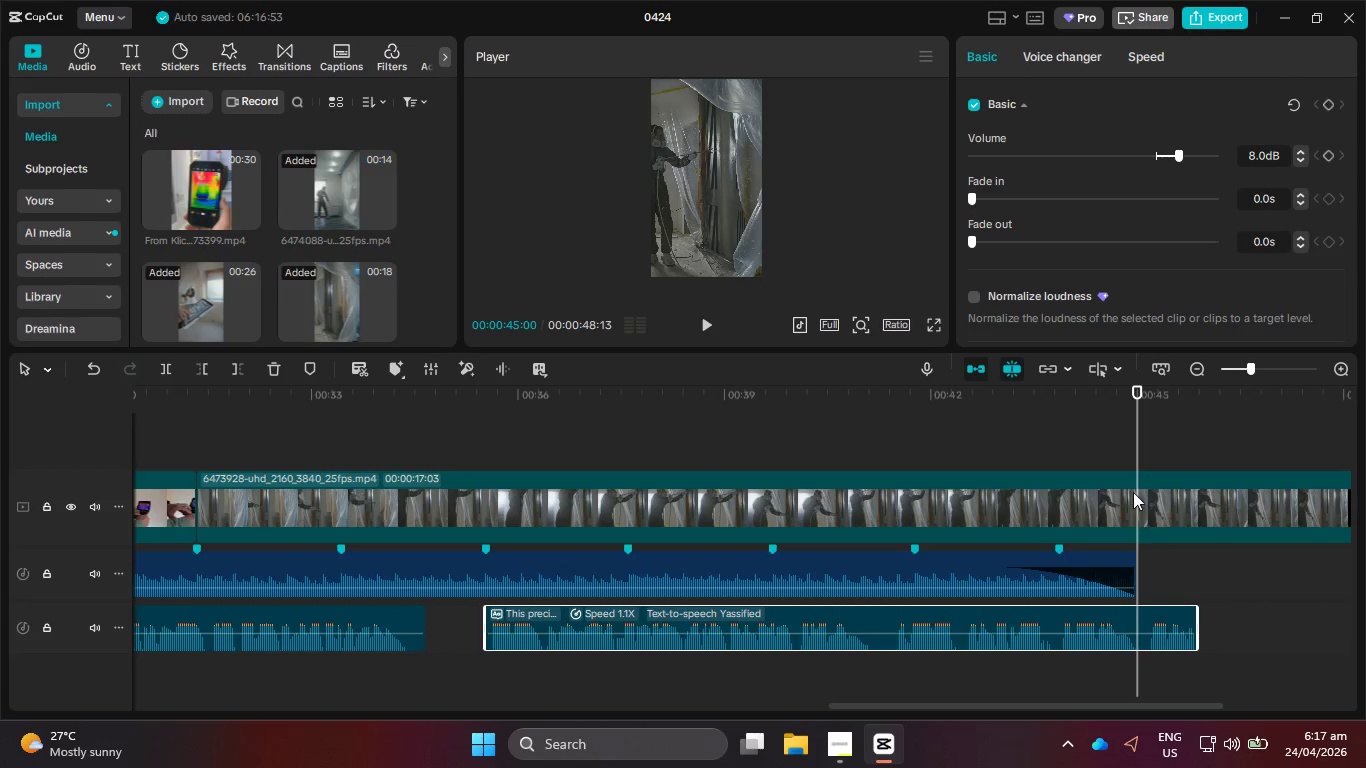 
left_click_drag(start_coordinate=[1133, 492], to_coordinate=[1139, 498])
 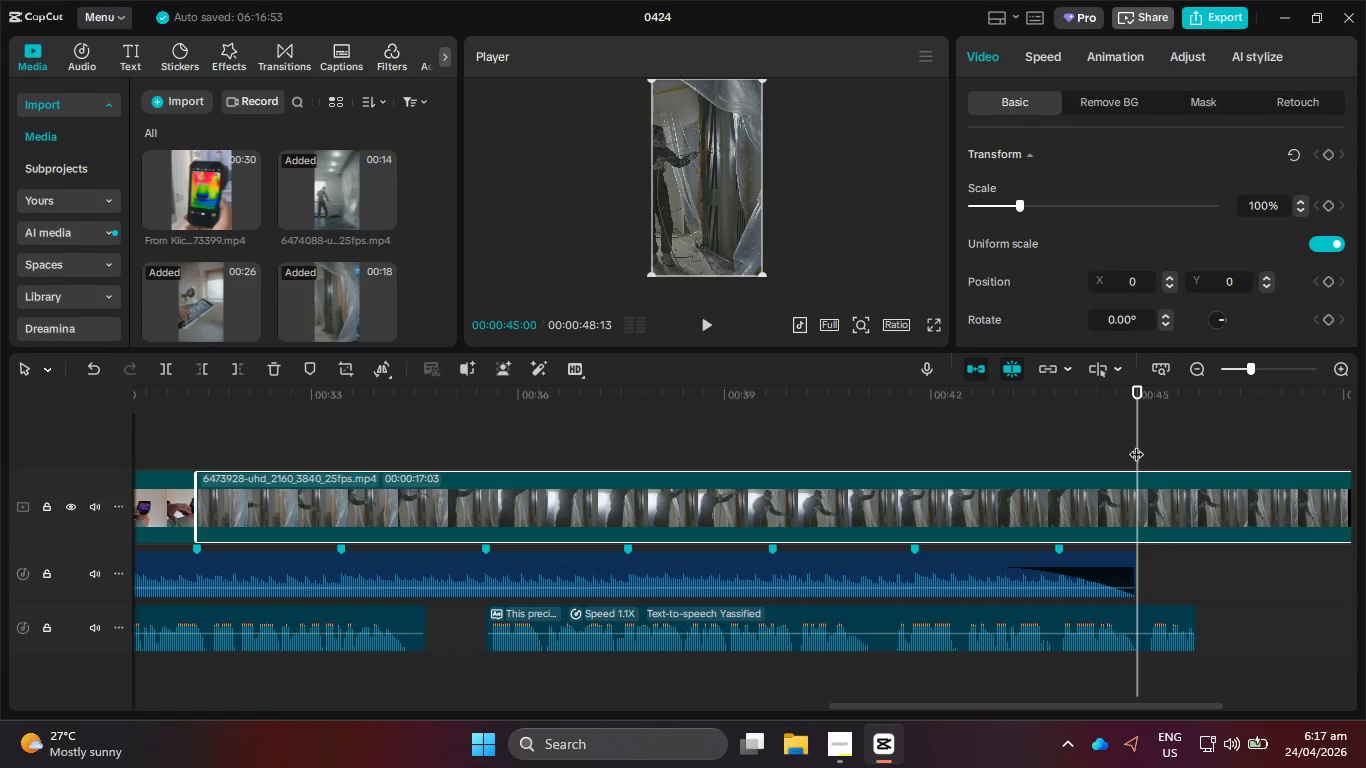 
left_click_drag(start_coordinate=[1138, 444], to_coordinate=[1140, 454])
 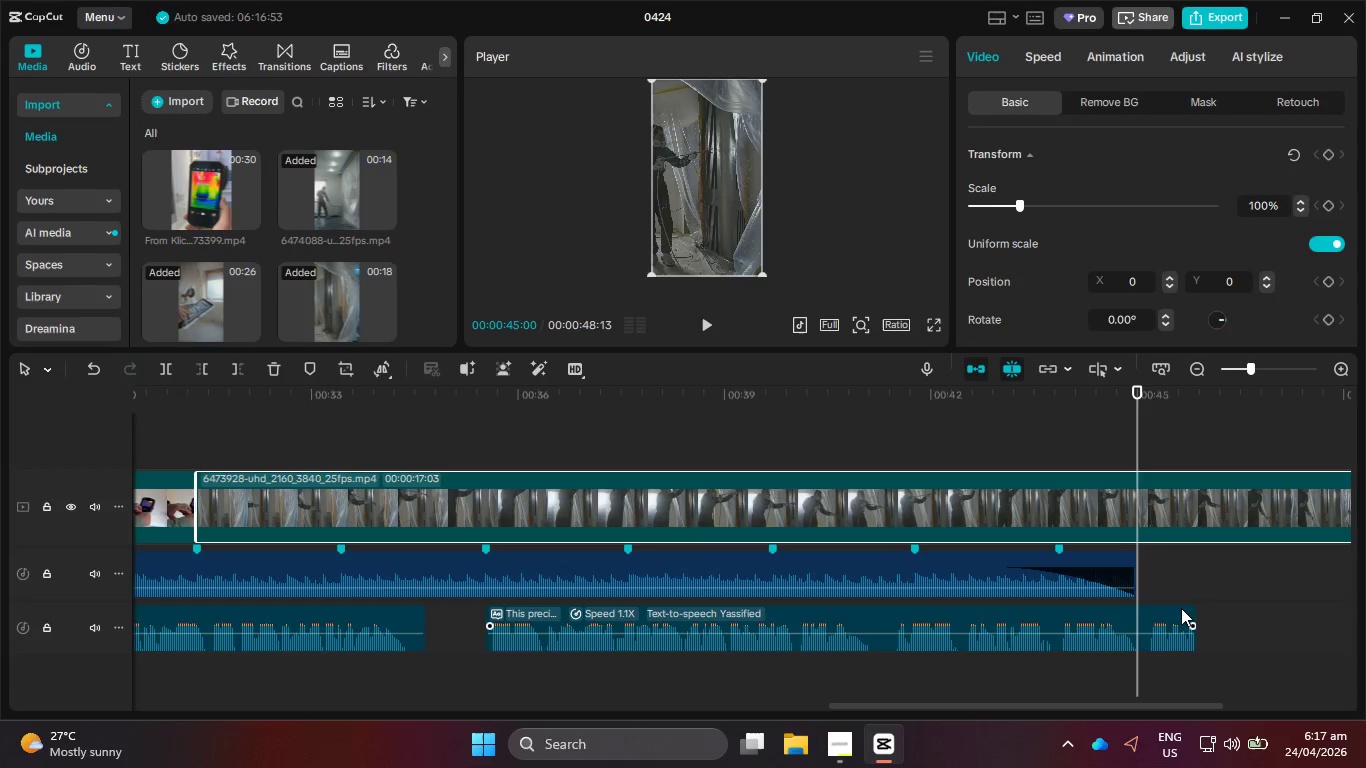 
left_click([1181, 608])
 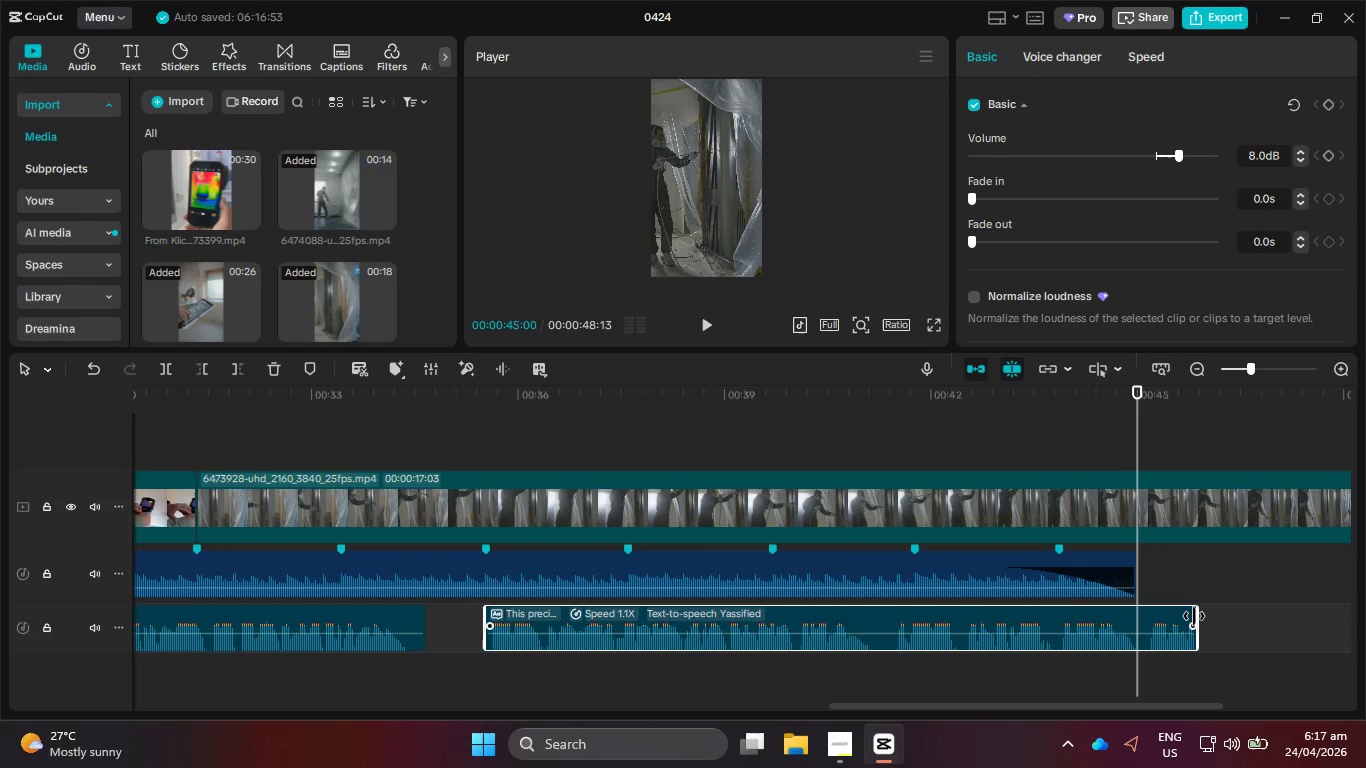 
left_click_drag(start_coordinate=[1195, 616], to_coordinate=[1135, 607])
 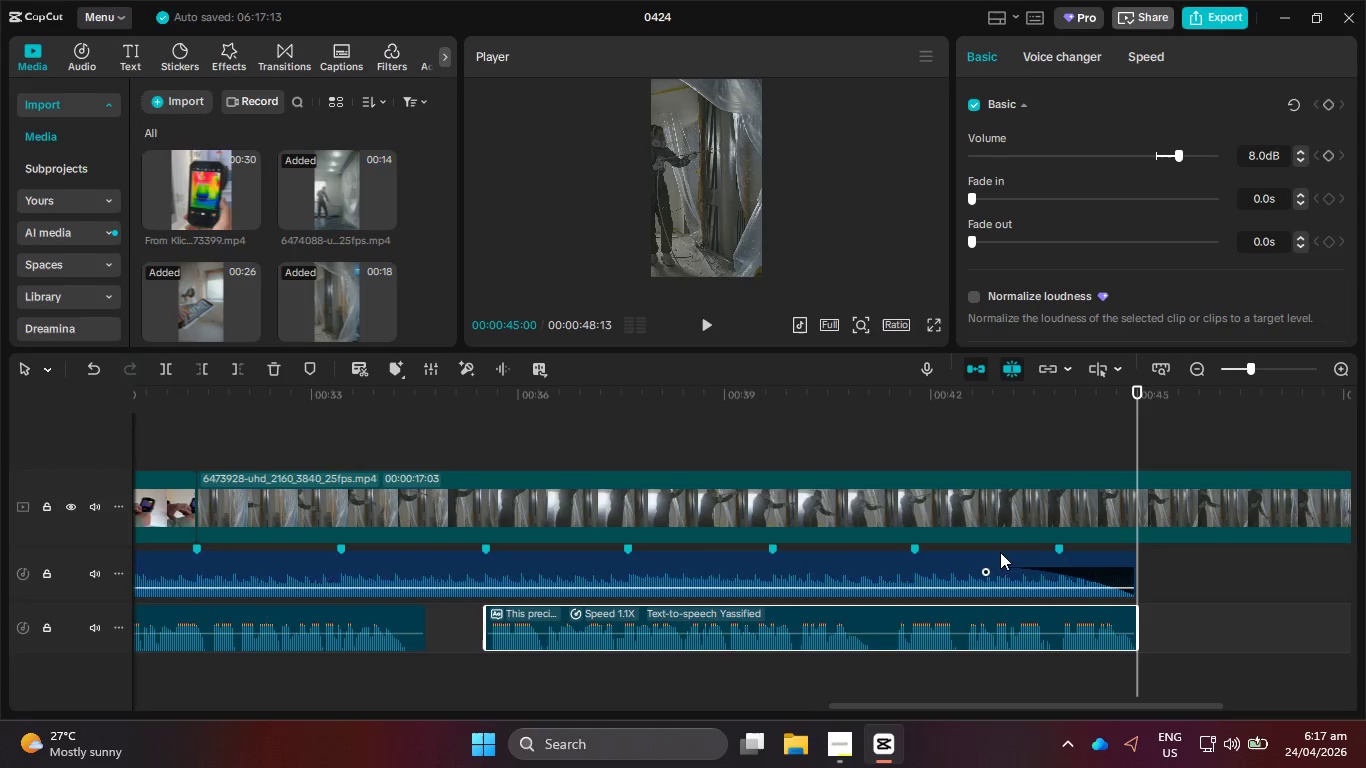 
hold_key(key=ControlLeft, duration=0.92)
scroll: coordinate [616, 463], scroll_direction: down, amount: 8.0
 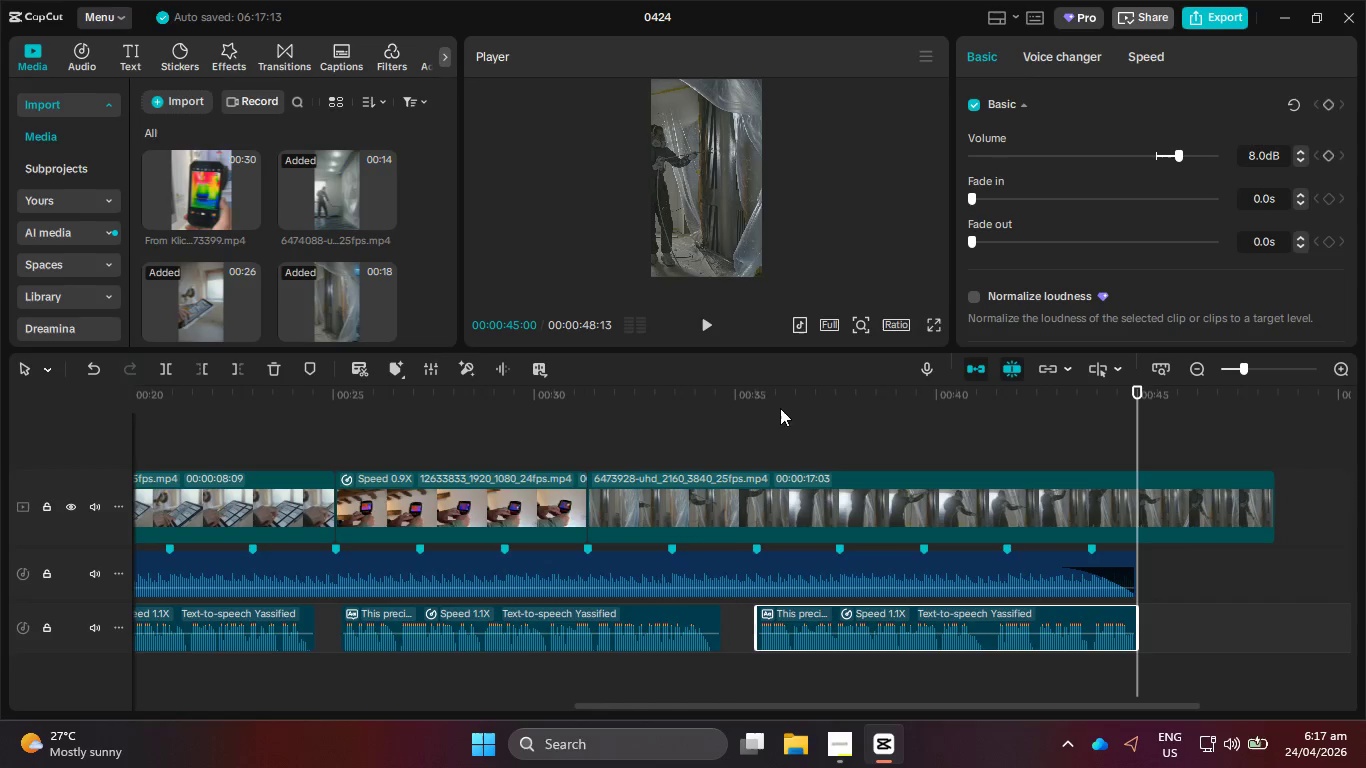 
left_click_drag(start_coordinate=[771, 401], to_coordinate=[601, 388])
 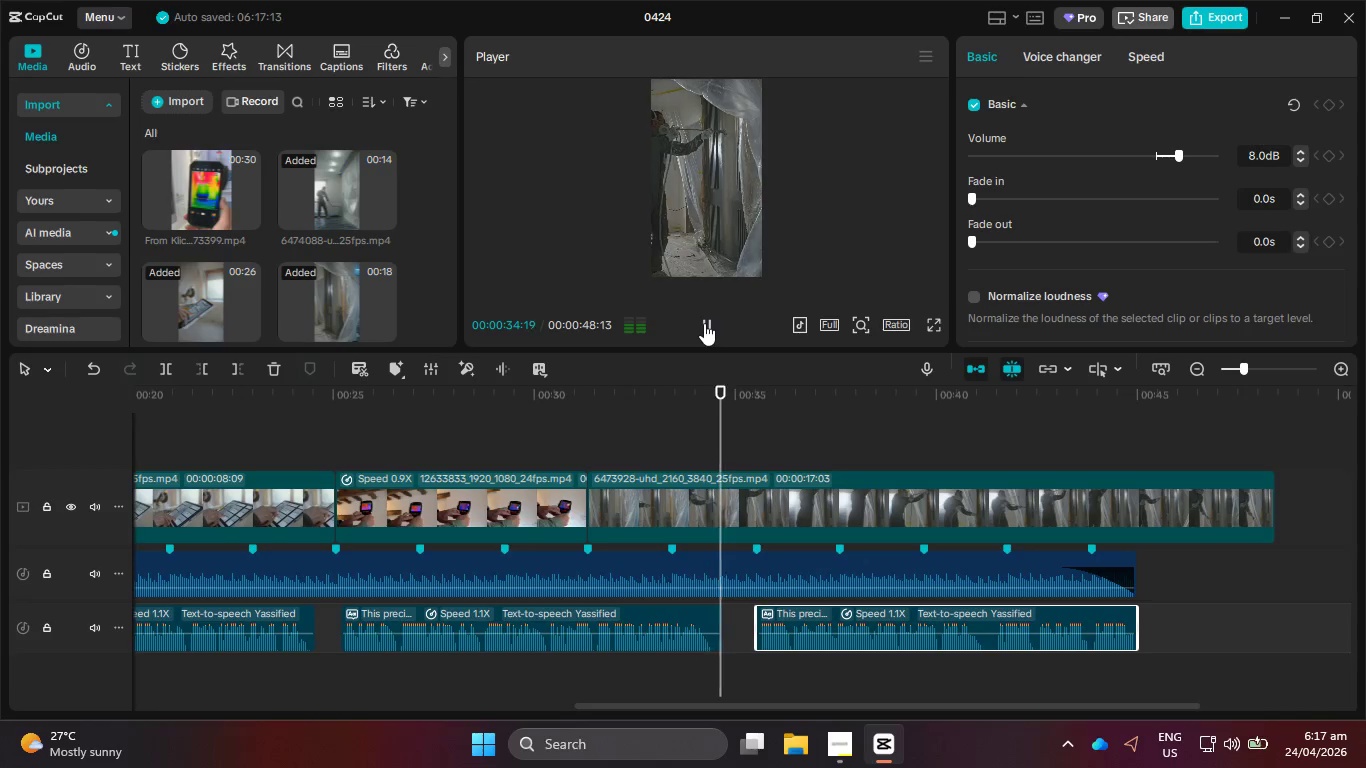 
left_click([704, 323])
 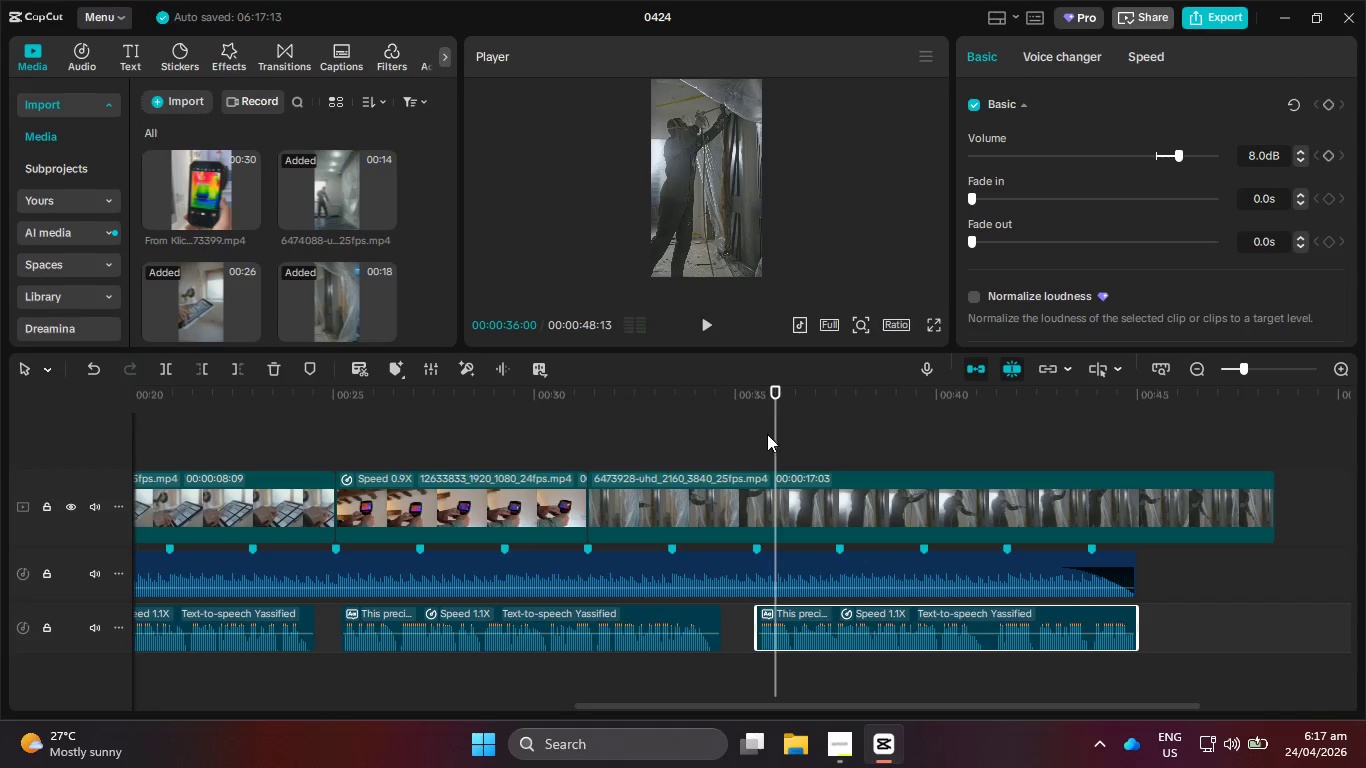 
left_click_drag(start_coordinate=[777, 439], to_coordinate=[758, 442])
 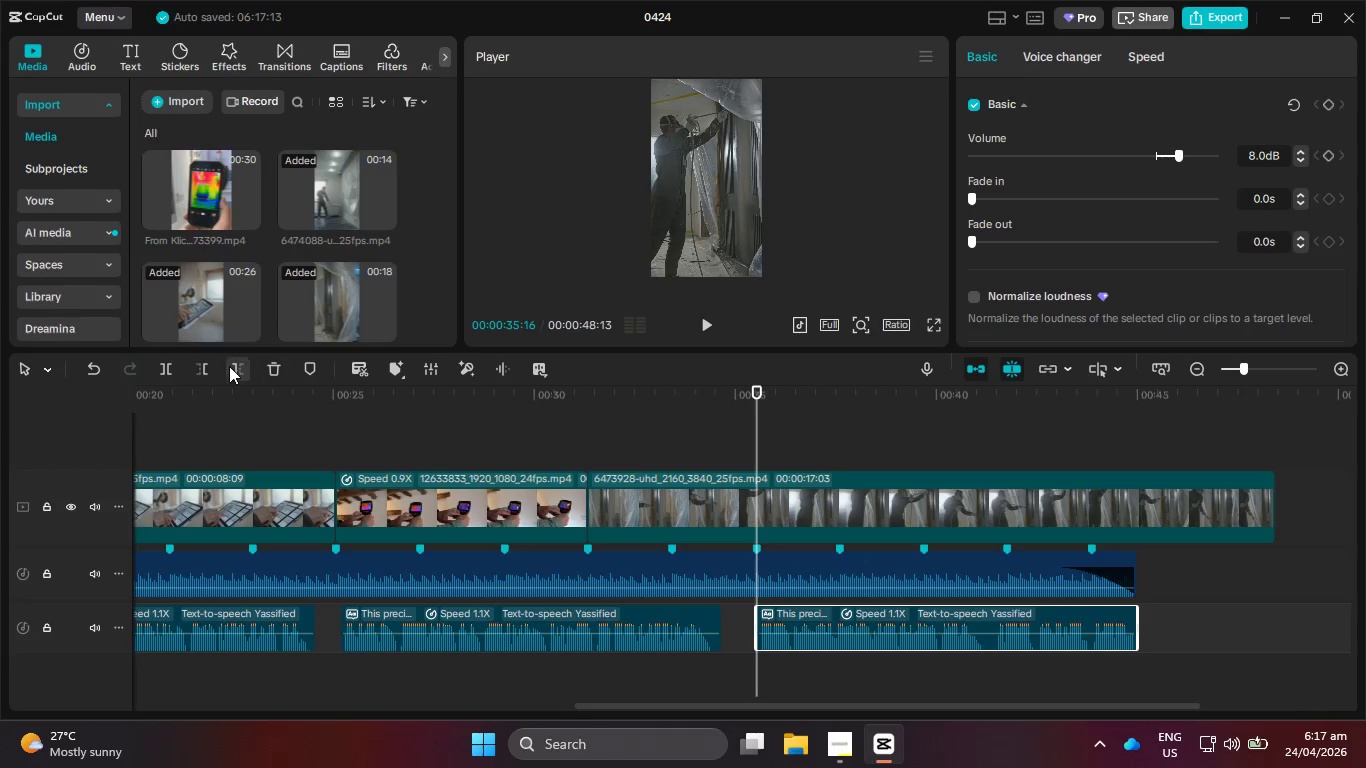 
left_click([236, 366])
 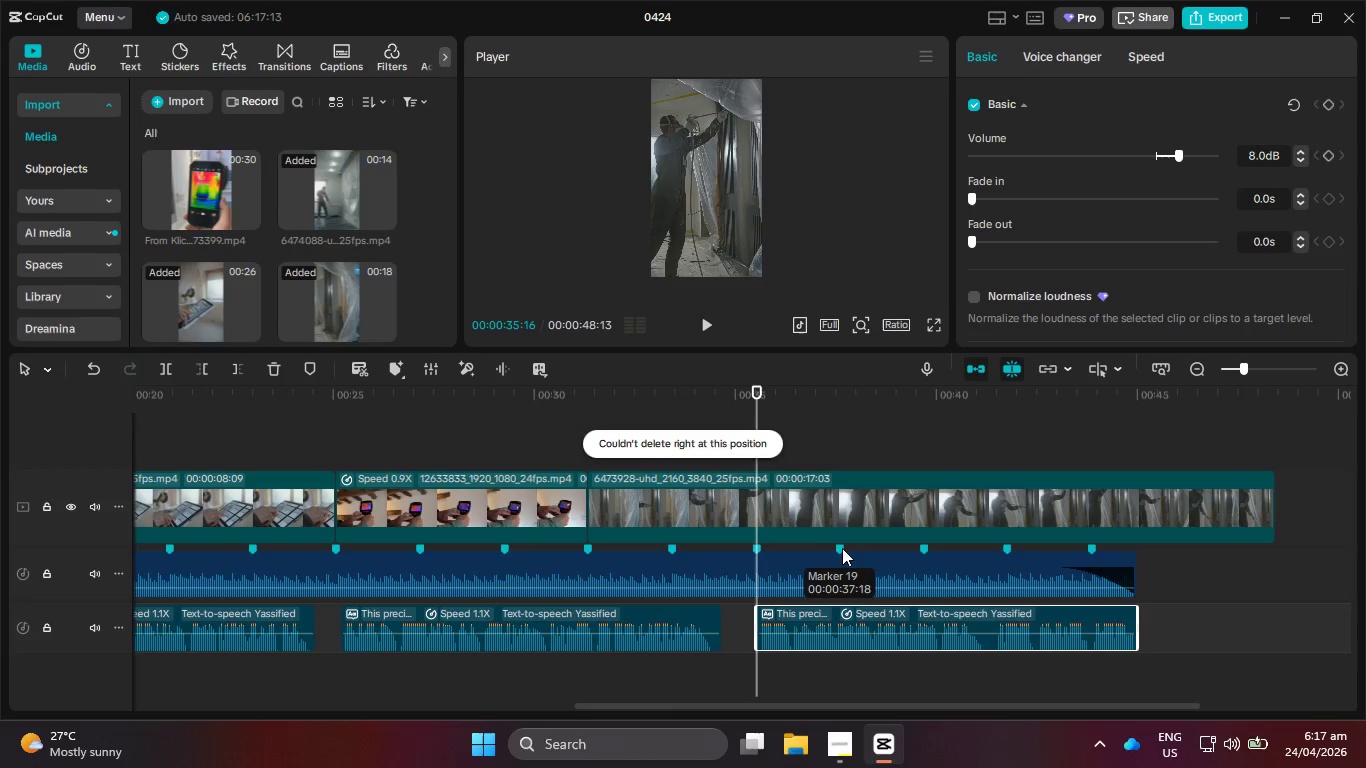 
left_click([821, 497])
 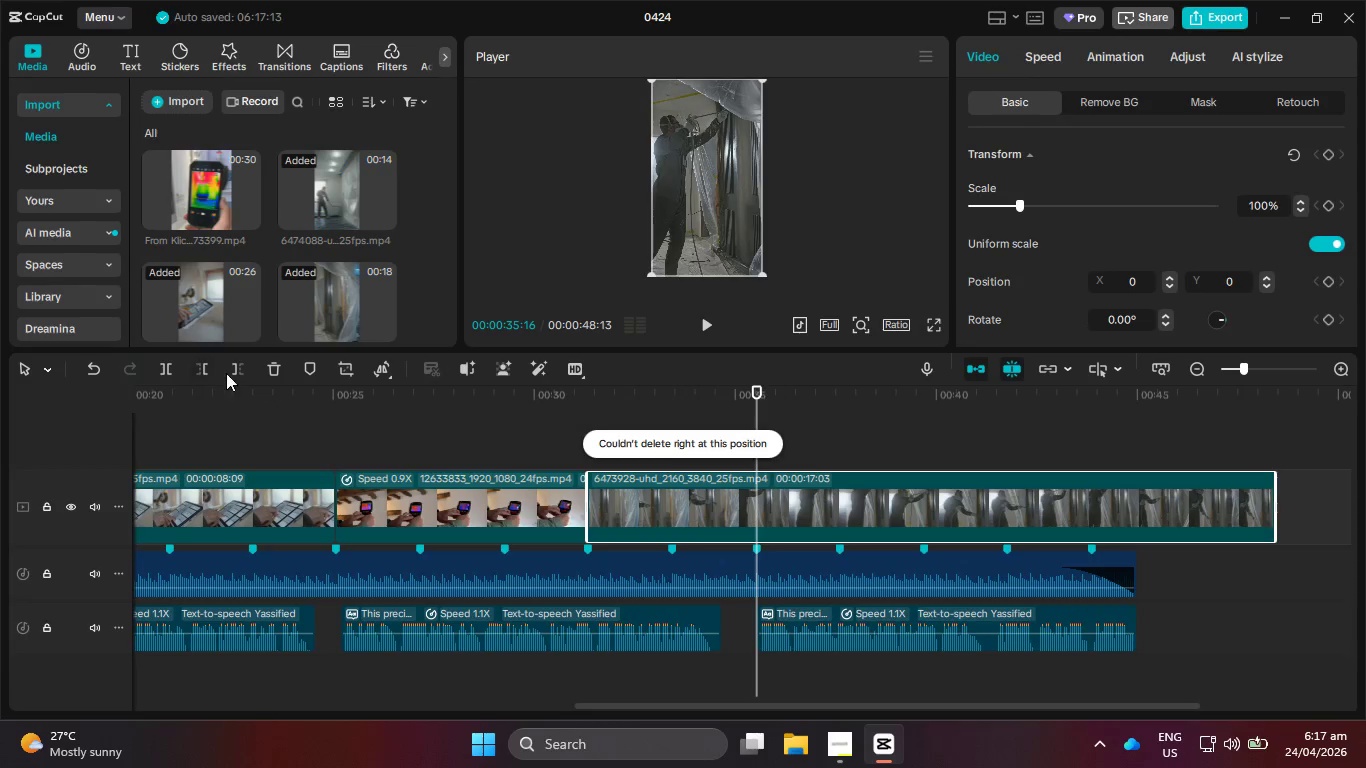 
left_click([236, 372])
 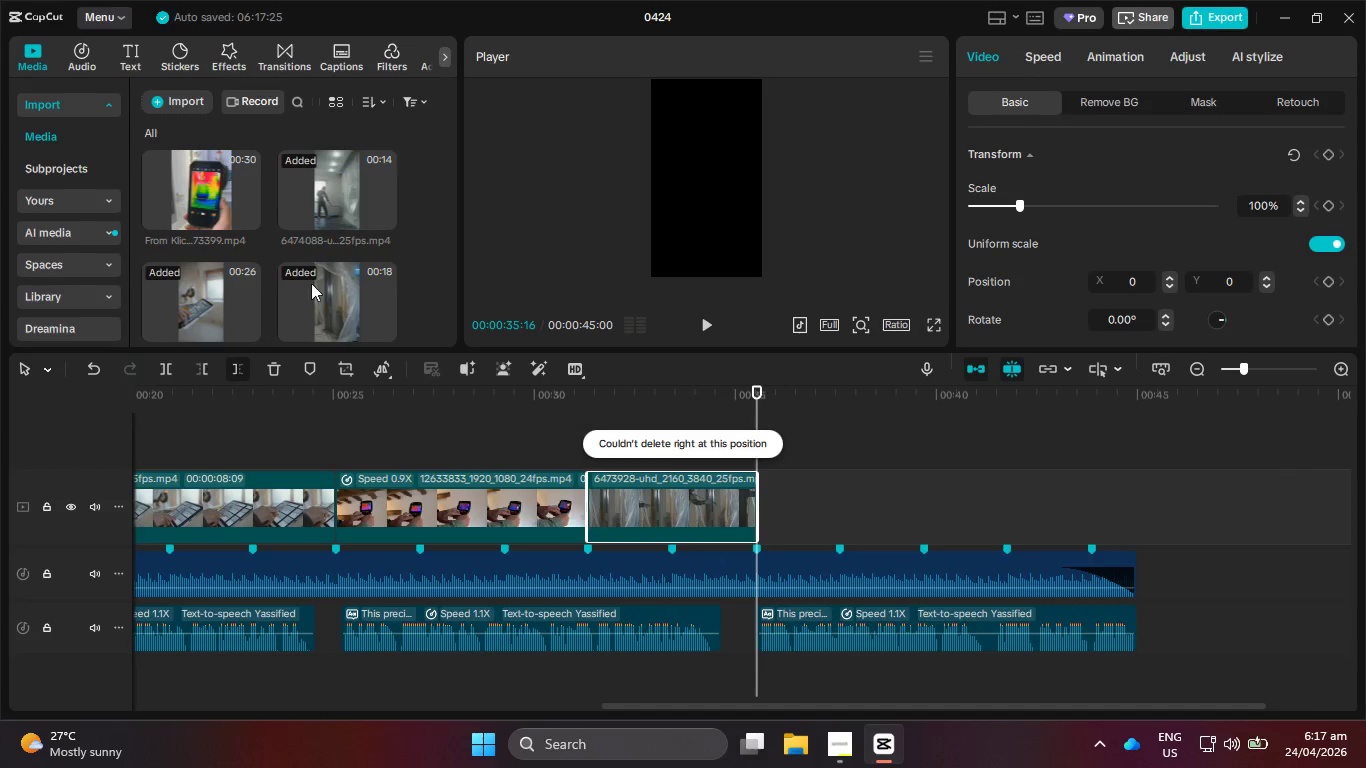 
scroll: coordinate [325, 278], scroll_direction: down, amount: 3.0
 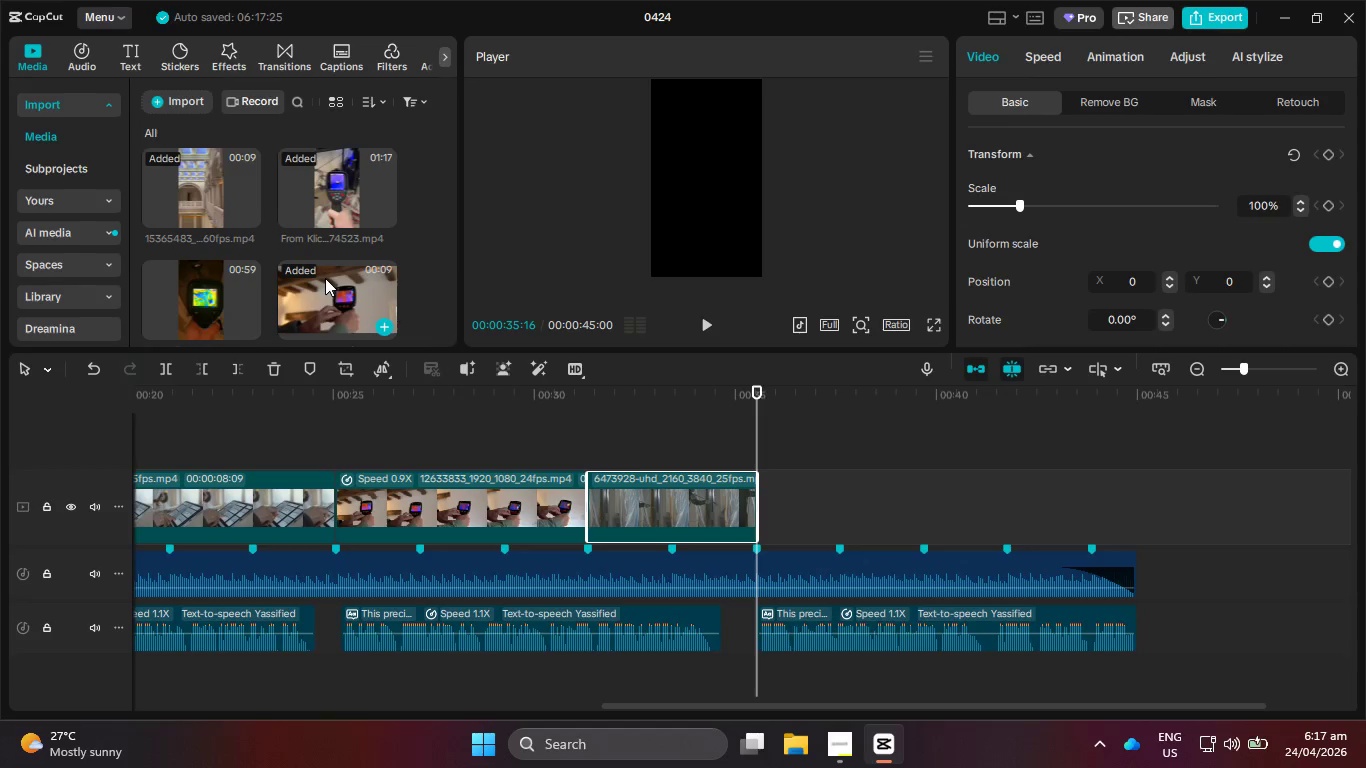 
scroll: coordinate [325, 278], scroll_direction: up, amount: 2.0
 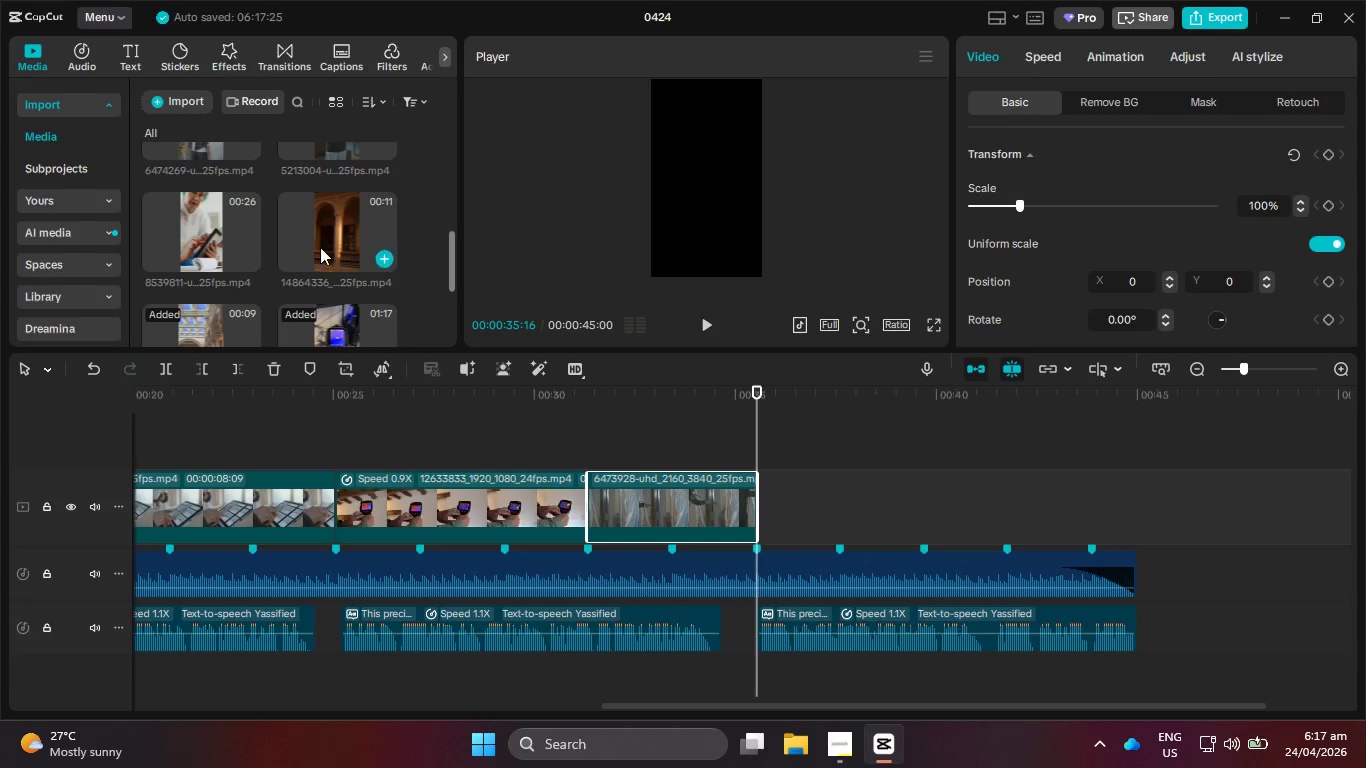 
left_click_drag(start_coordinate=[320, 240], to_coordinate=[774, 493])
 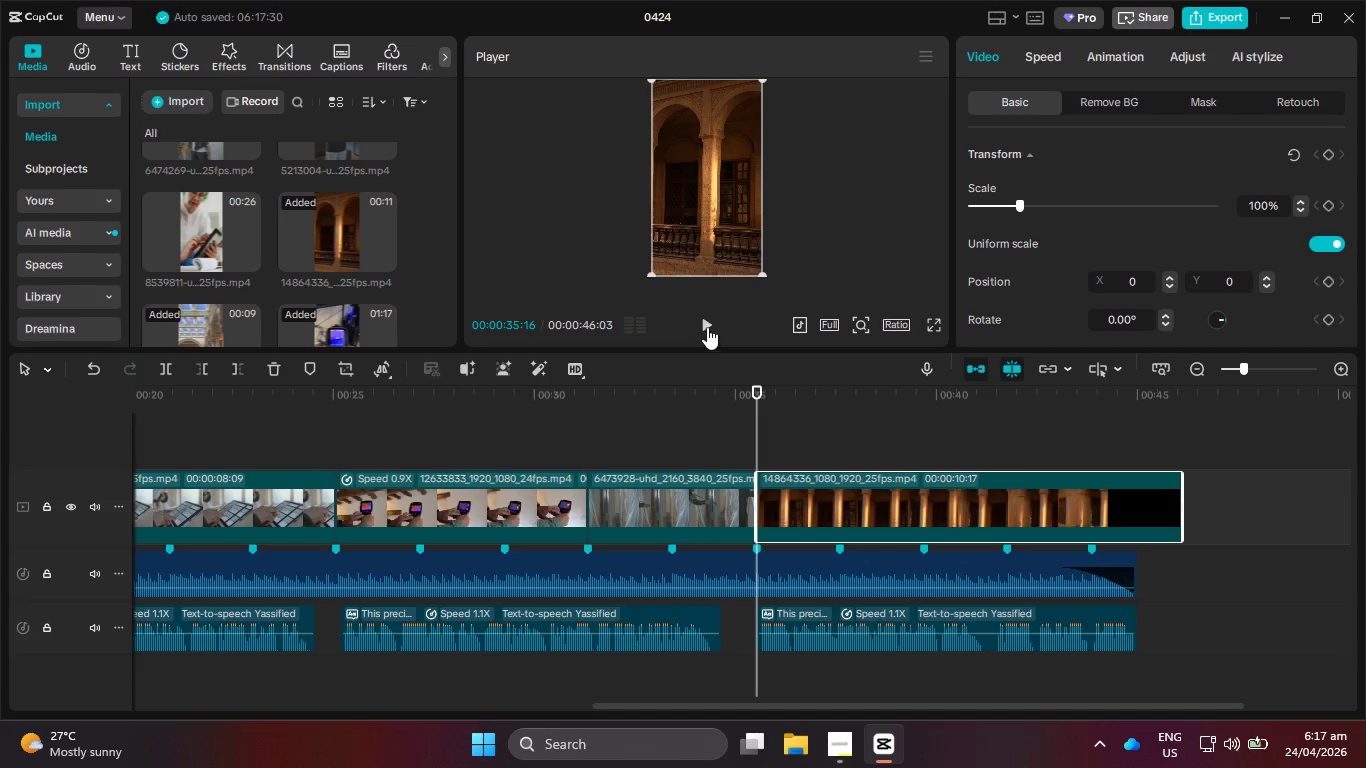 
left_click([715, 327])
 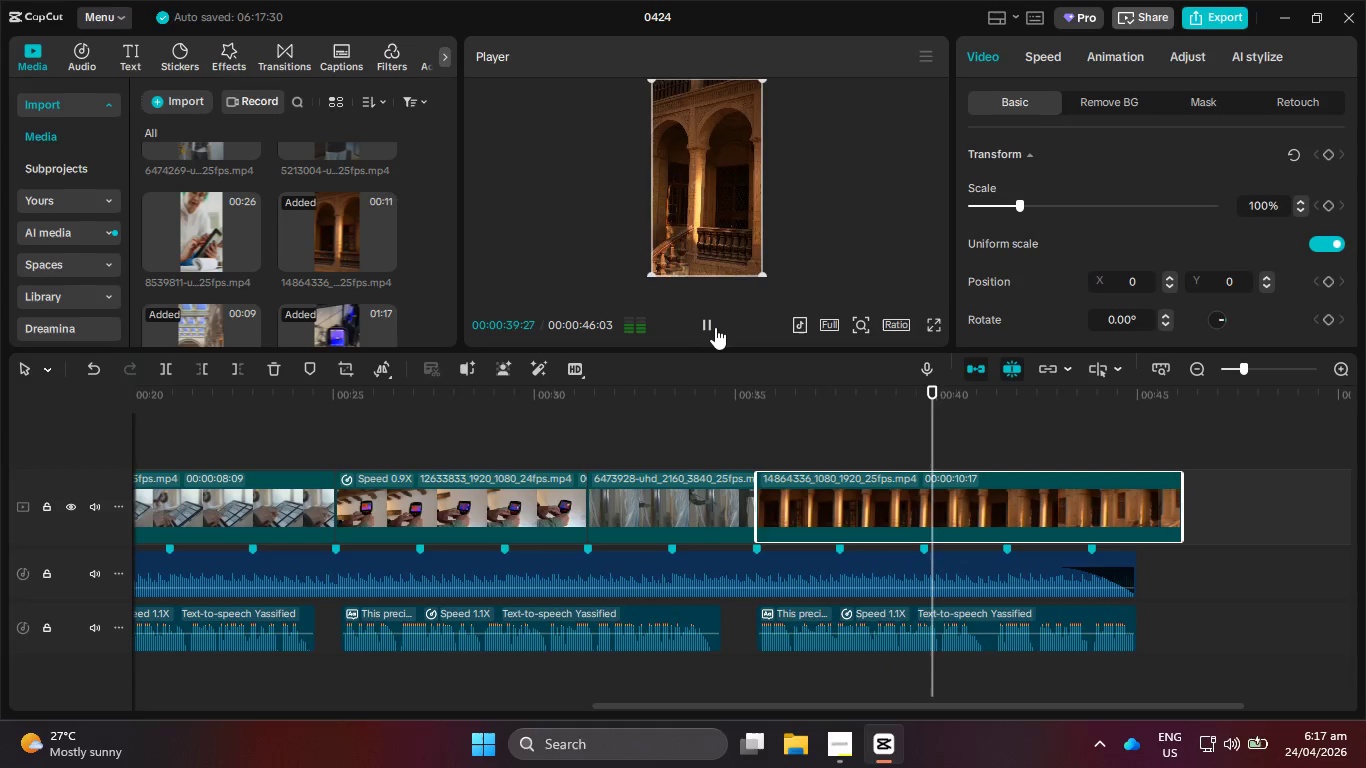 
wait(9.53)
 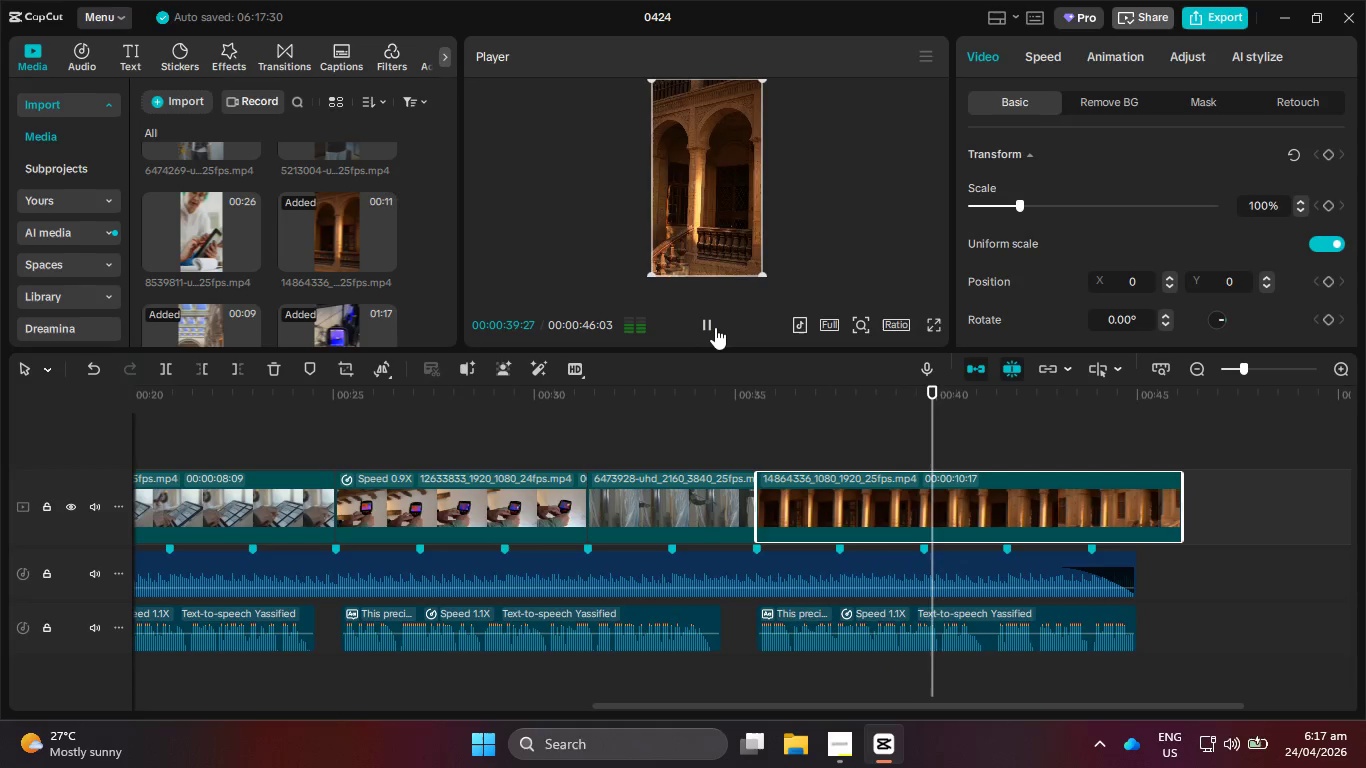 
left_click([715, 327])
 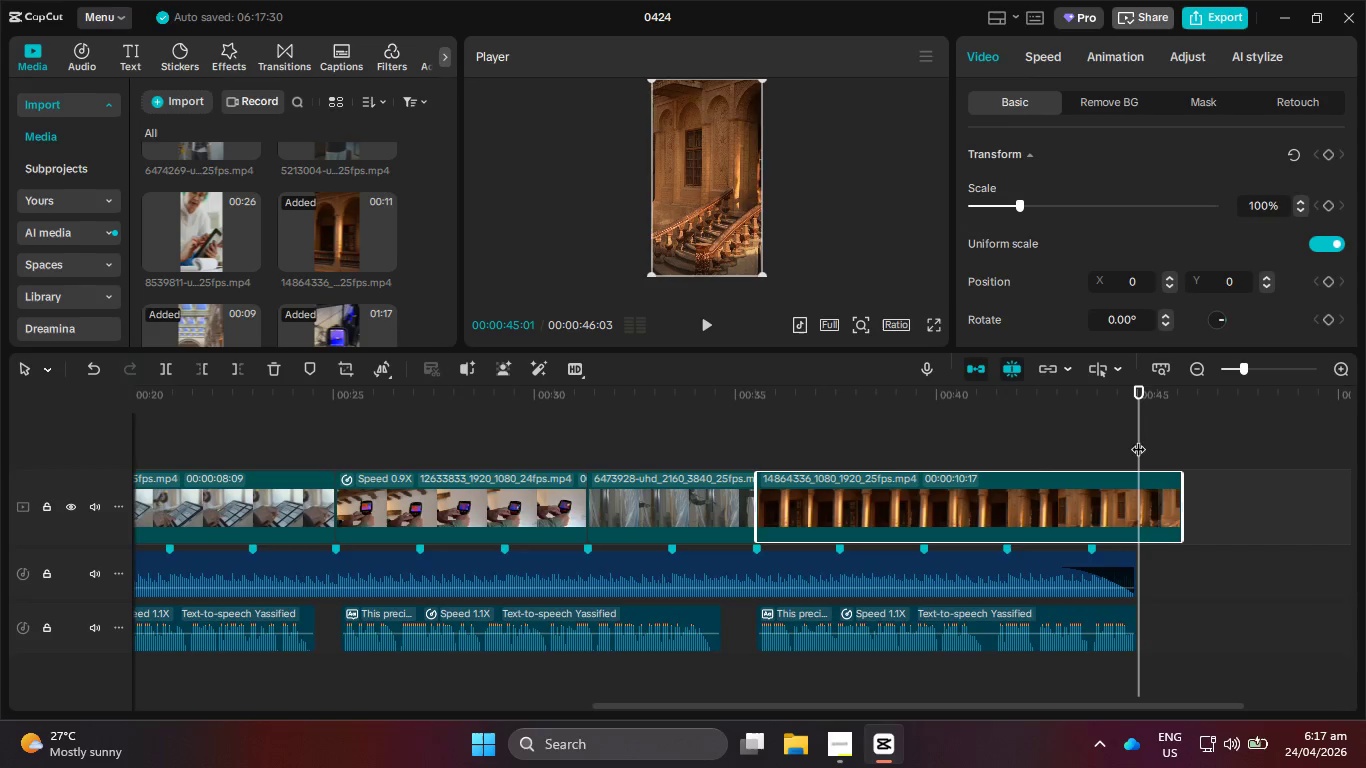 
left_click_drag(start_coordinate=[1142, 439], to_coordinate=[1137, 439])
 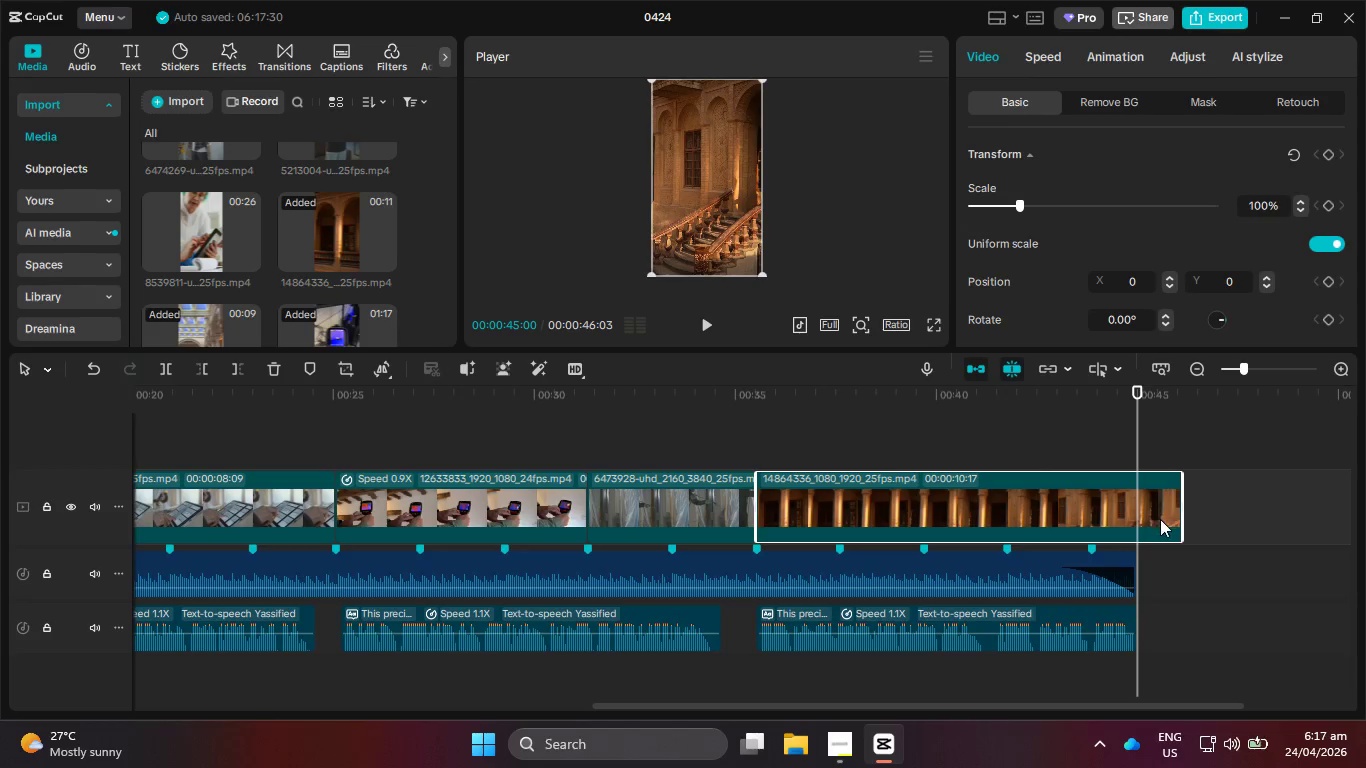 
left_click([1160, 519])
 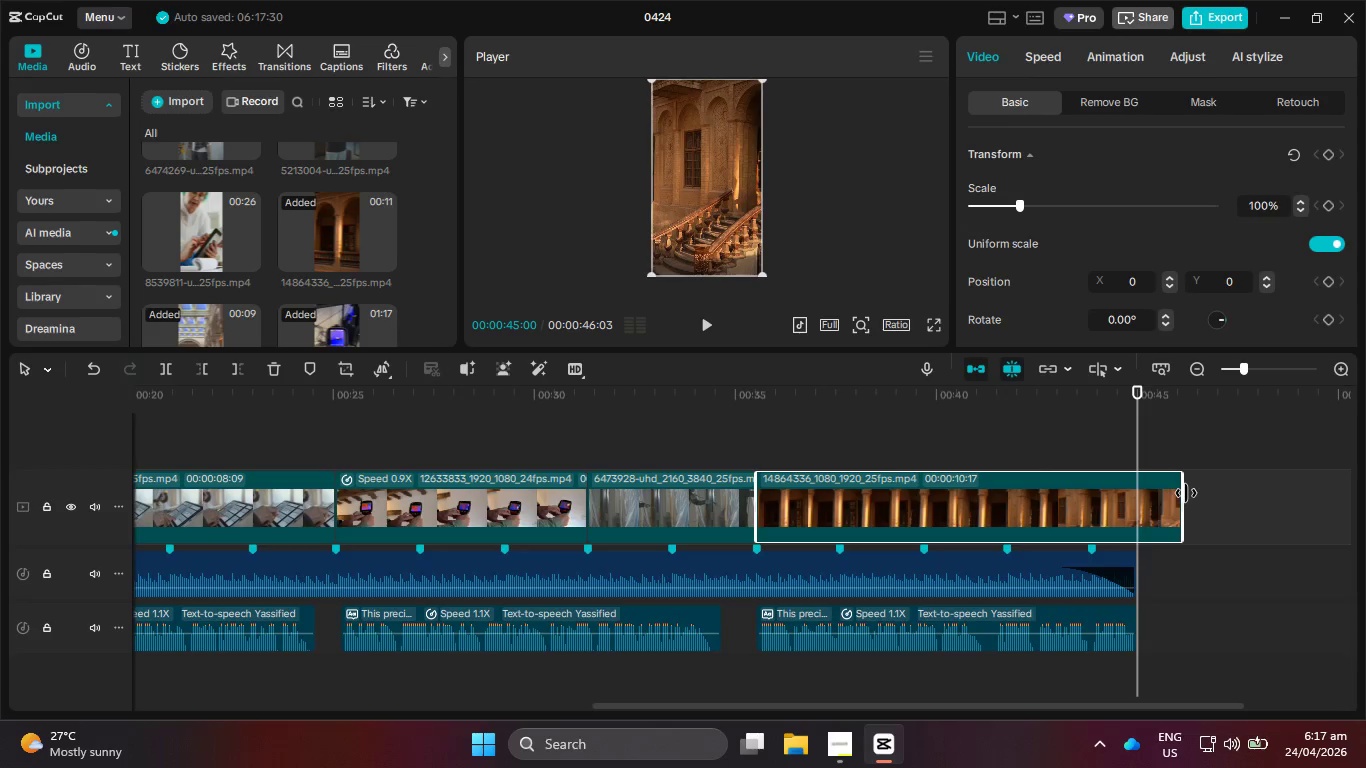 
left_click_drag(start_coordinate=[1183, 493], to_coordinate=[1128, 481])
 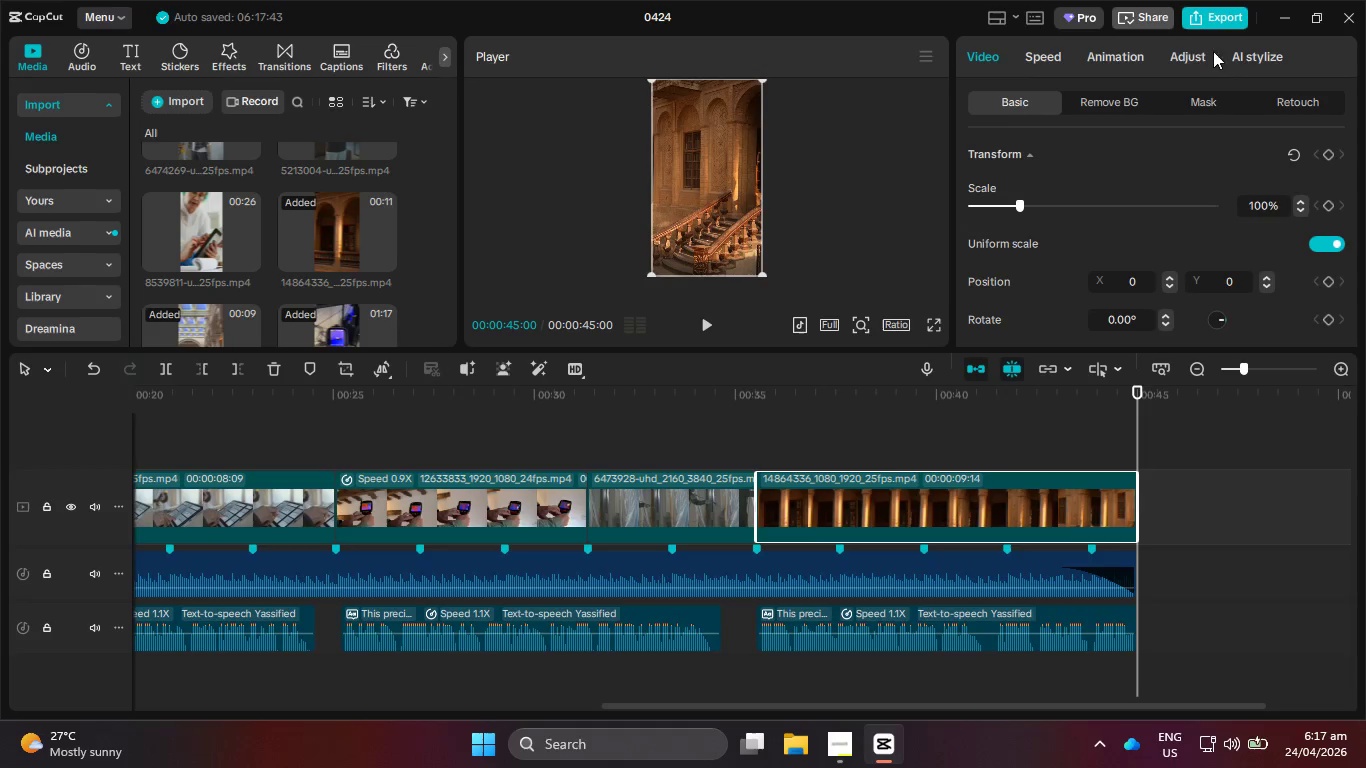 
left_click([1186, 56])
 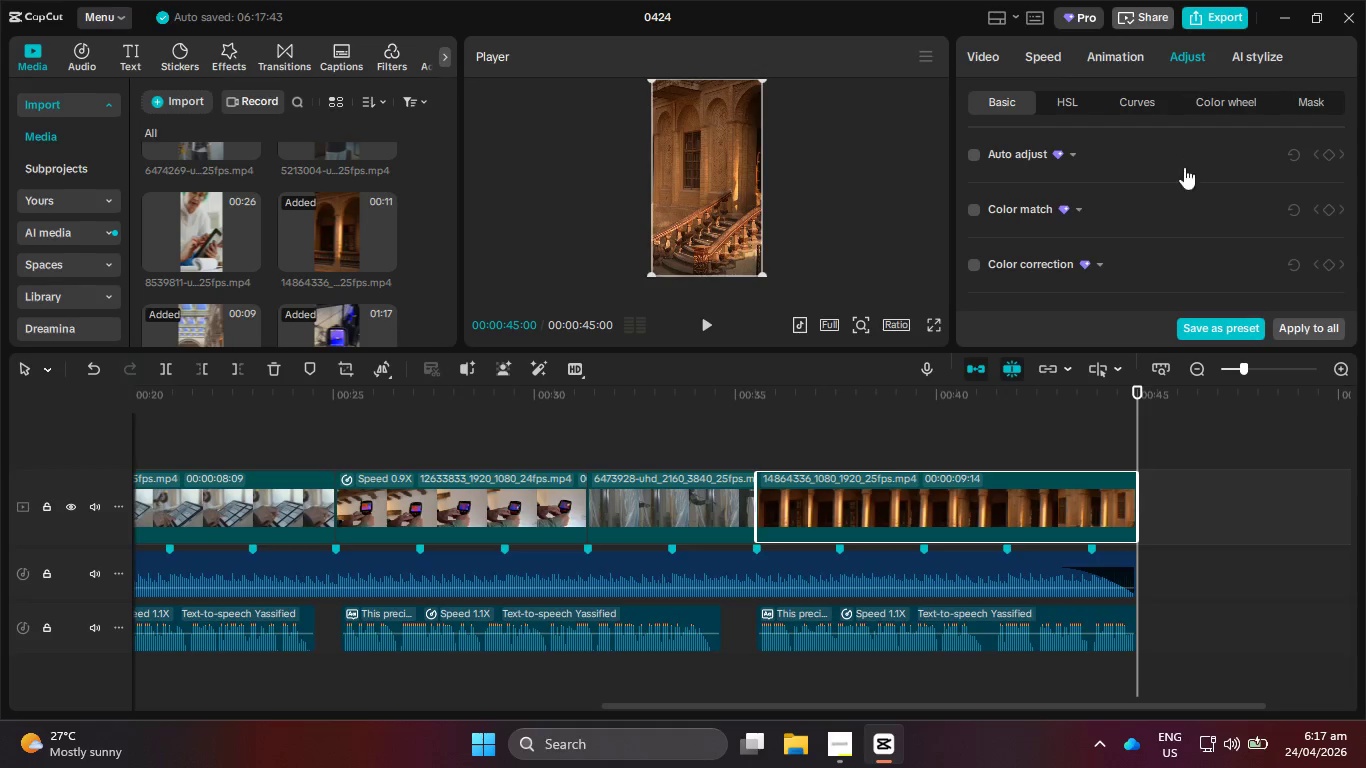 
scroll: coordinate [1093, 293], scroll_direction: down, amount: 11.0
 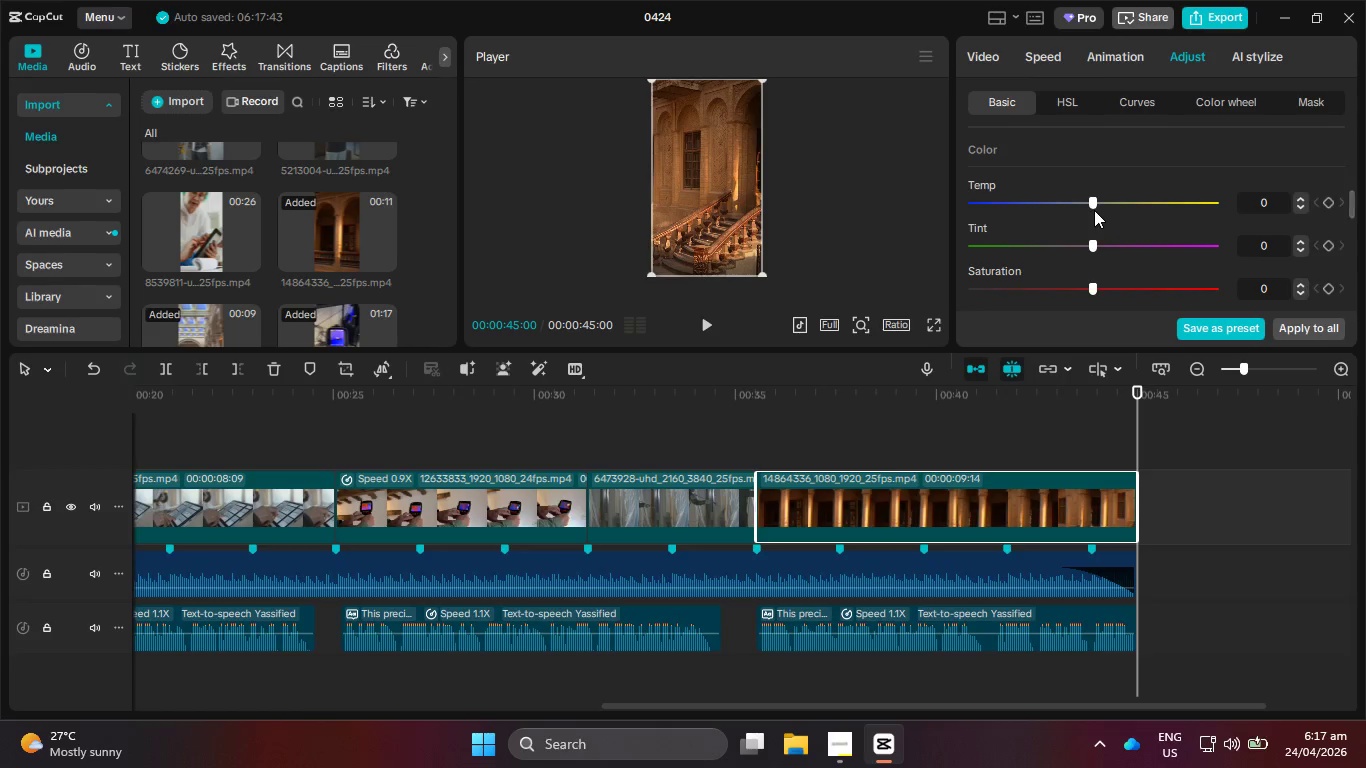 
left_click_drag(start_coordinate=[1094, 207], to_coordinate=[868, 234])
 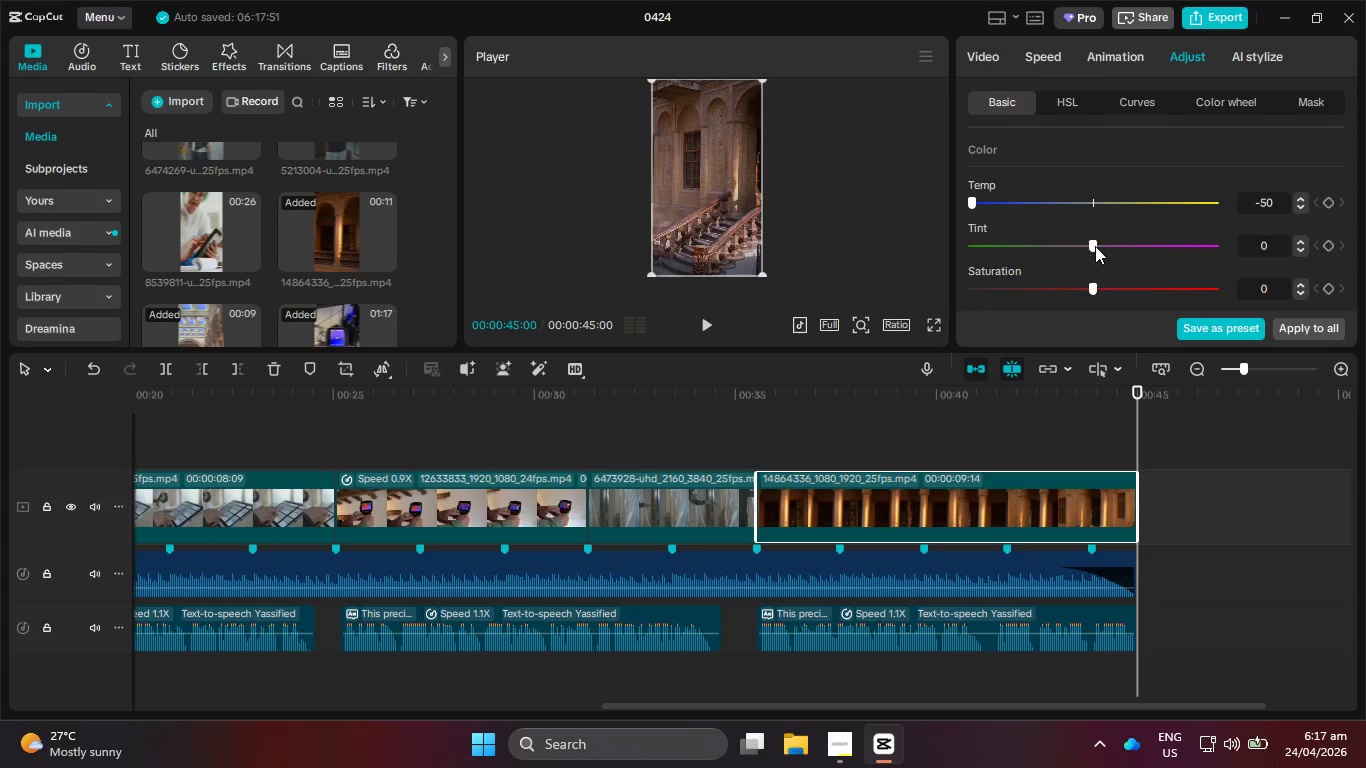 
left_click_drag(start_coordinate=[1090, 246], to_coordinate=[1019, 243])
 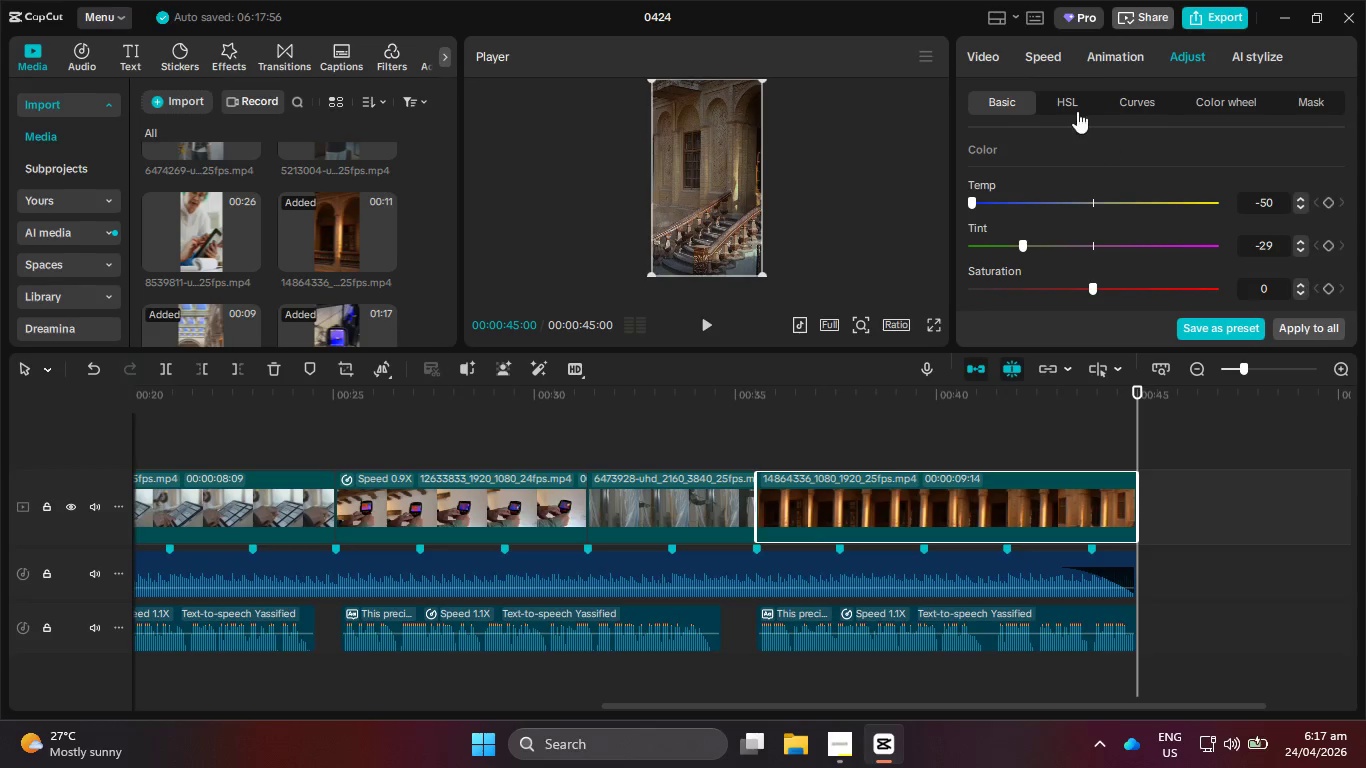 
left_click_drag(start_coordinate=[841, 404], to_coordinate=[782, 404])
 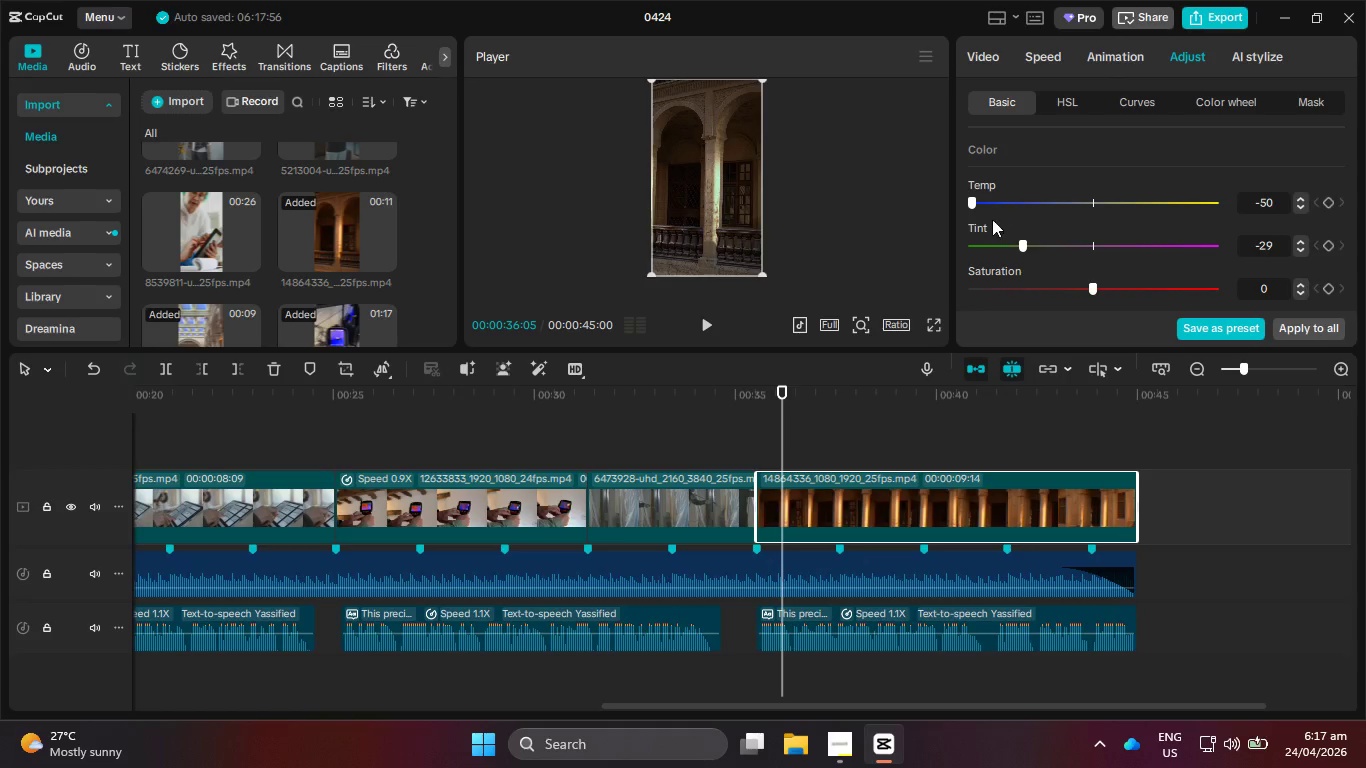 
scroll: coordinate [1101, 274], scroll_direction: down, amount: 4.0
 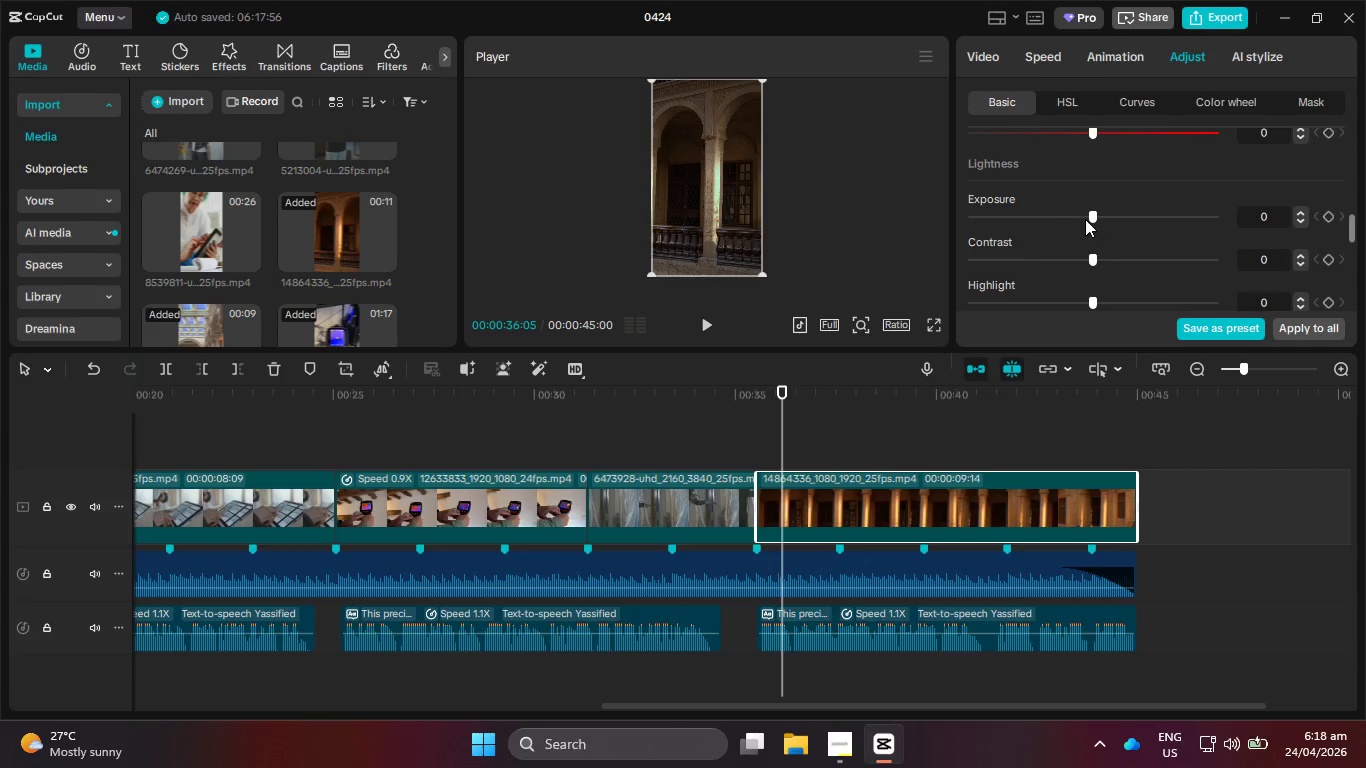 
left_click_drag(start_coordinate=[1093, 216], to_coordinate=[1111, 220])
 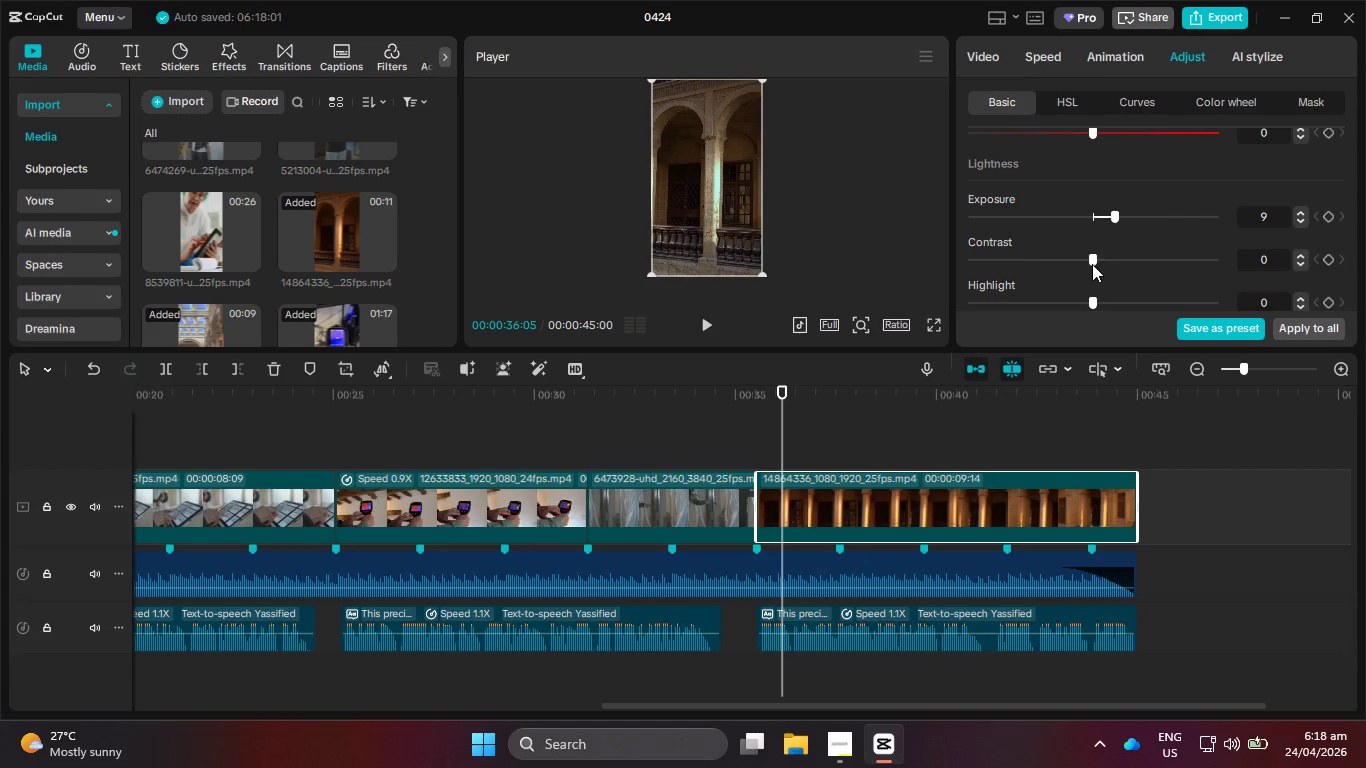 
scroll: coordinate [1091, 273], scroll_direction: down, amount: 1.0
 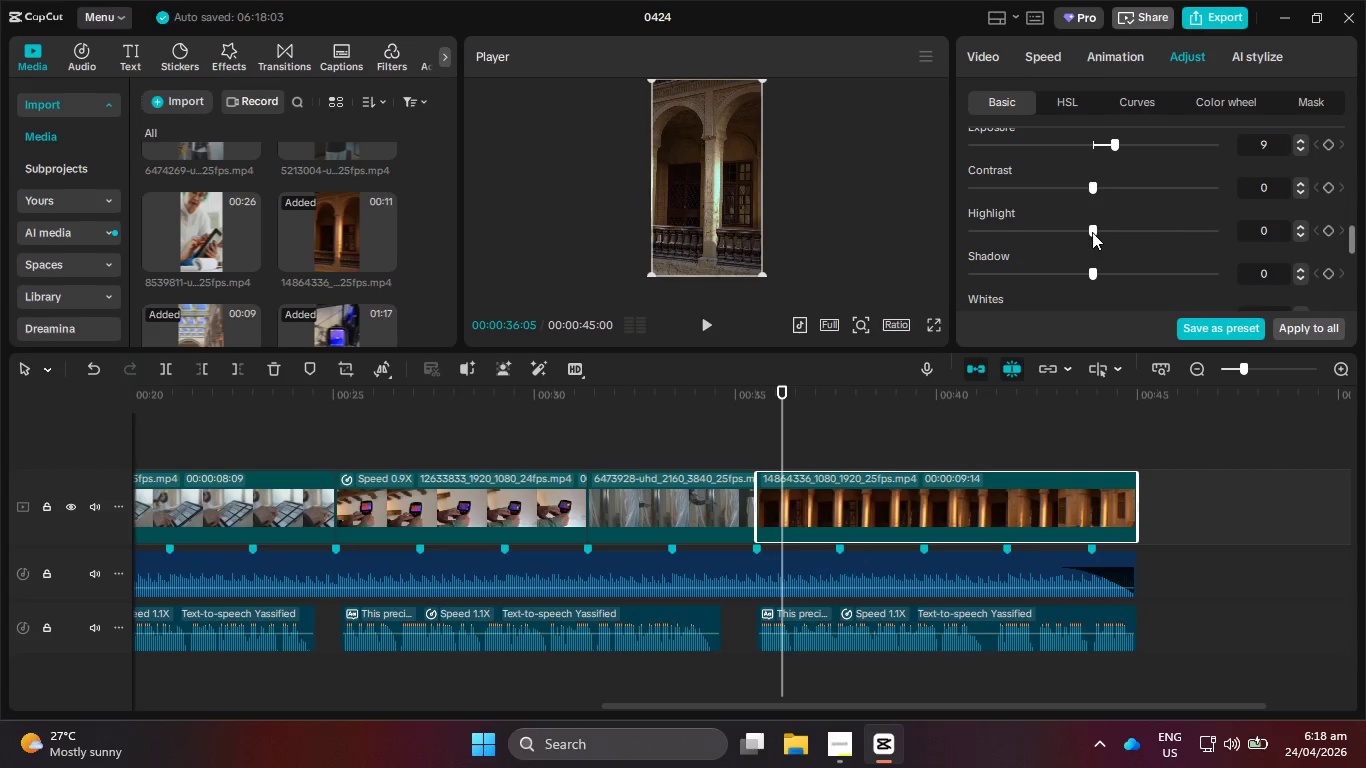 
left_click_drag(start_coordinate=[1093, 231], to_coordinate=[1204, 248])
 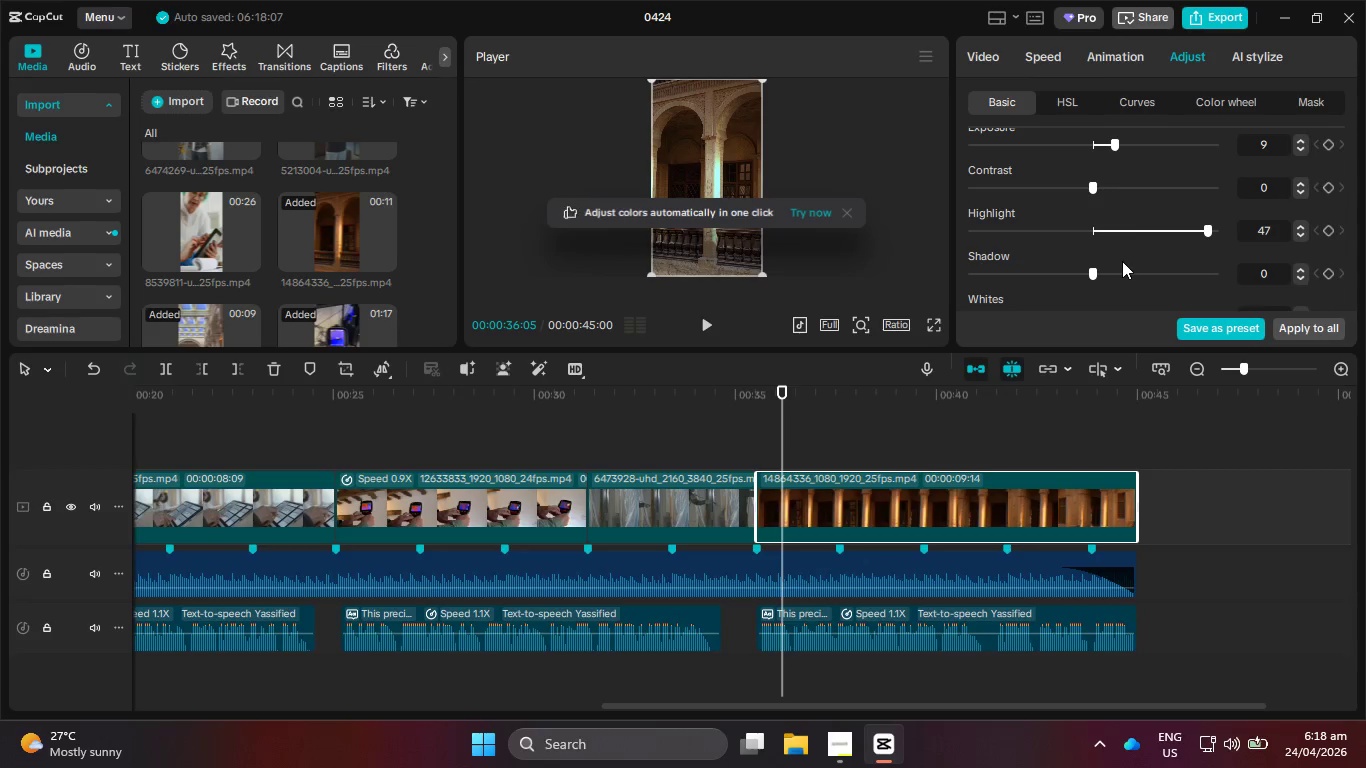 
scroll: coordinate [1121, 261], scroll_direction: down, amount: 1.0
 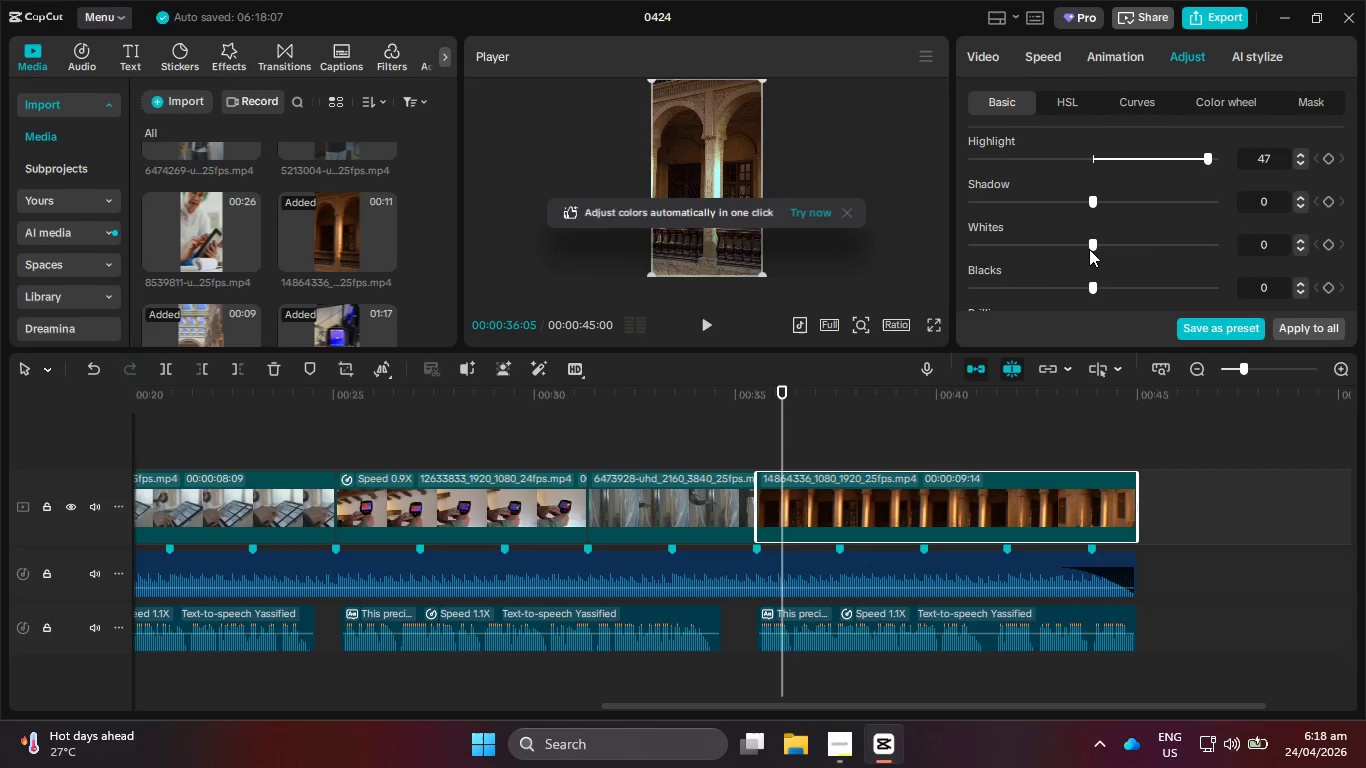 
left_click_drag(start_coordinate=[1093, 249], to_coordinate=[1106, 248])
 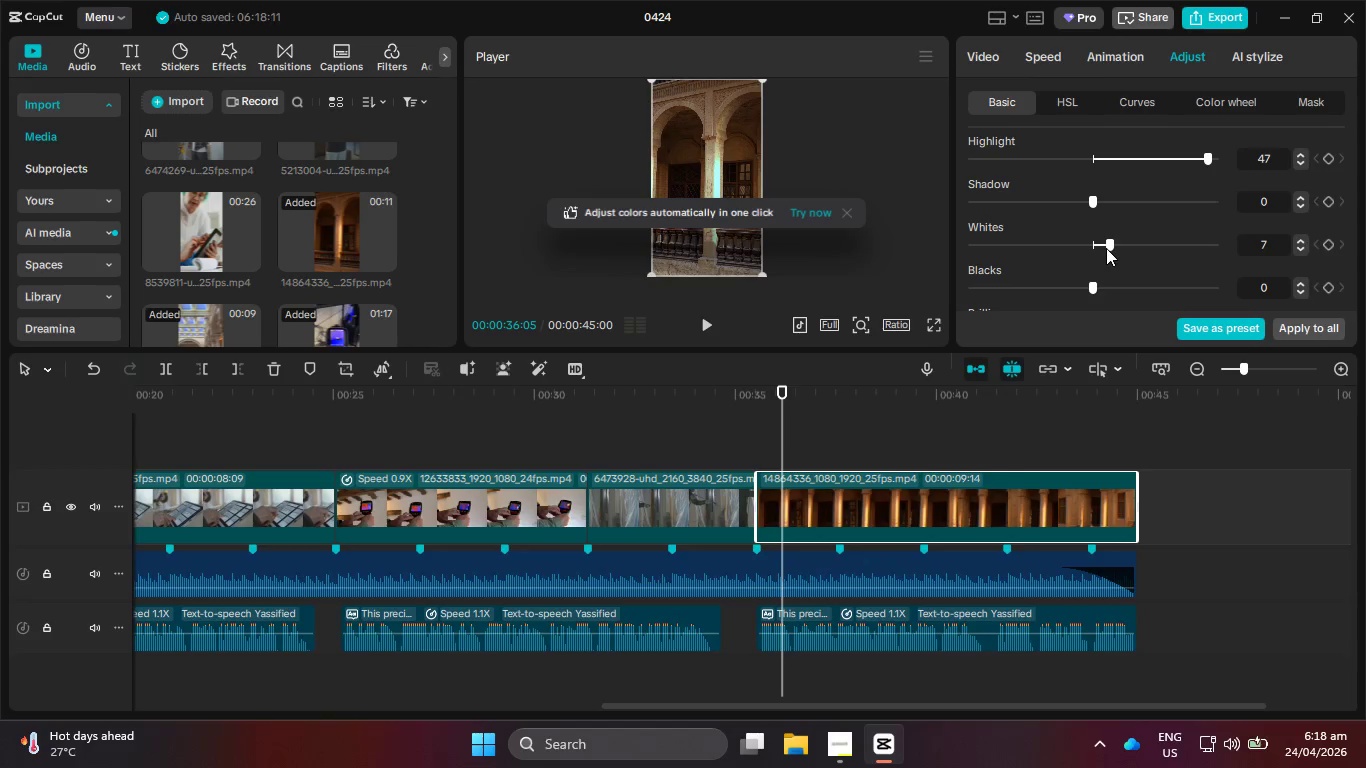 
scroll: coordinate [1106, 248], scroll_direction: down, amount: 1.0
 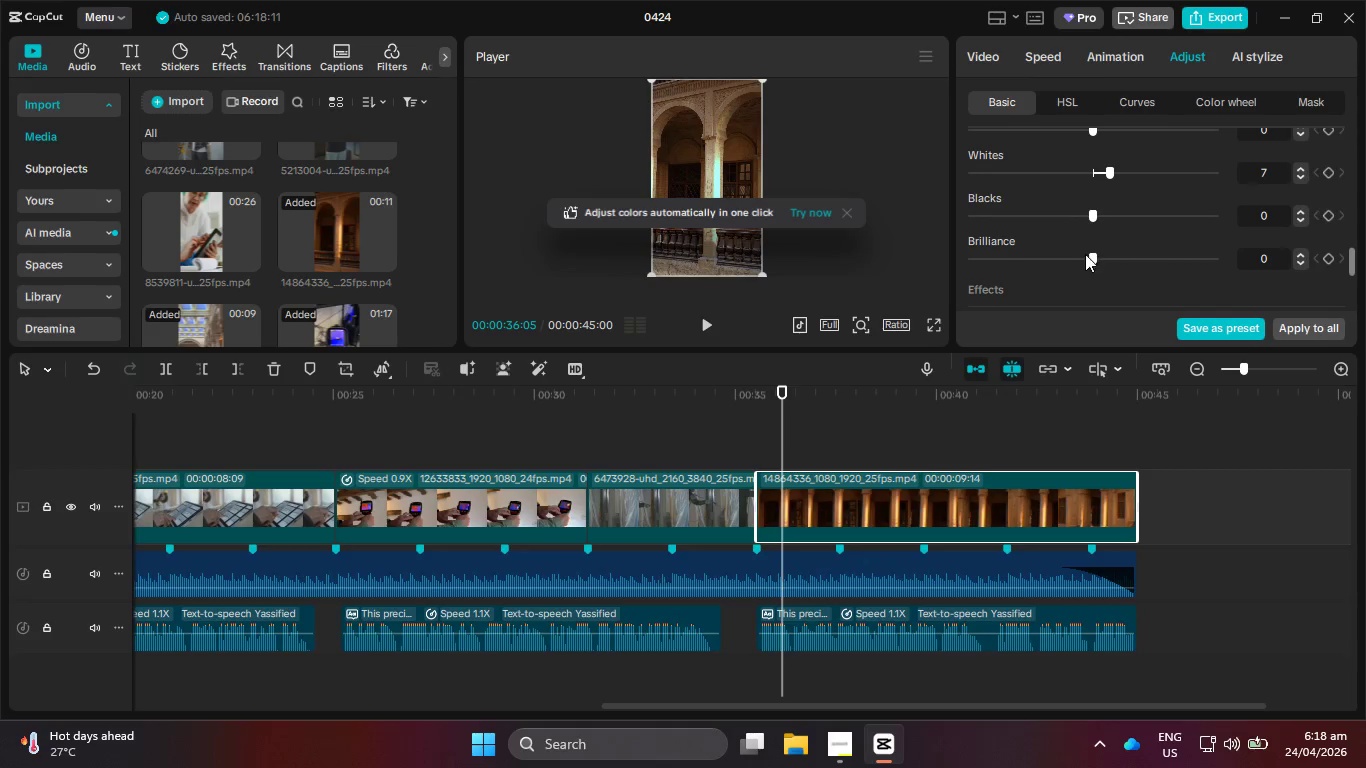 
left_click_drag(start_coordinate=[1105, 259], to_coordinate=[1120, 260])
 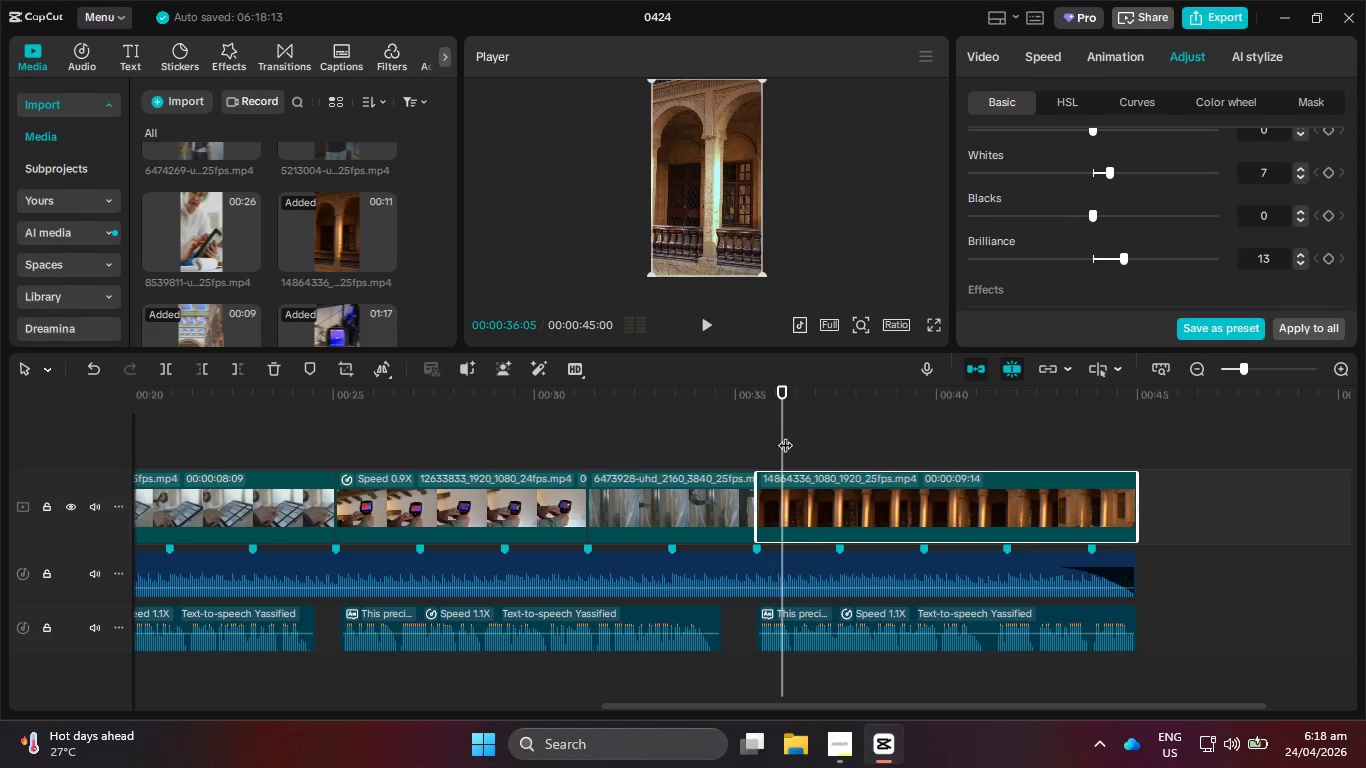 
left_click_drag(start_coordinate=[781, 435], to_coordinate=[742, 438])
 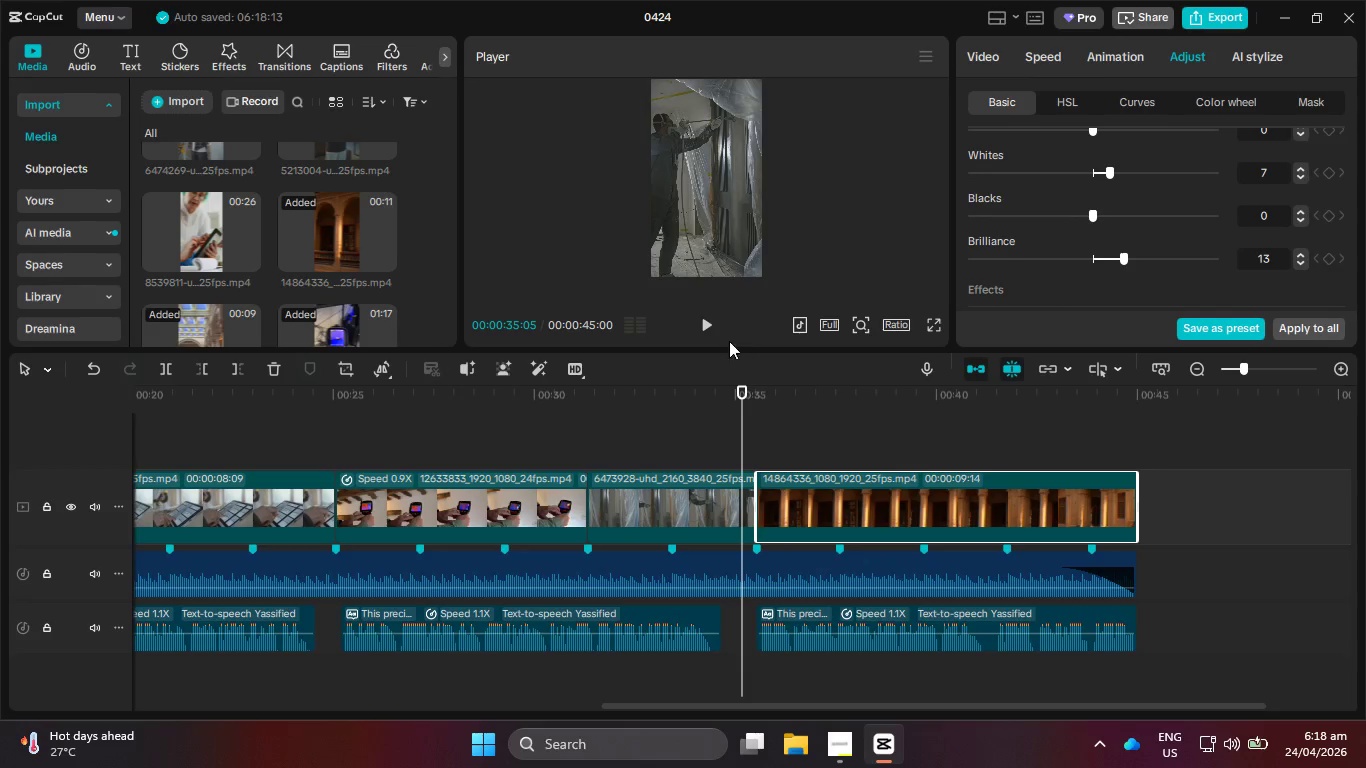 
left_click([715, 318])
 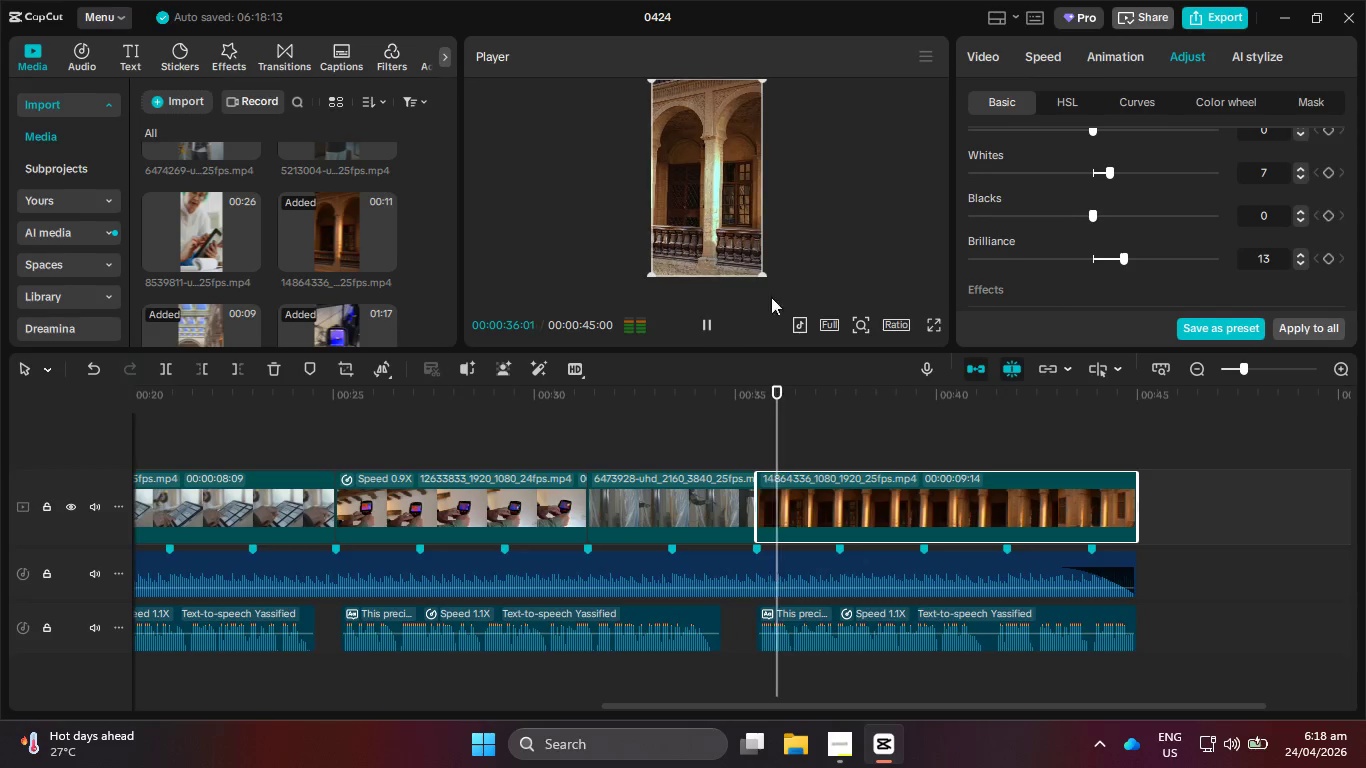 
scroll: coordinate [1138, 189], scroll_direction: up, amount: 3.0
 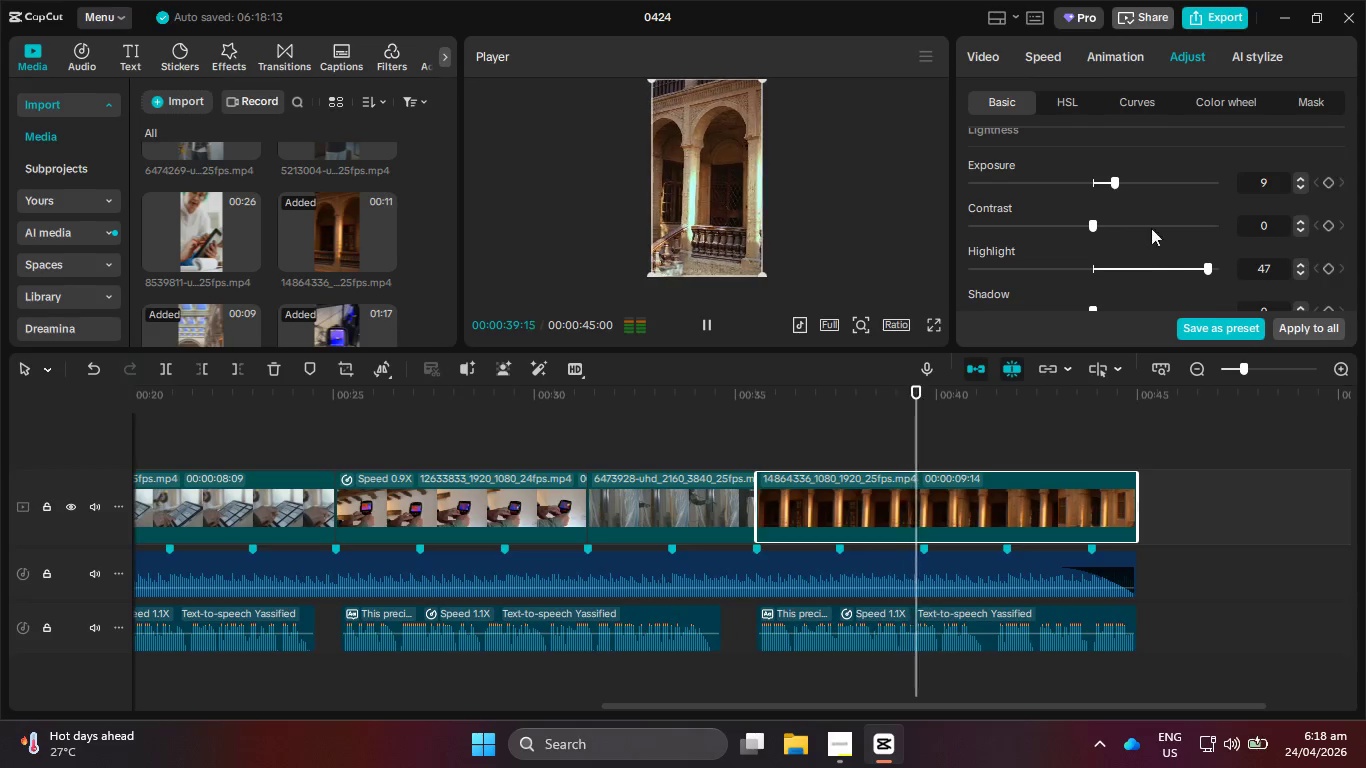 
left_click([712, 325])
 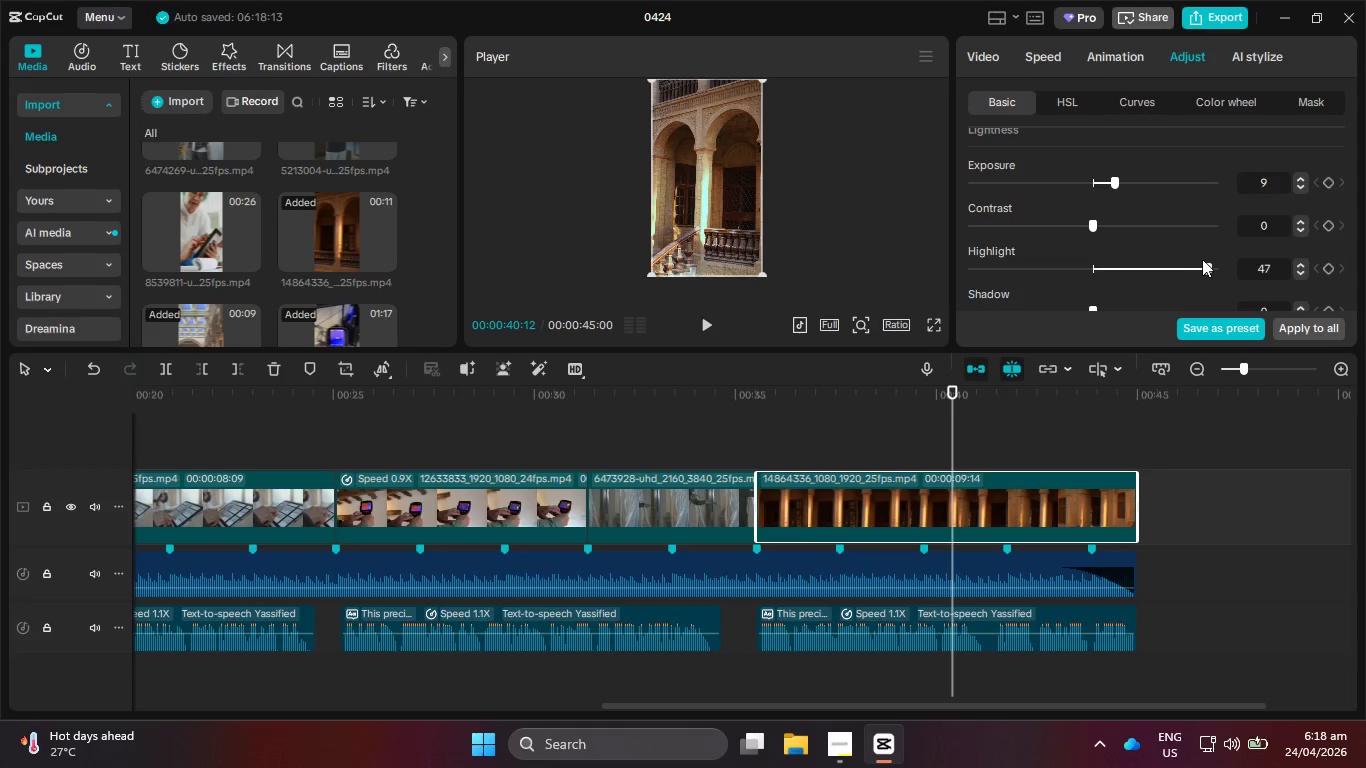 
left_click_drag(start_coordinate=[1193, 260], to_coordinate=[1093, 279])
 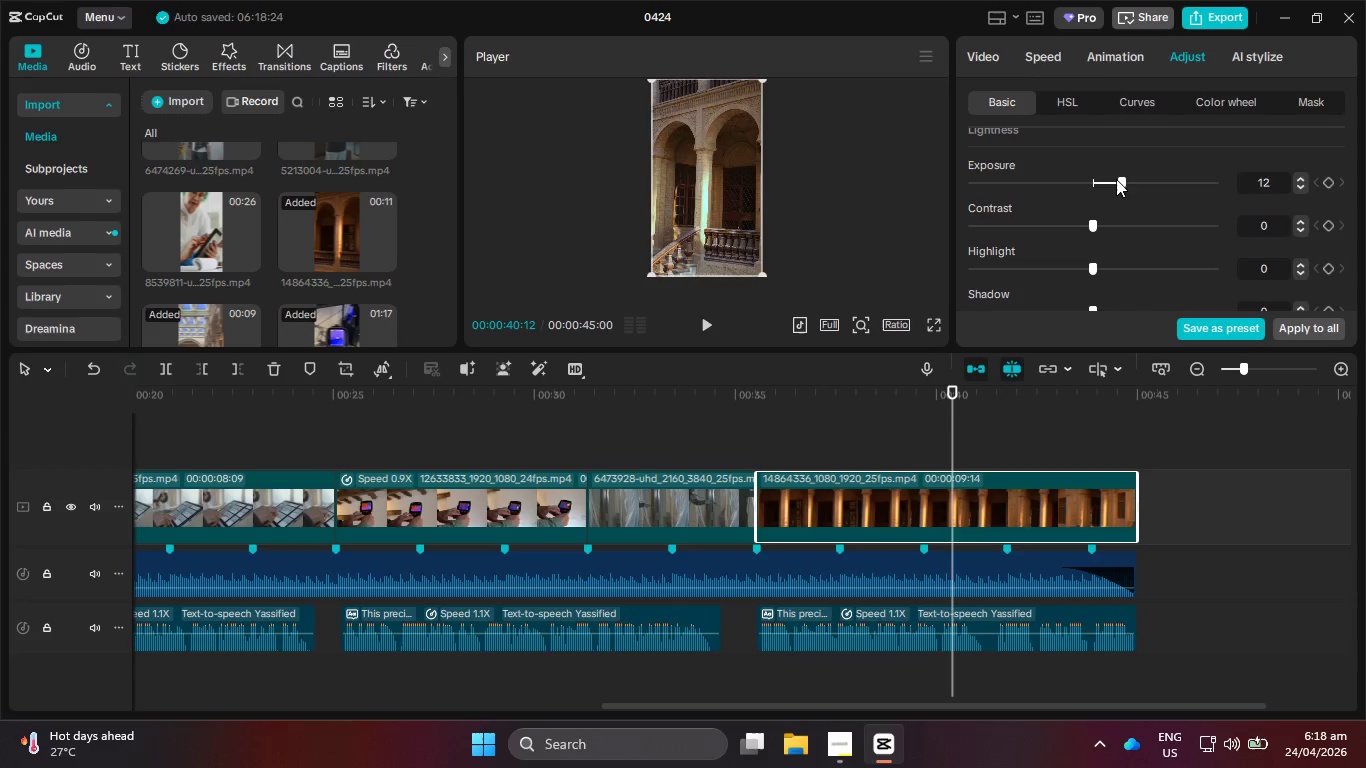 
scroll: coordinate [1117, 201], scroll_direction: down, amount: 2.0
 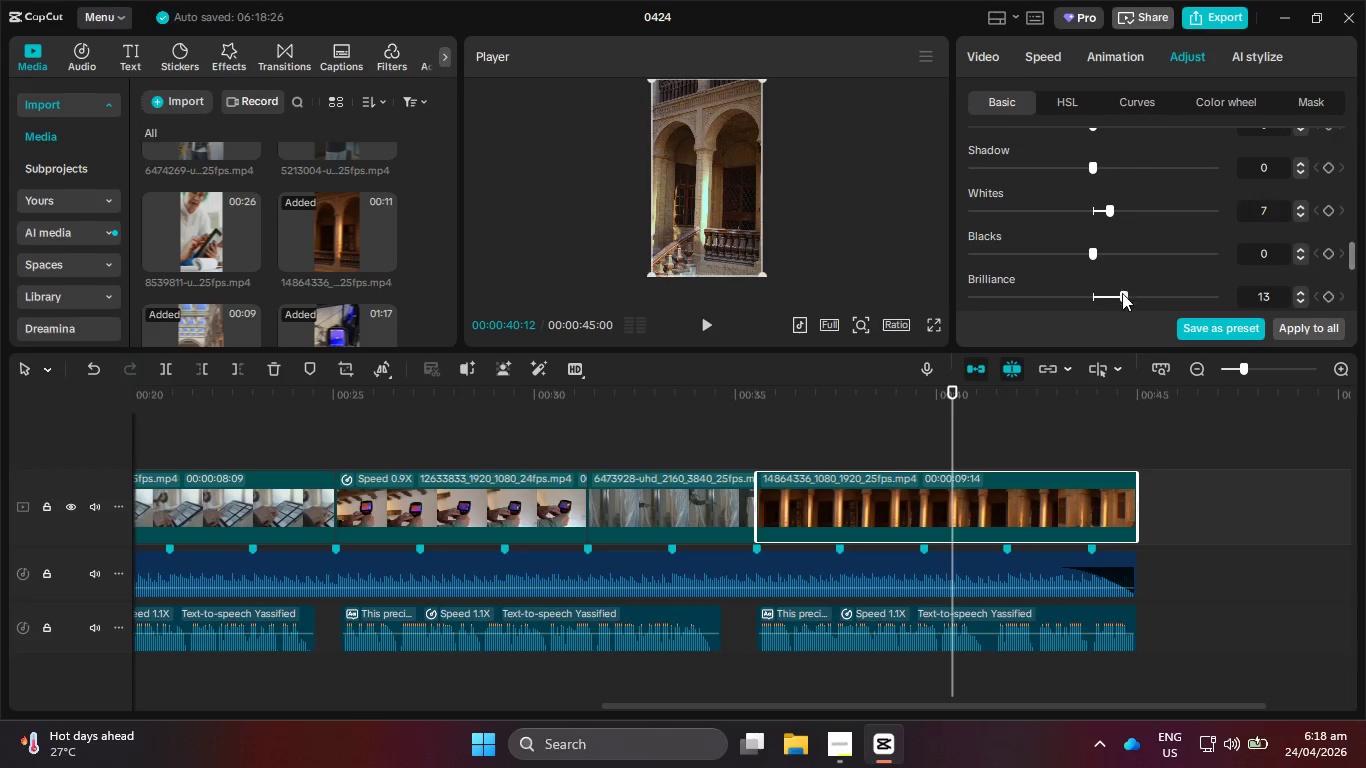 
left_click_drag(start_coordinate=[1133, 298], to_coordinate=[1190, 299])
 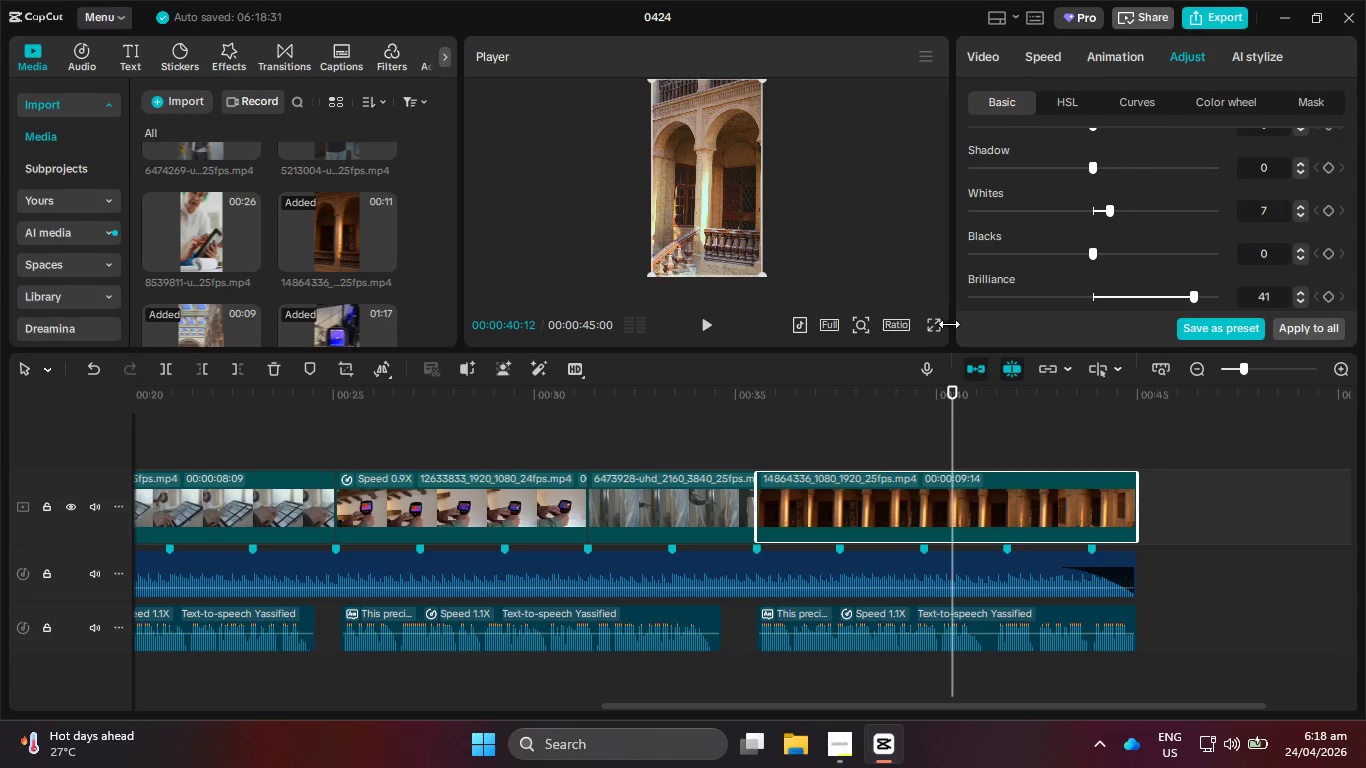 
left_click([928, 324])
 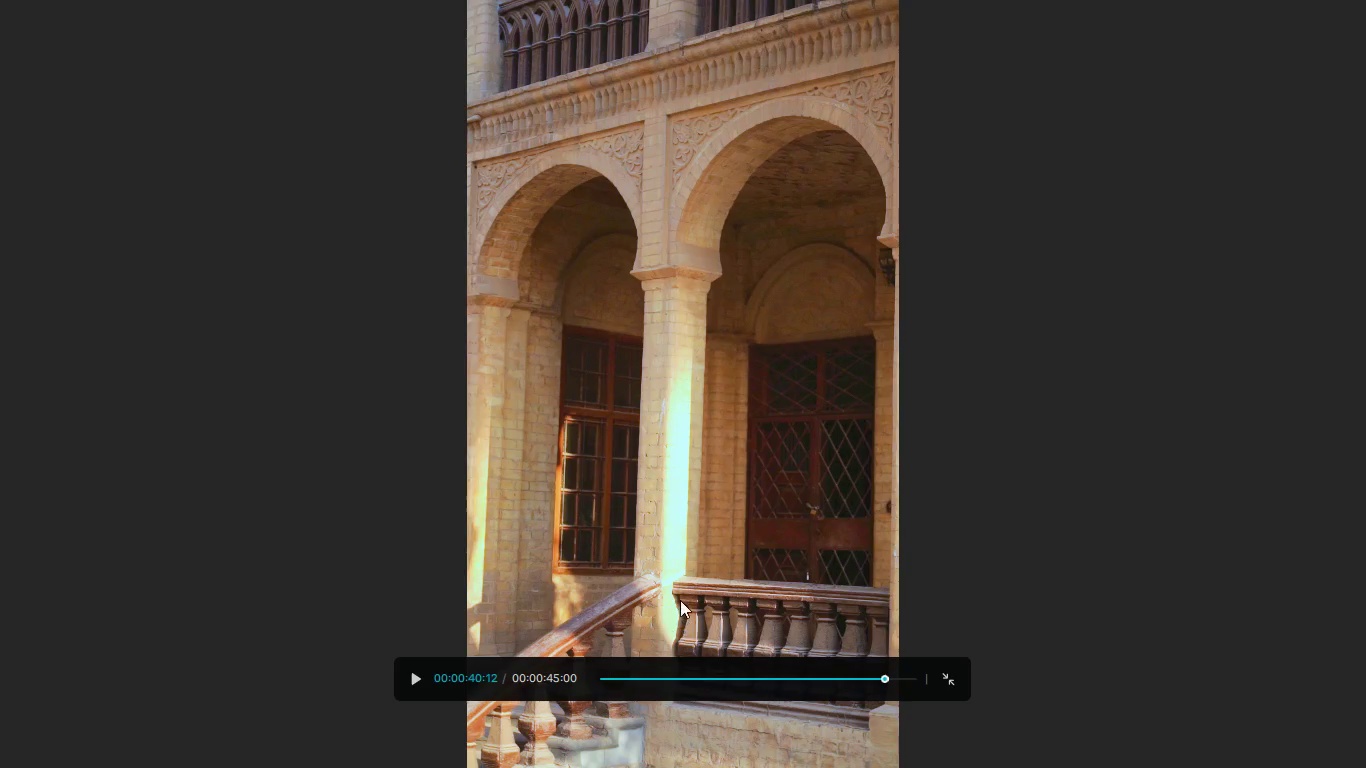 
key(Escape)
 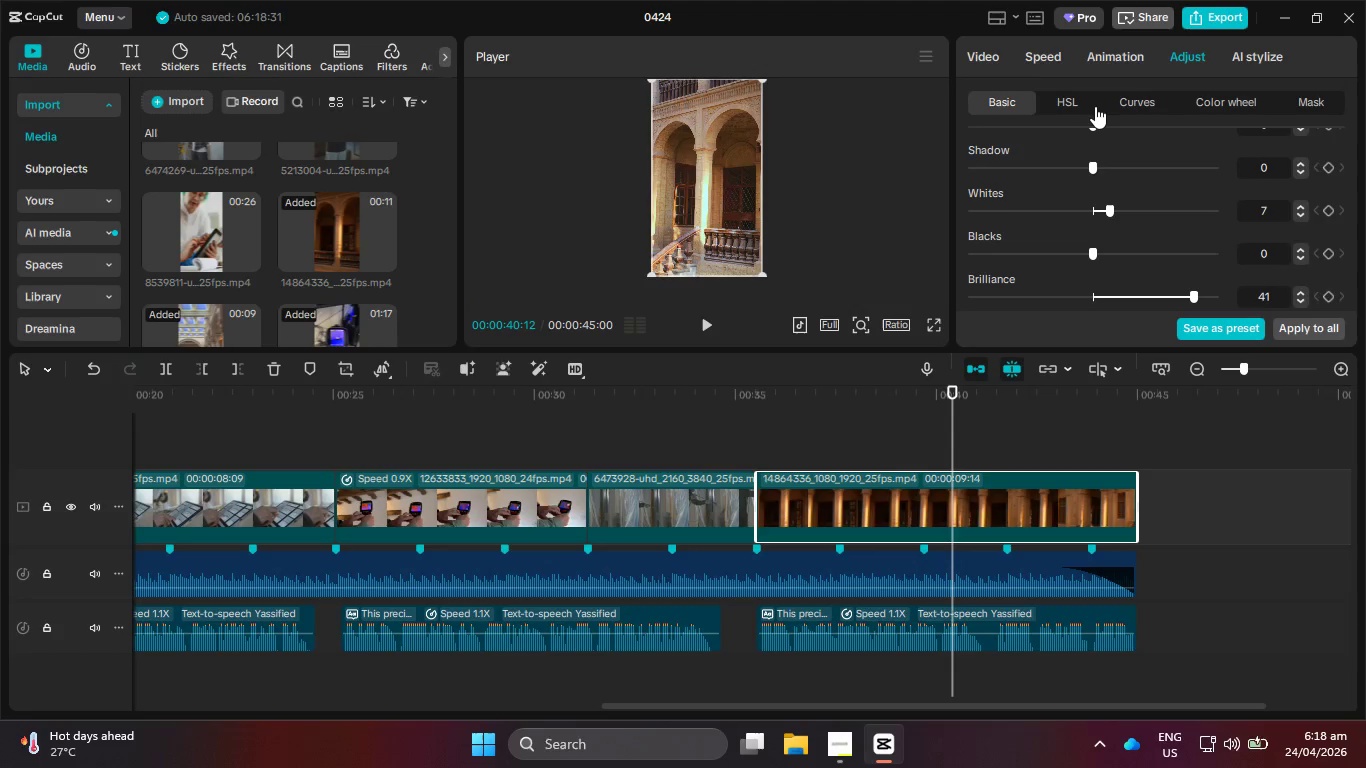 
left_click([1072, 101])
 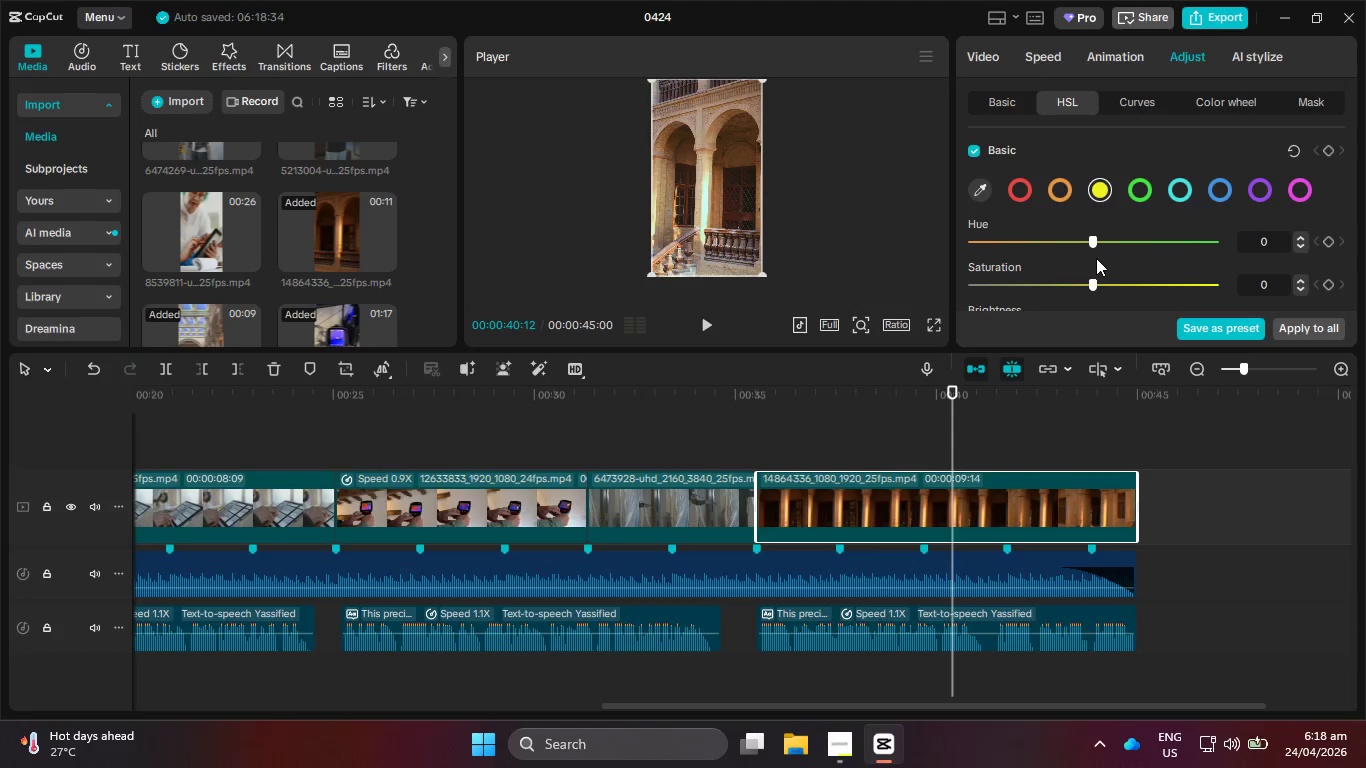 
left_click_drag(start_coordinate=[1087, 243], to_coordinate=[945, 259])
 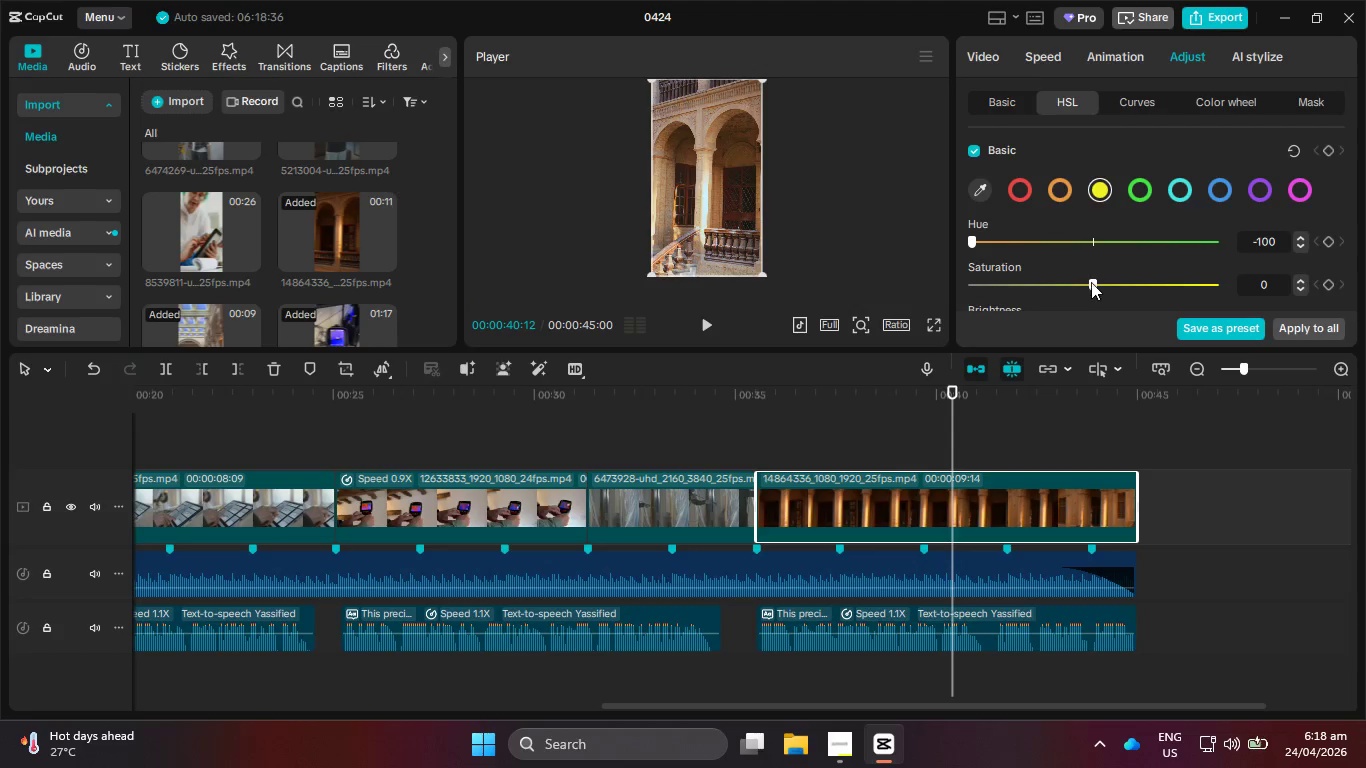 
left_click_drag(start_coordinate=[1090, 281], to_coordinate=[882, 281])
 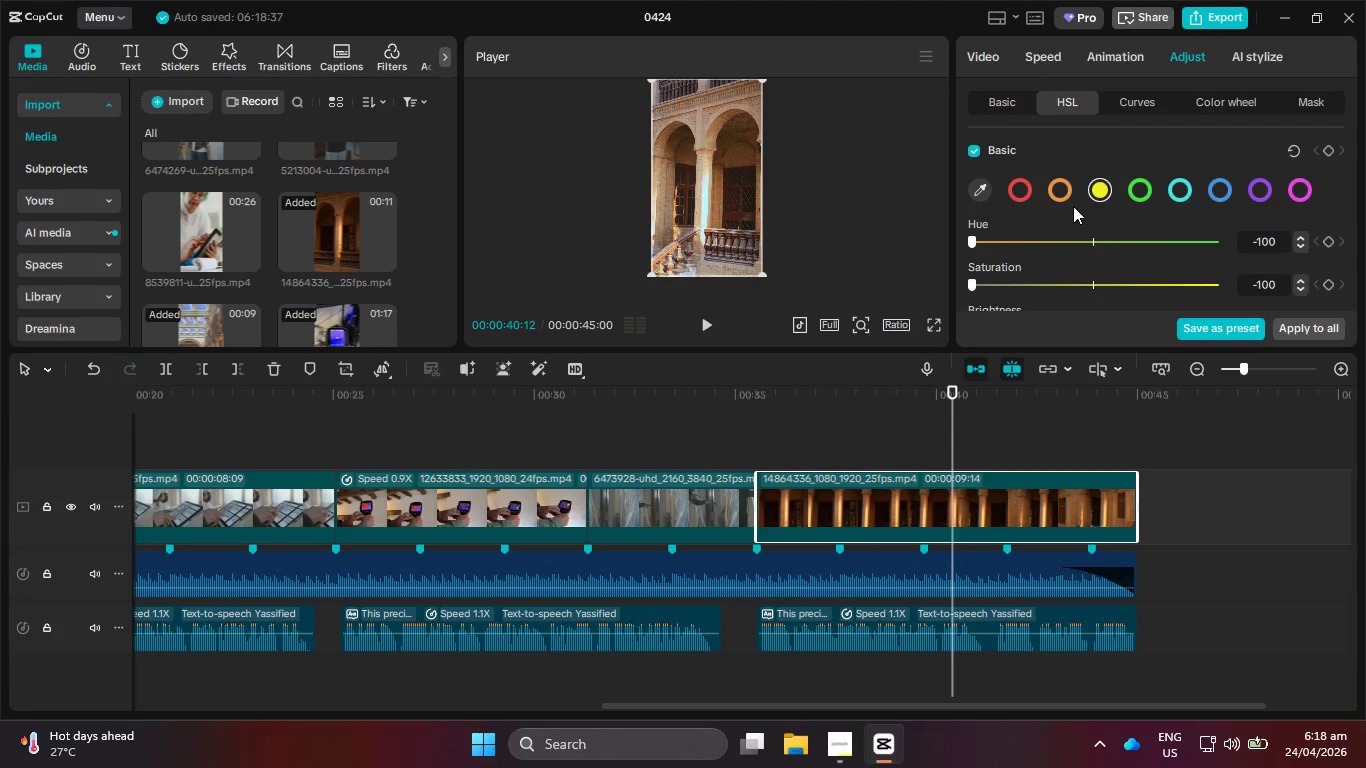 
left_click([1056, 195])
 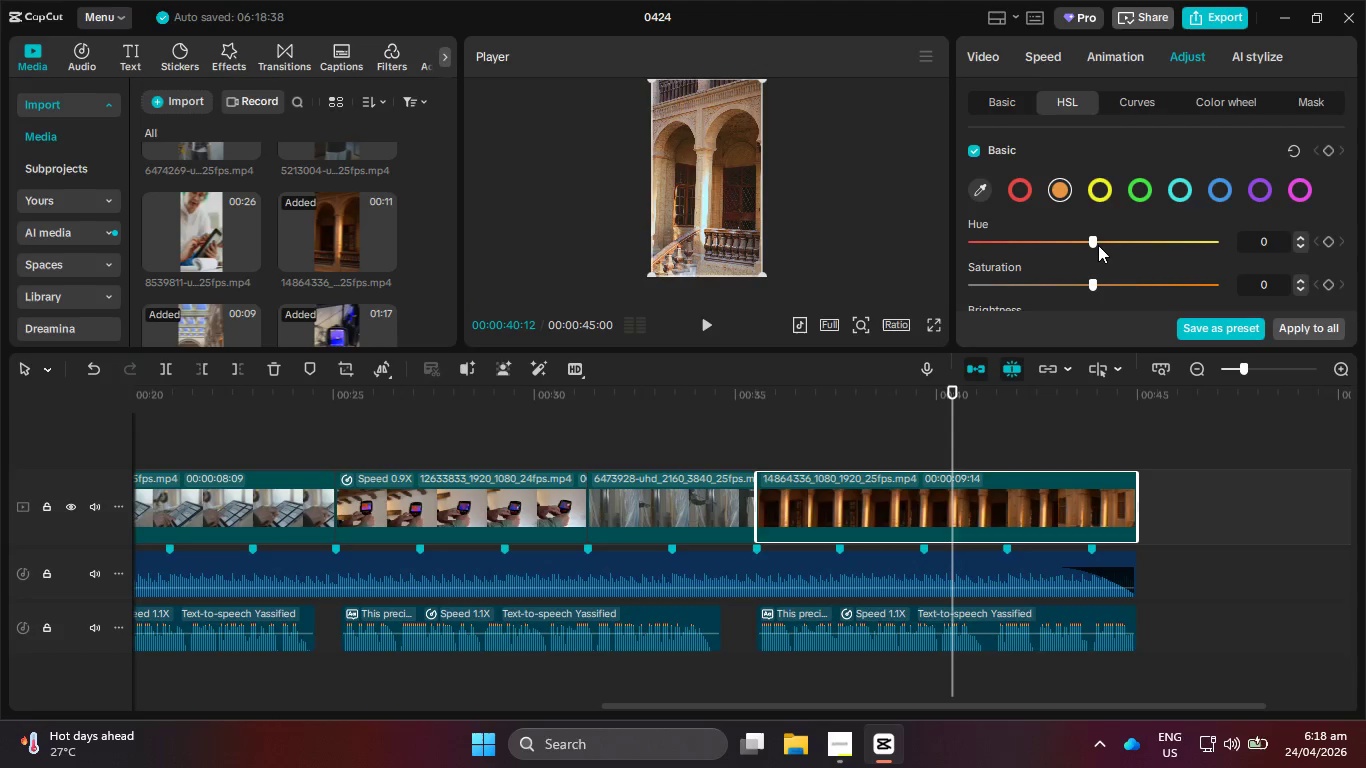 
left_click_drag(start_coordinate=[1096, 243], to_coordinate=[1090, 253])
 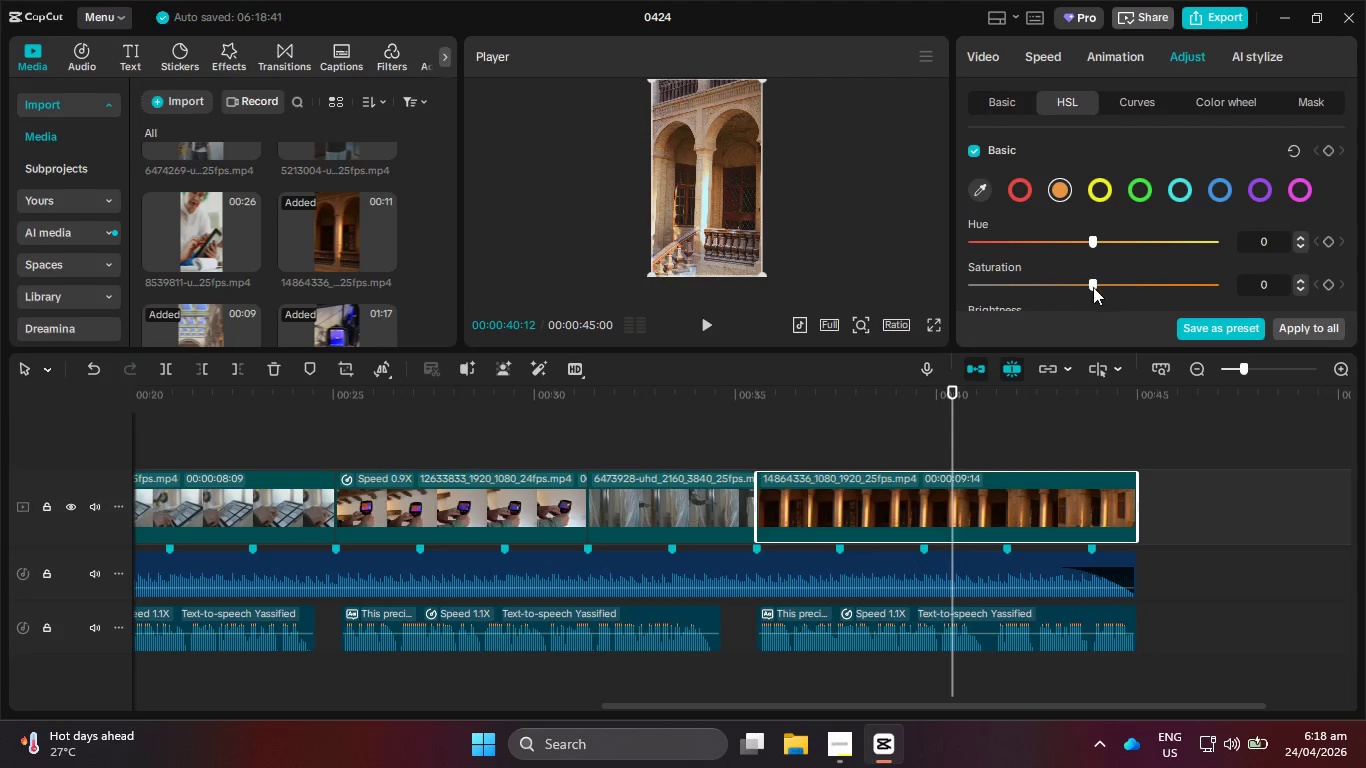 
left_click_drag(start_coordinate=[1092, 288], to_coordinate=[1061, 288])
 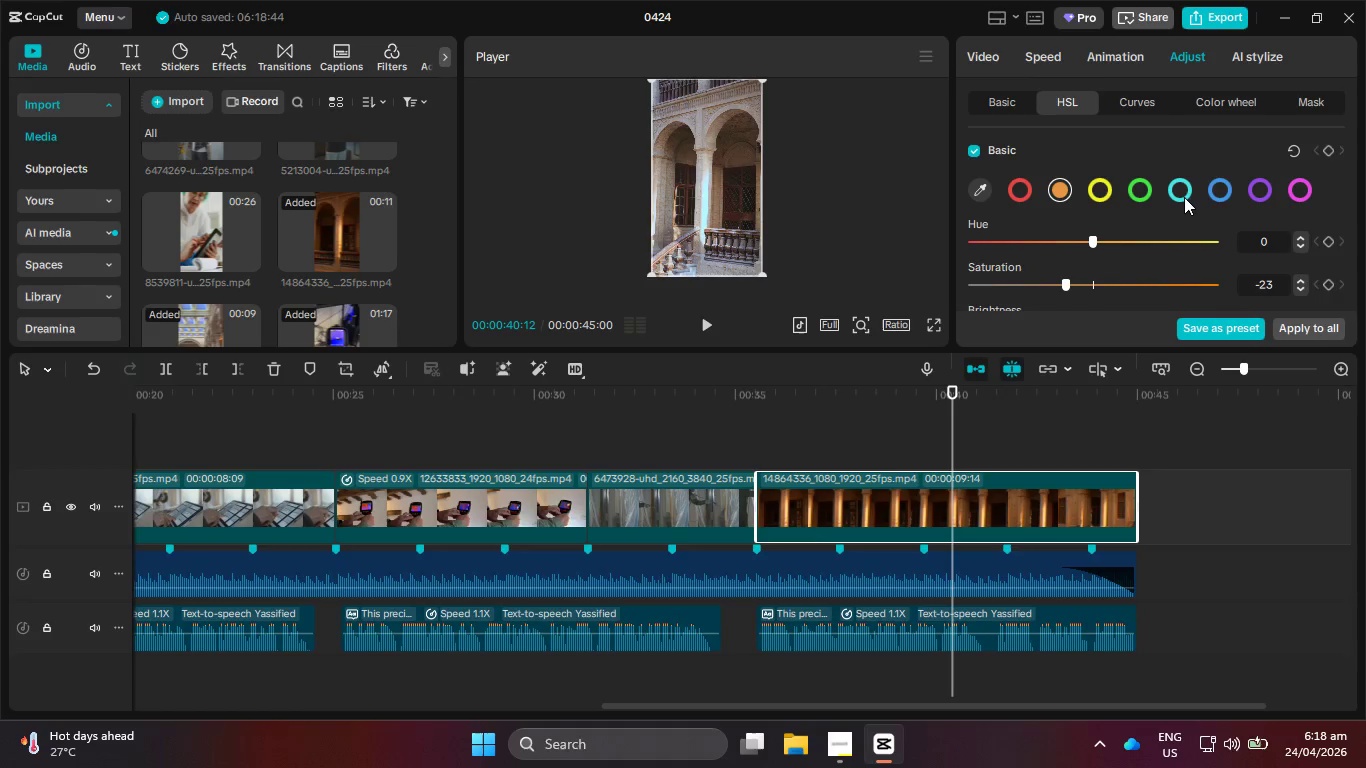 
left_click([1184, 195])
 